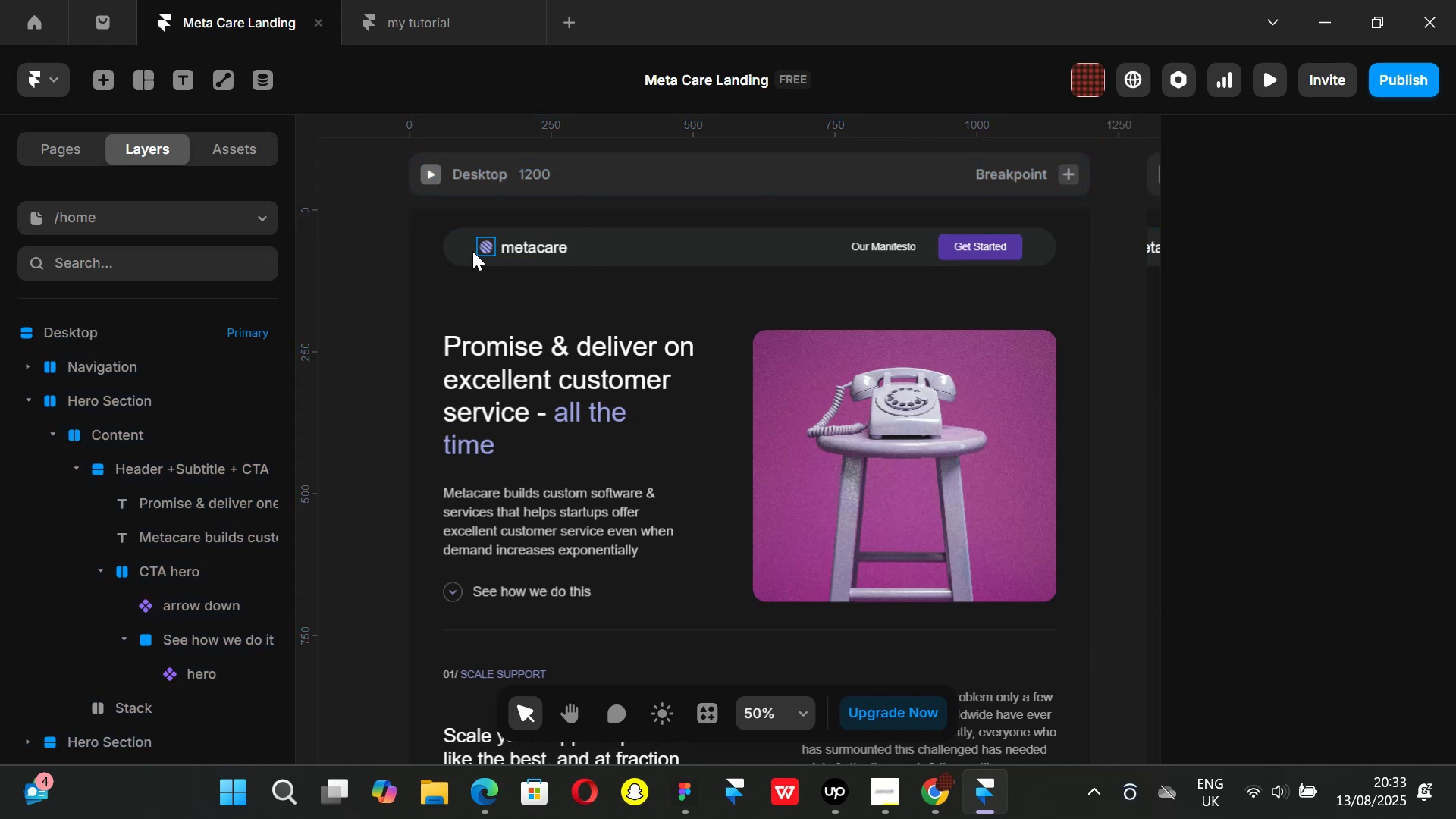 
left_click([450, 251])
 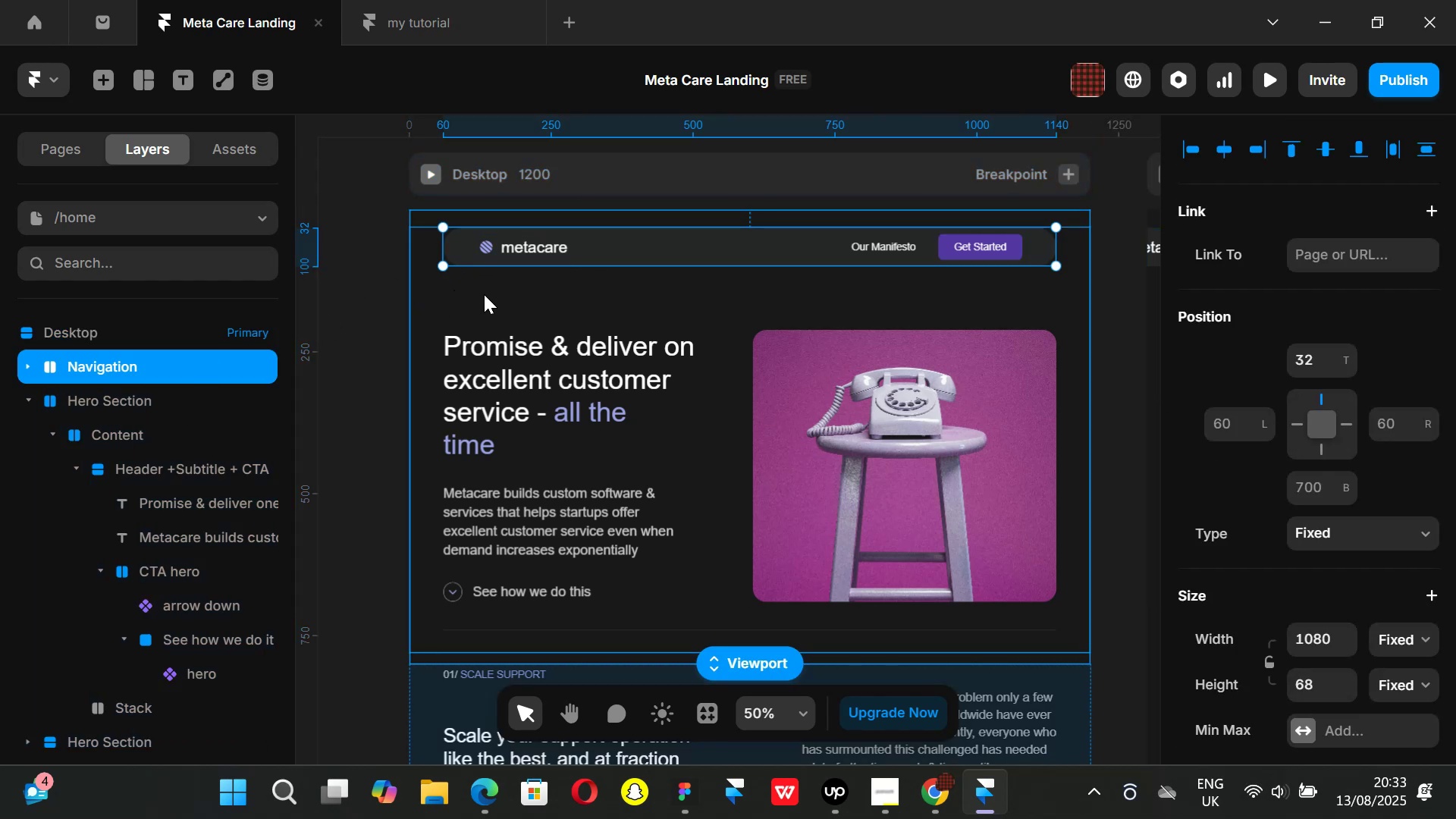 
wait(10.73)
 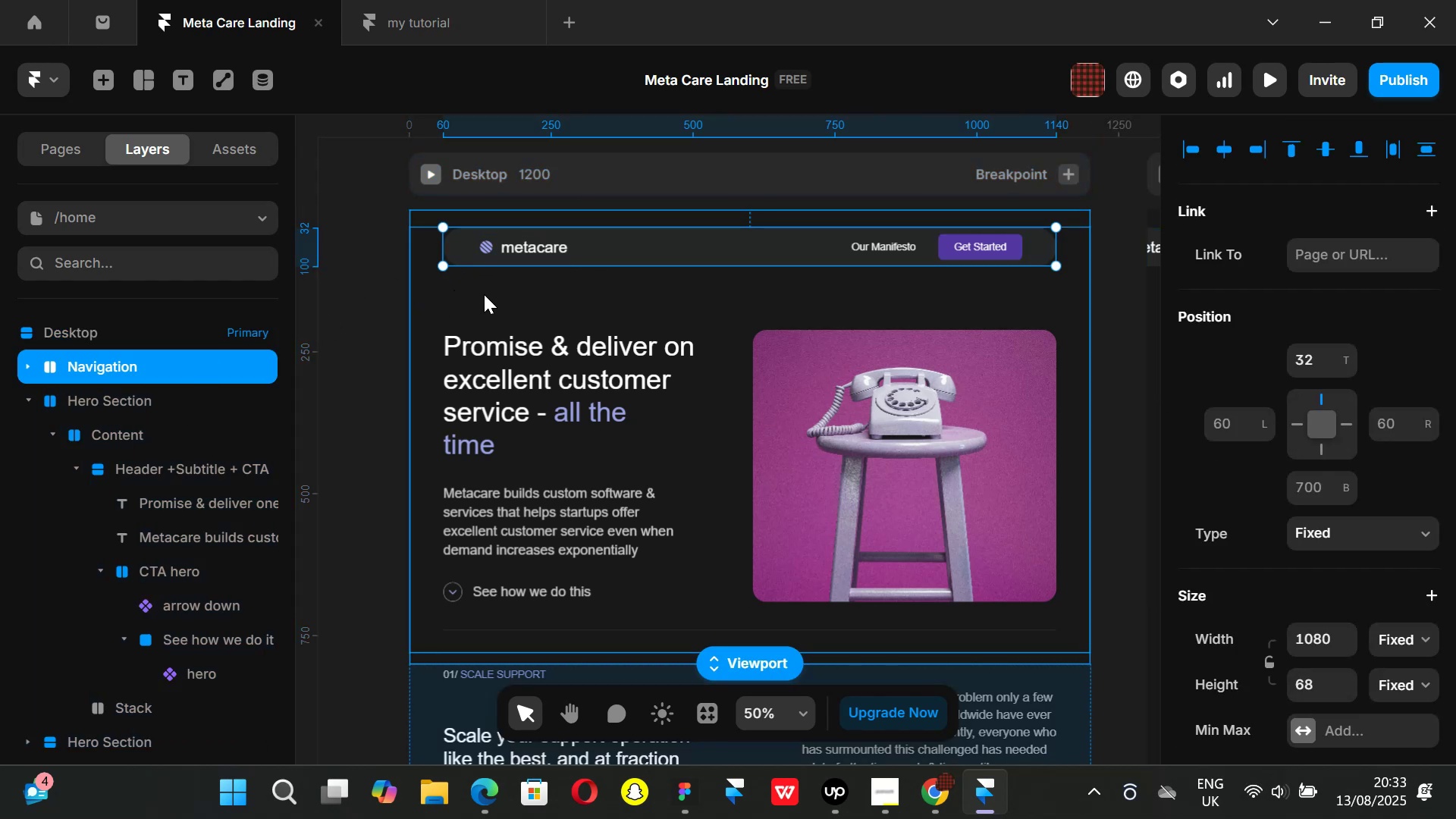 
left_click([130, 403])
 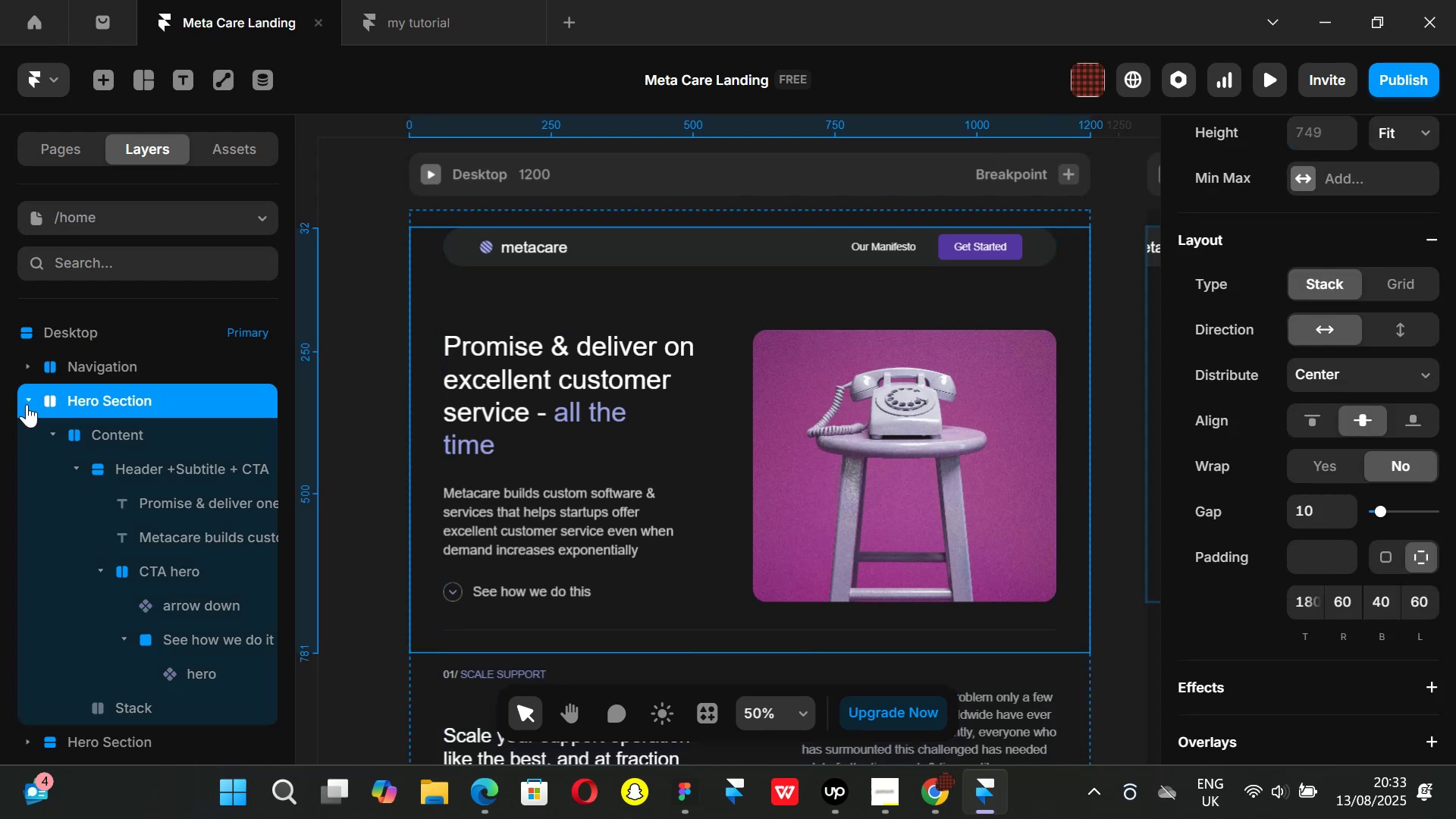 
left_click([27, 404])
 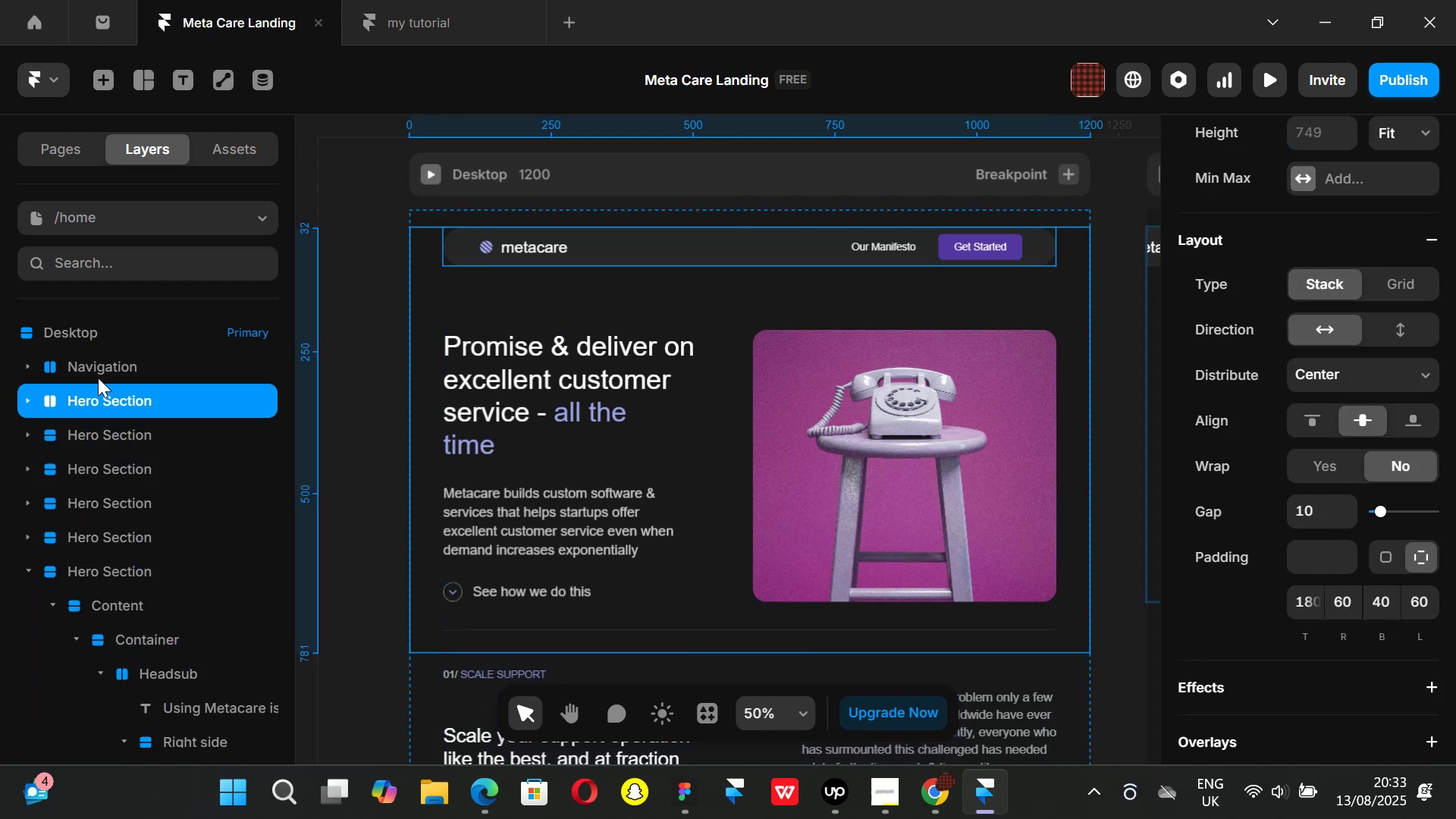 
left_click([98, 378])
 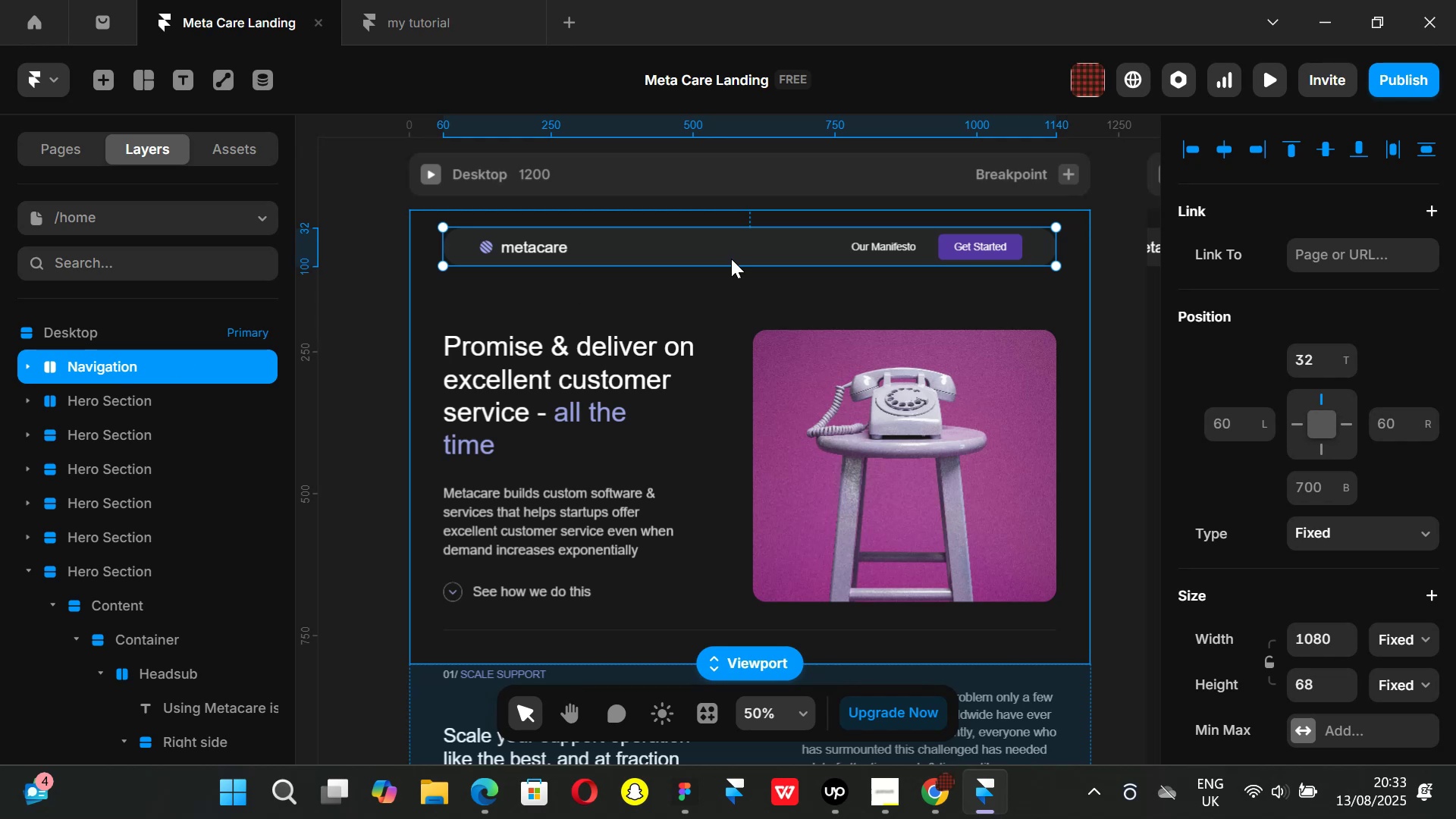 
hold_key(key=AltLeft, duration=1.29)
 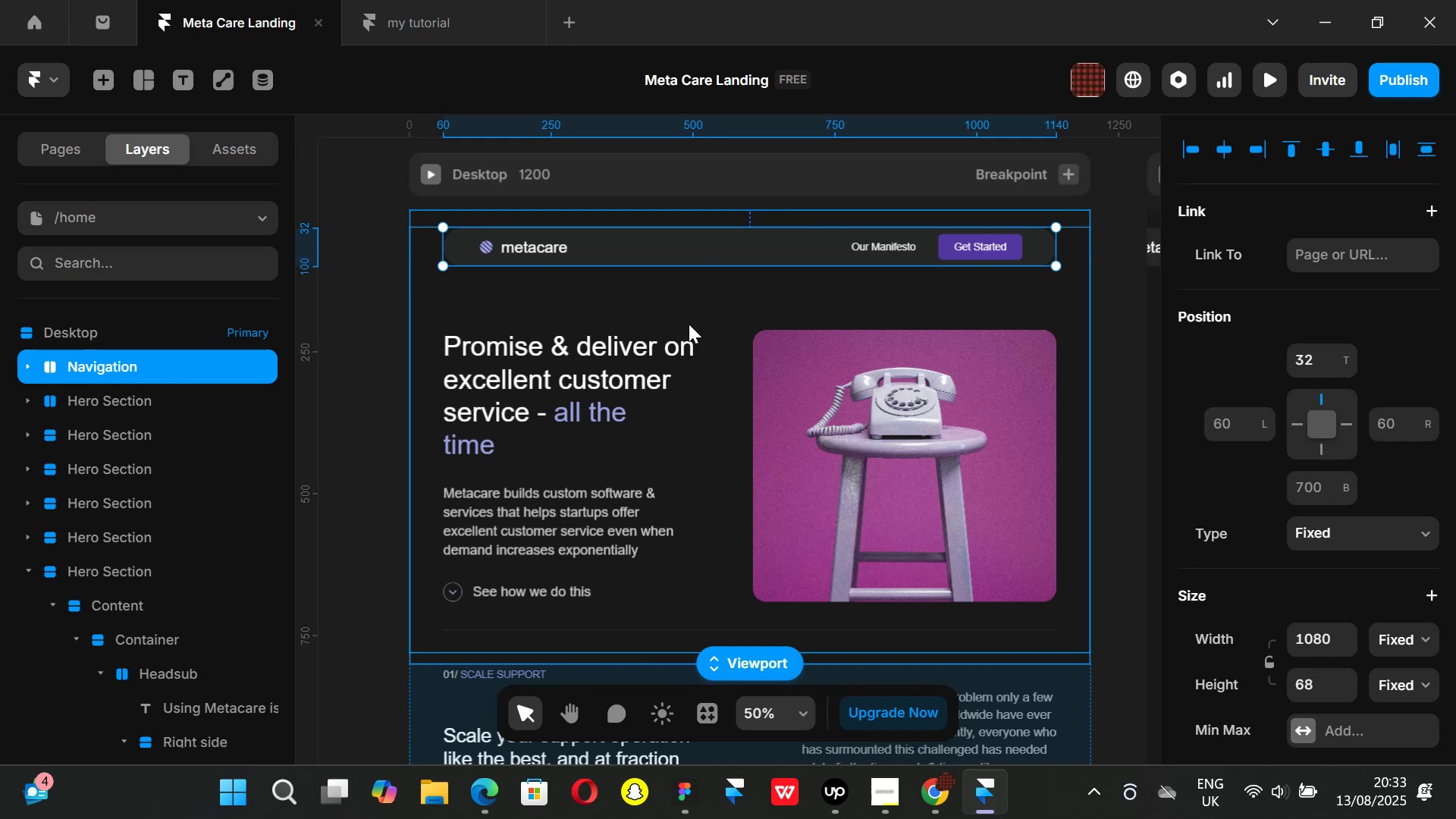 
hold_key(key=ShiftLeft, duration=1.01)
scroll: coordinate [551, 301], scroll_direction: none, amount: 0.0
 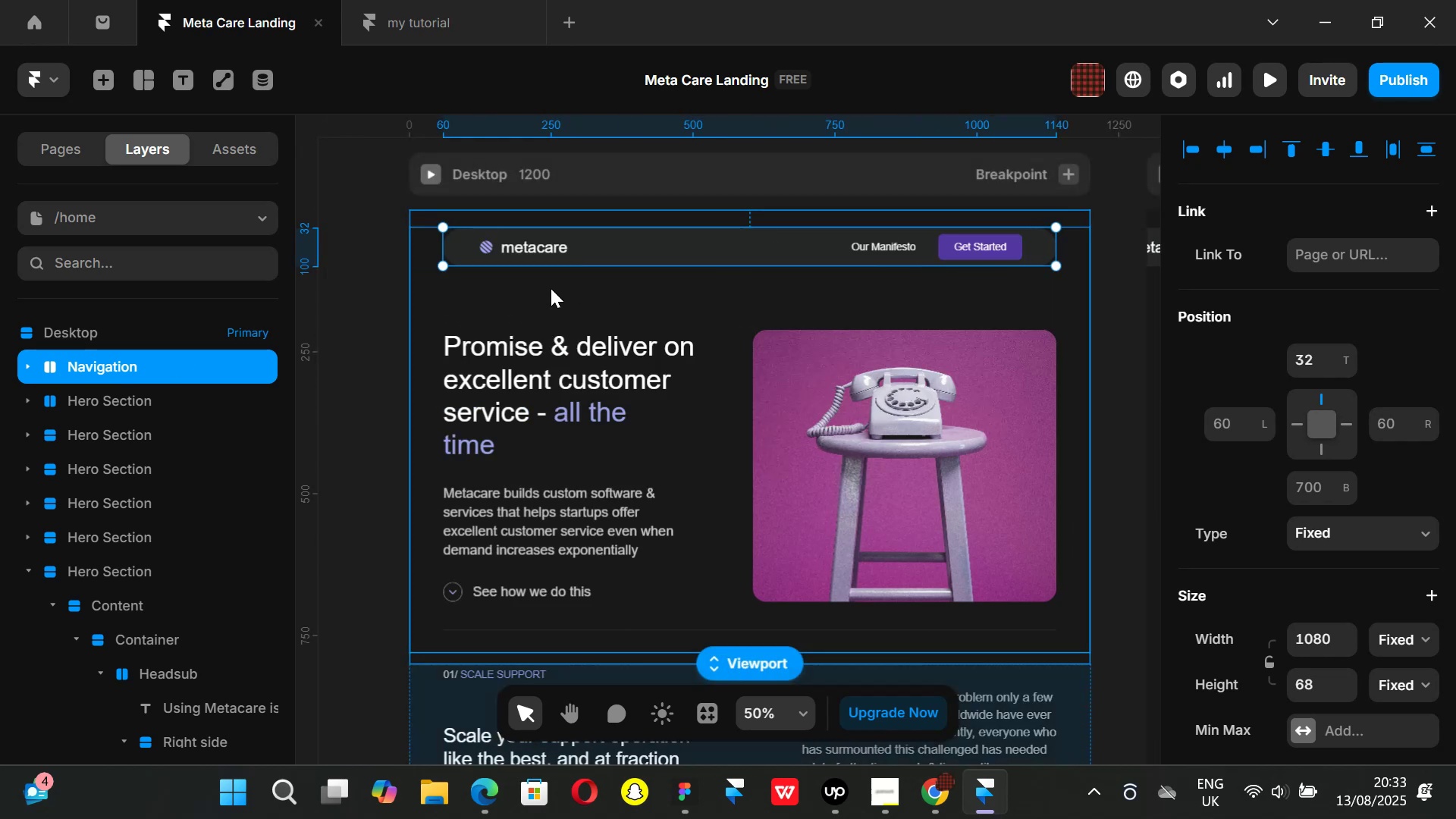 
hold_key(key=AltLeft, duration=1.51)
 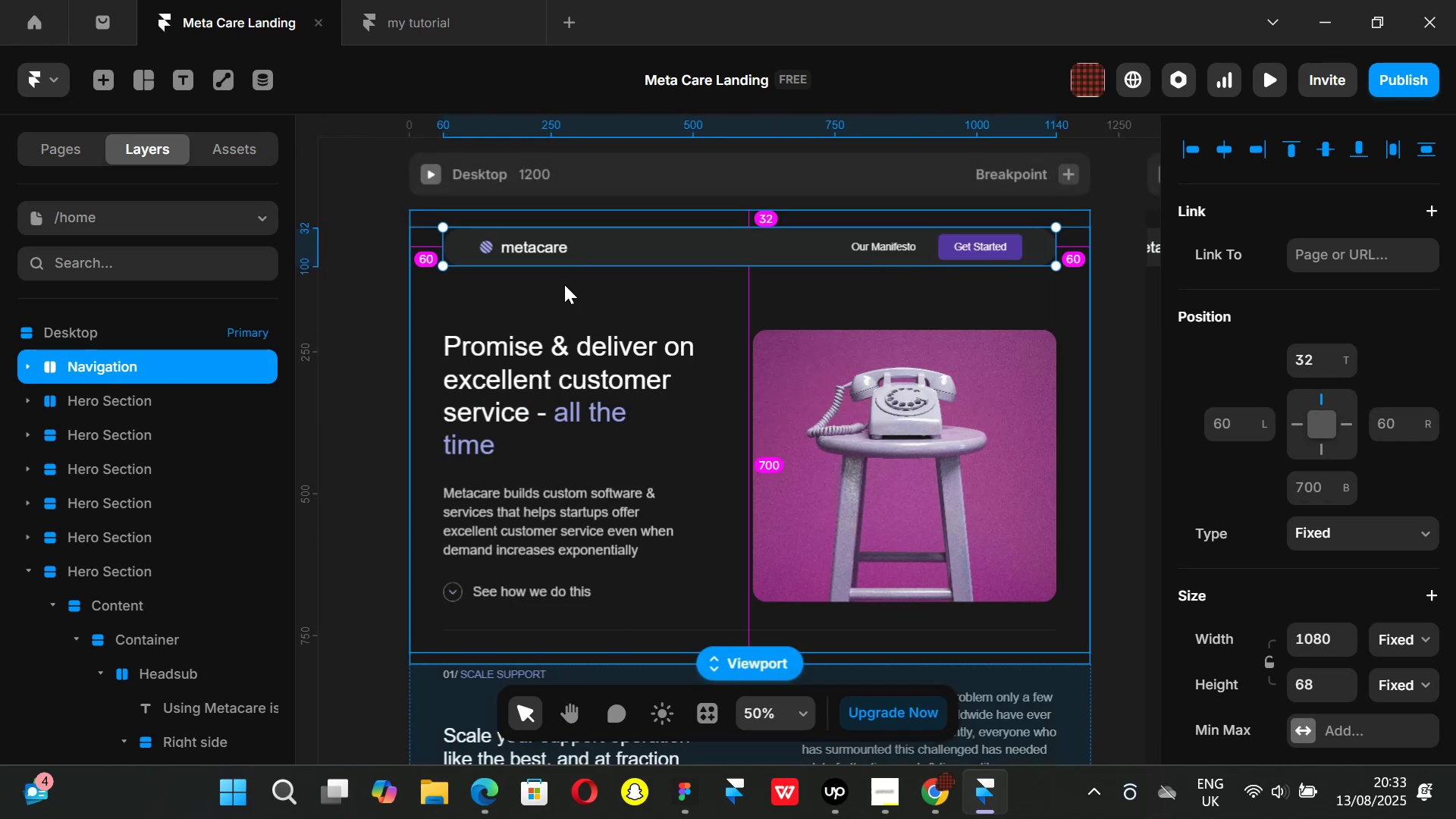 
key(Alt+AltLeft)
 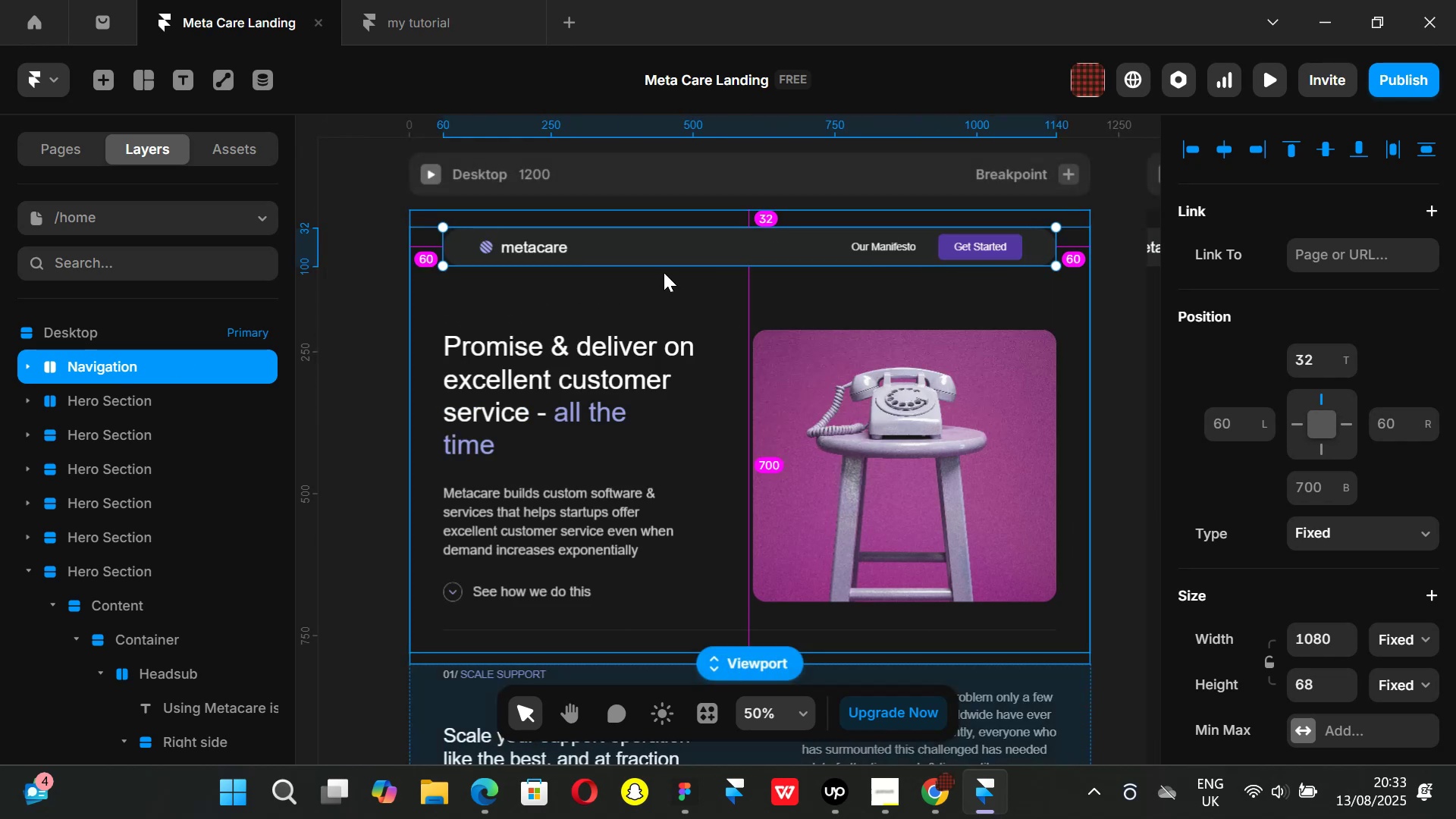 
key(Alt+AltLeft)
 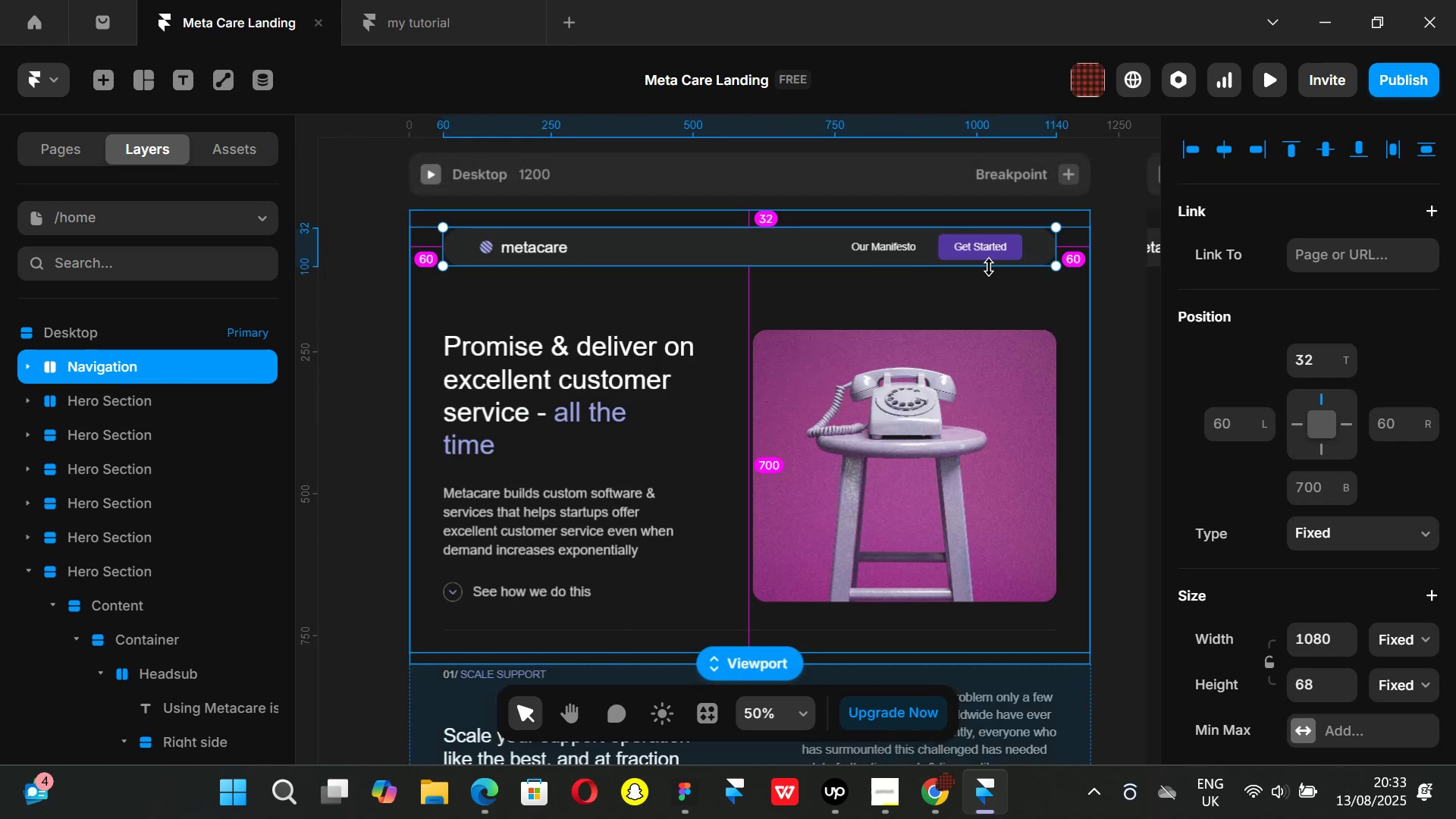 
key(Alt+AltLeft)
 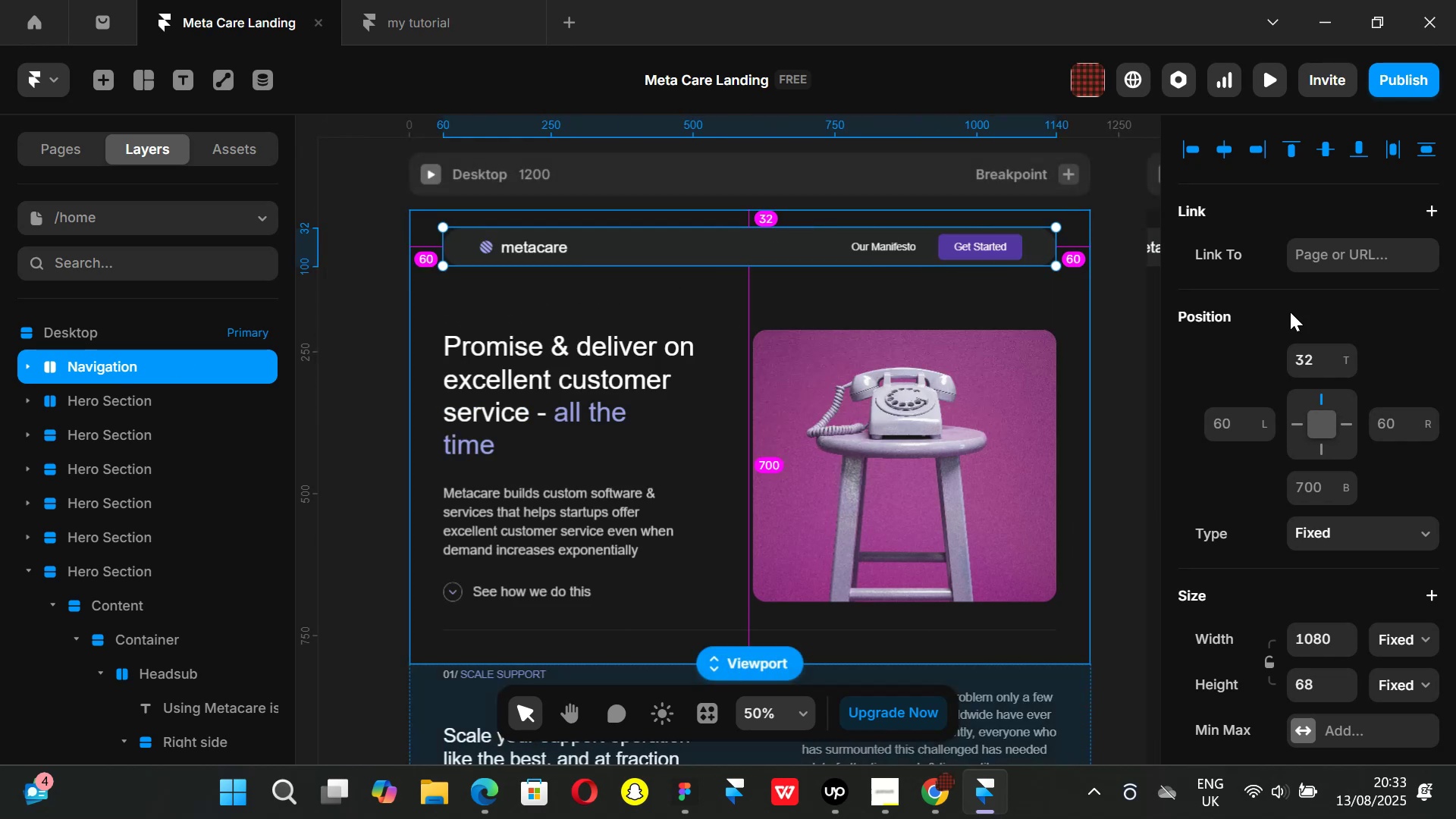 
key(Alt+AltLeft)
 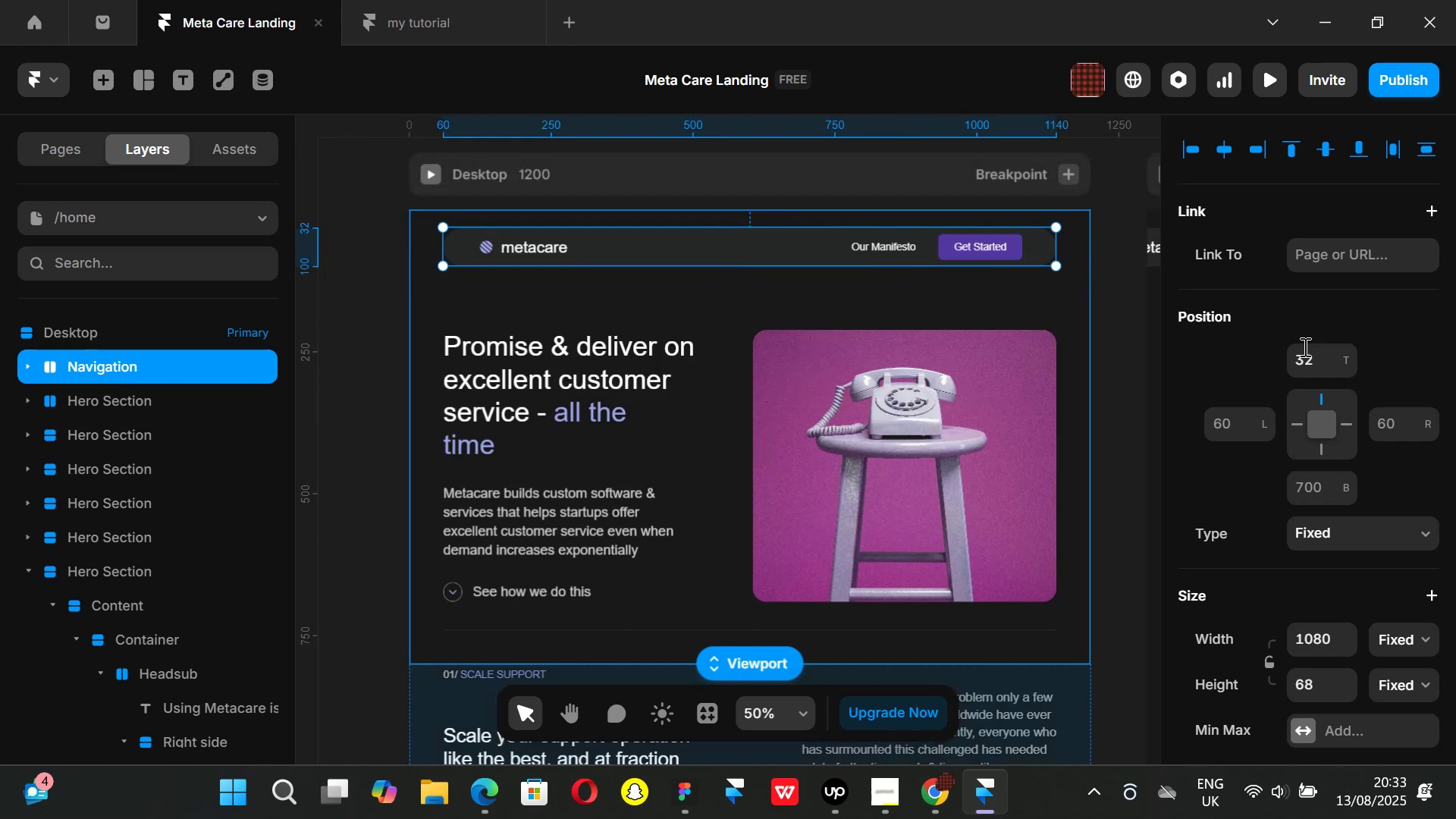 
key(Alt+AltLeft)
 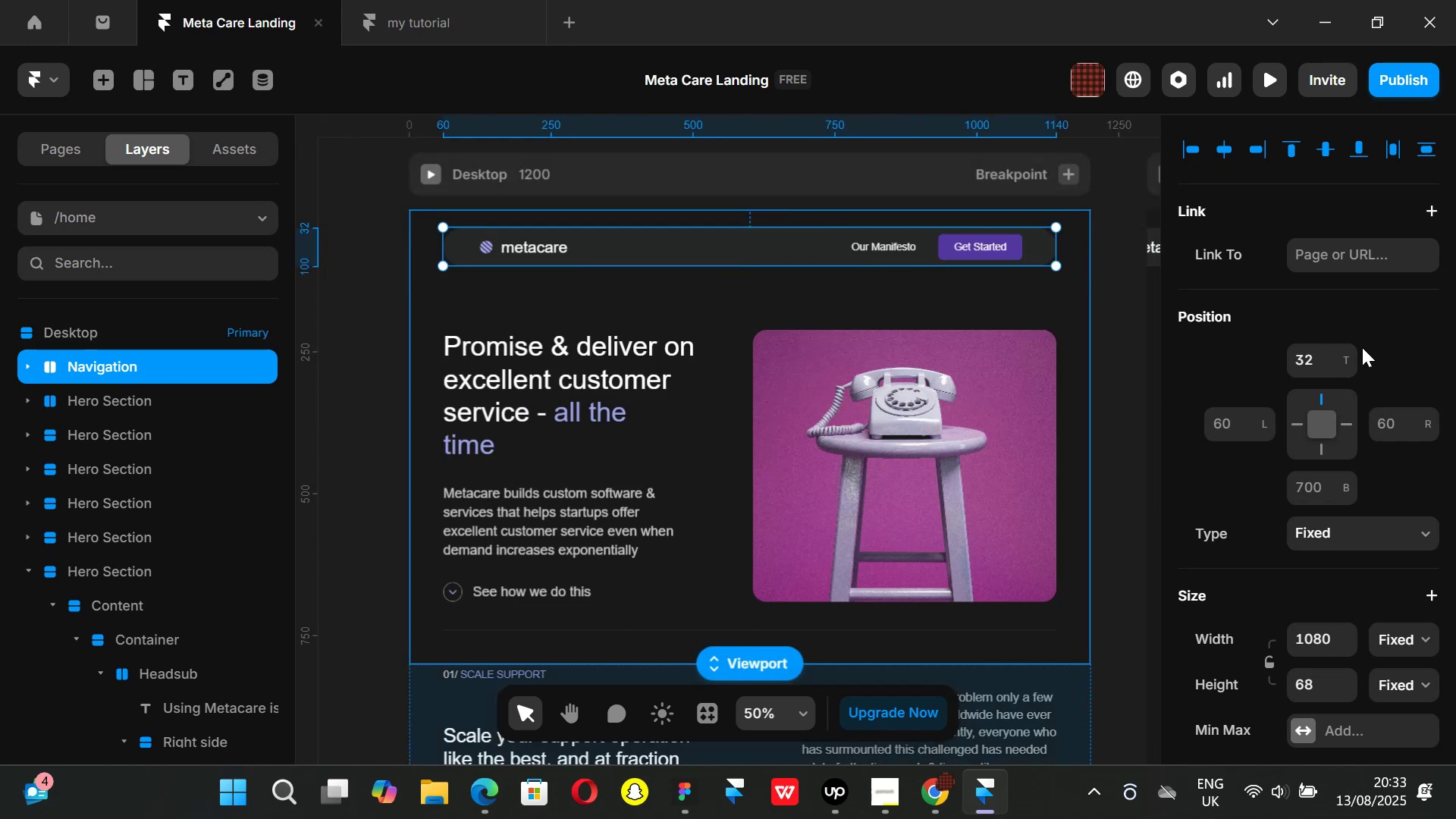 
scroll: coordinate [1362, 347], scroll_direction: down, amount: 1.0
 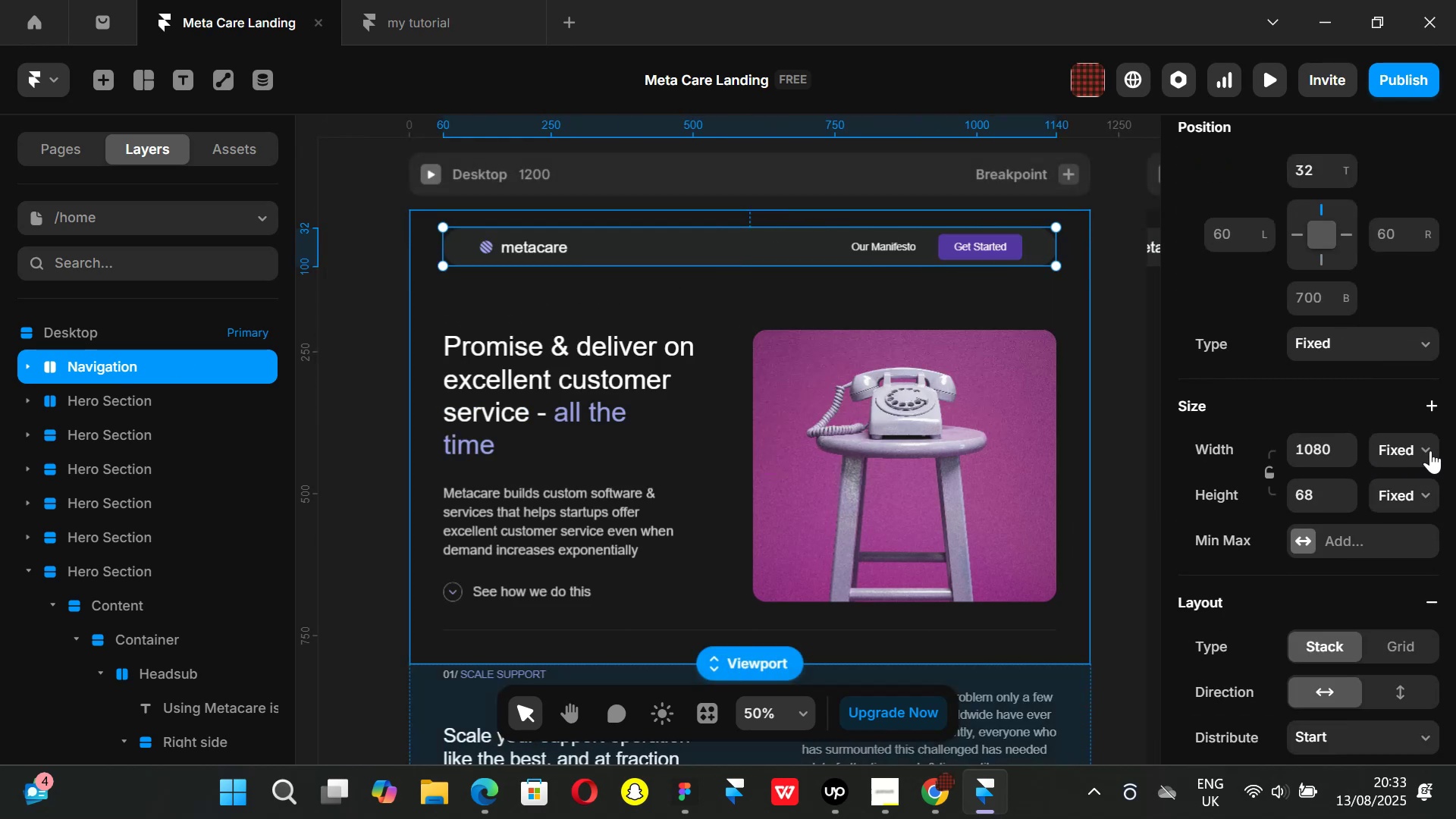 
left_click([1430, 450])
 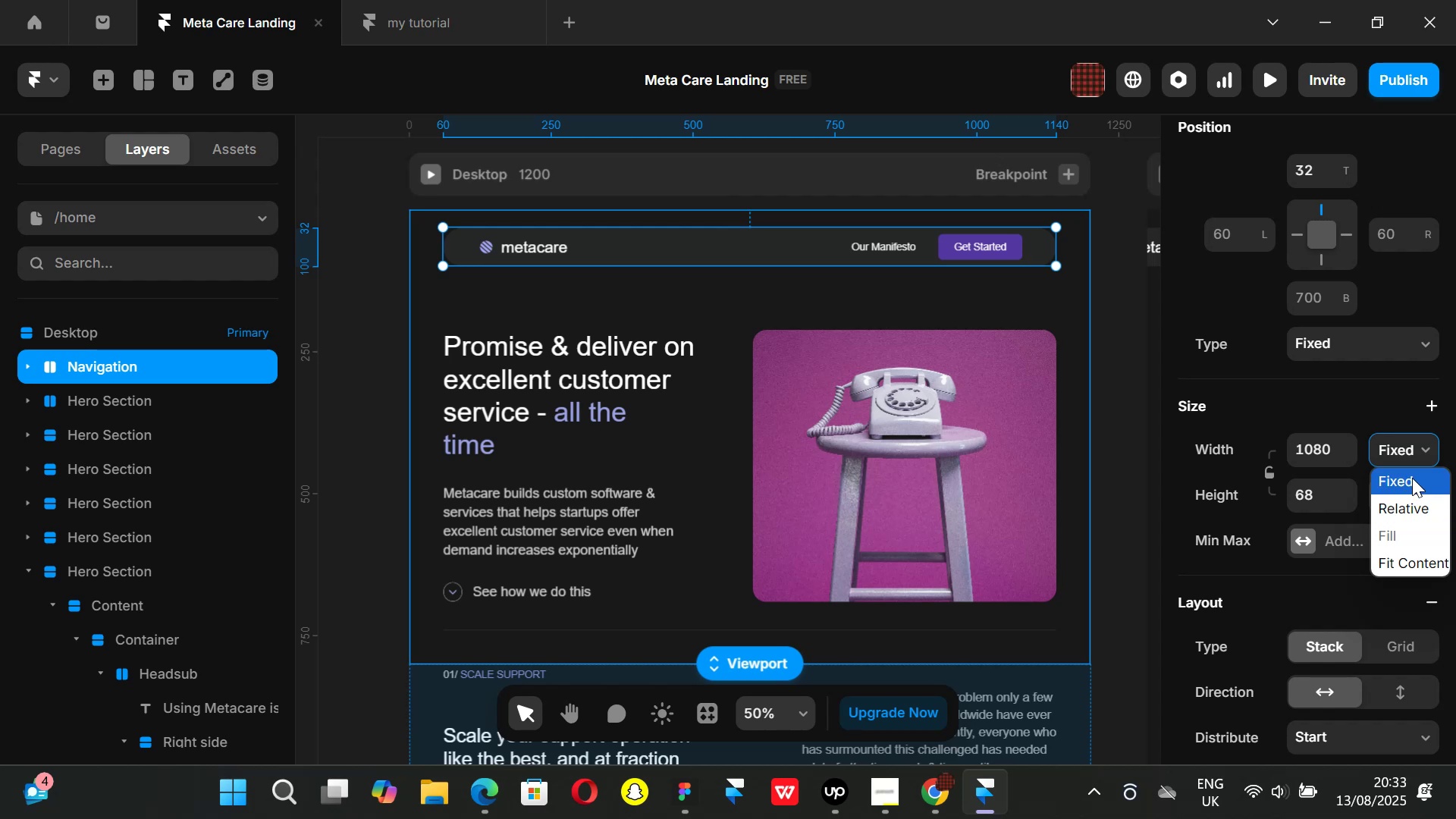 
left_click([1412, 478])
 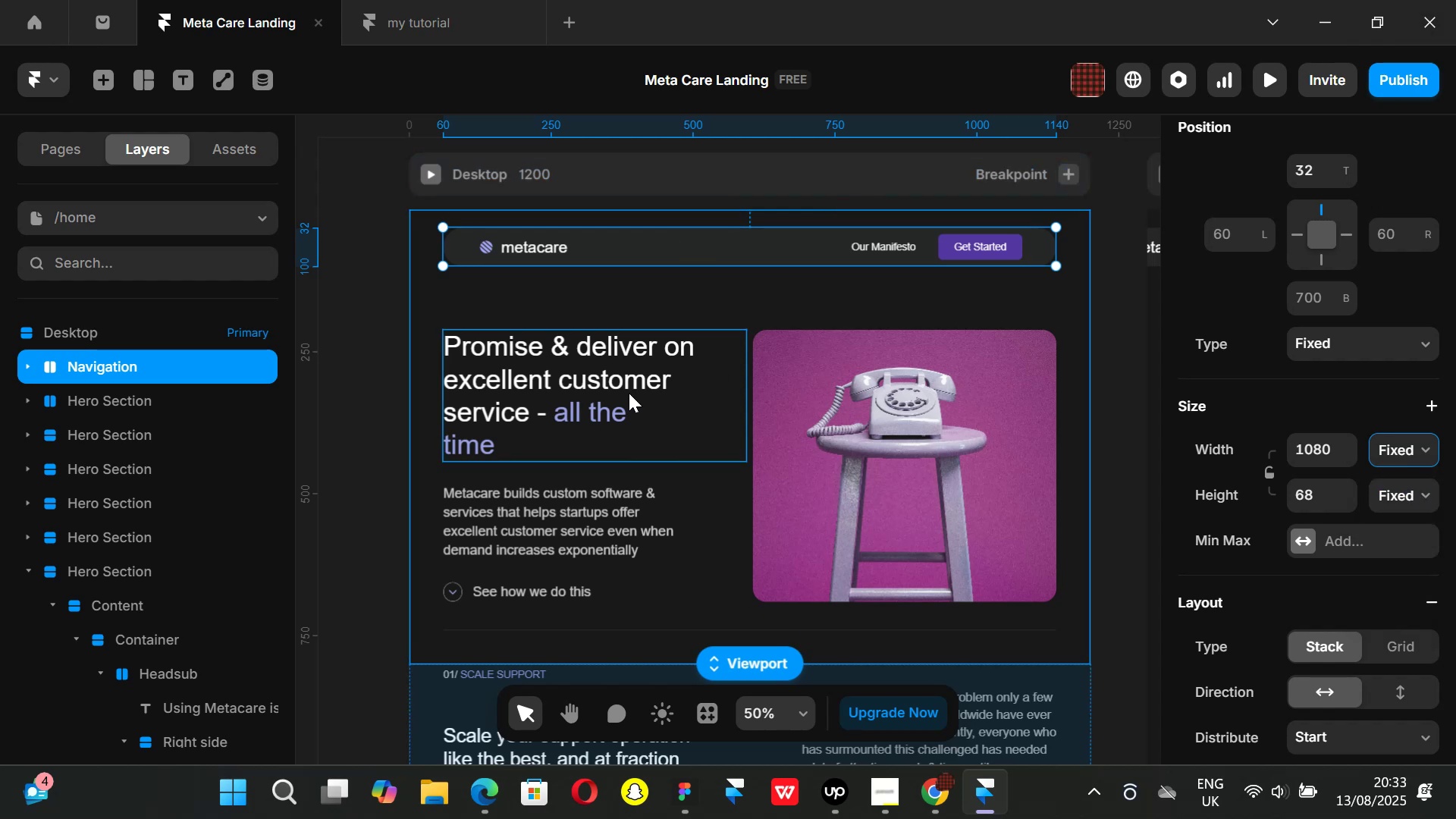 
hold_key(key=ShiftLeft, duration=1.5)
scroll: coordinate [534, 276], scroll_direction: down, amount: 1.0
 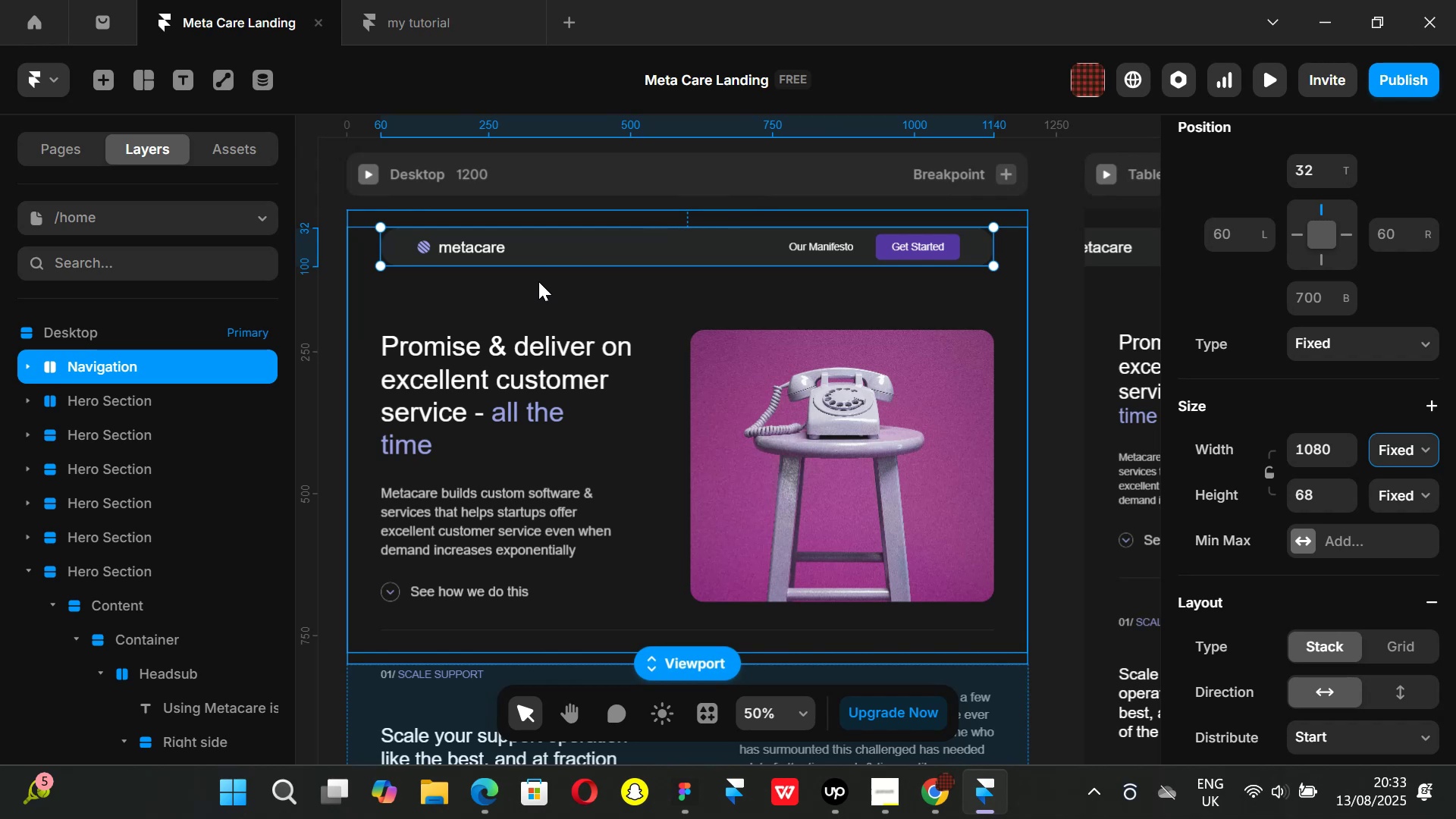 
wait(12.85)
 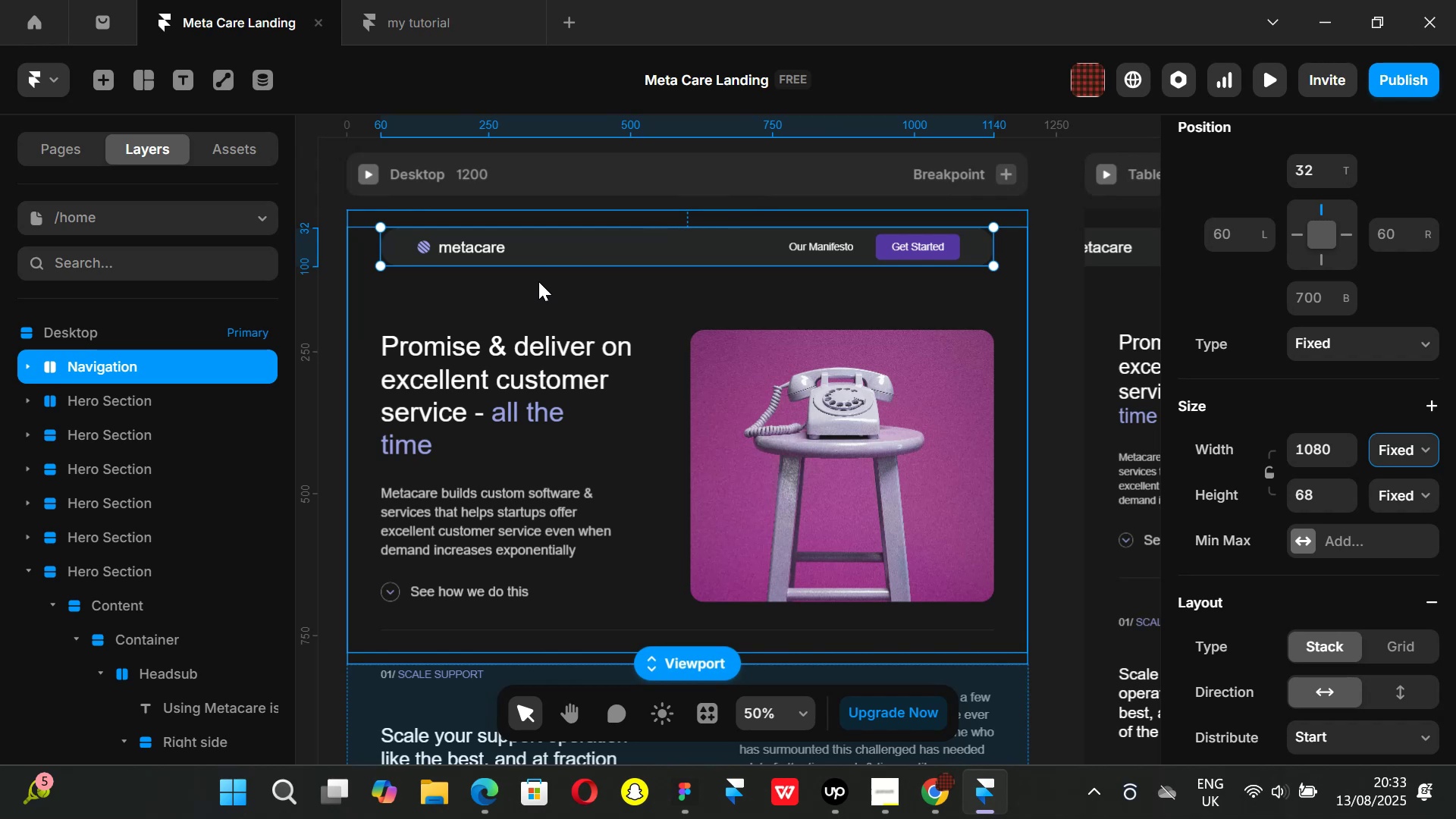 
key(Control+ControlLeft)
 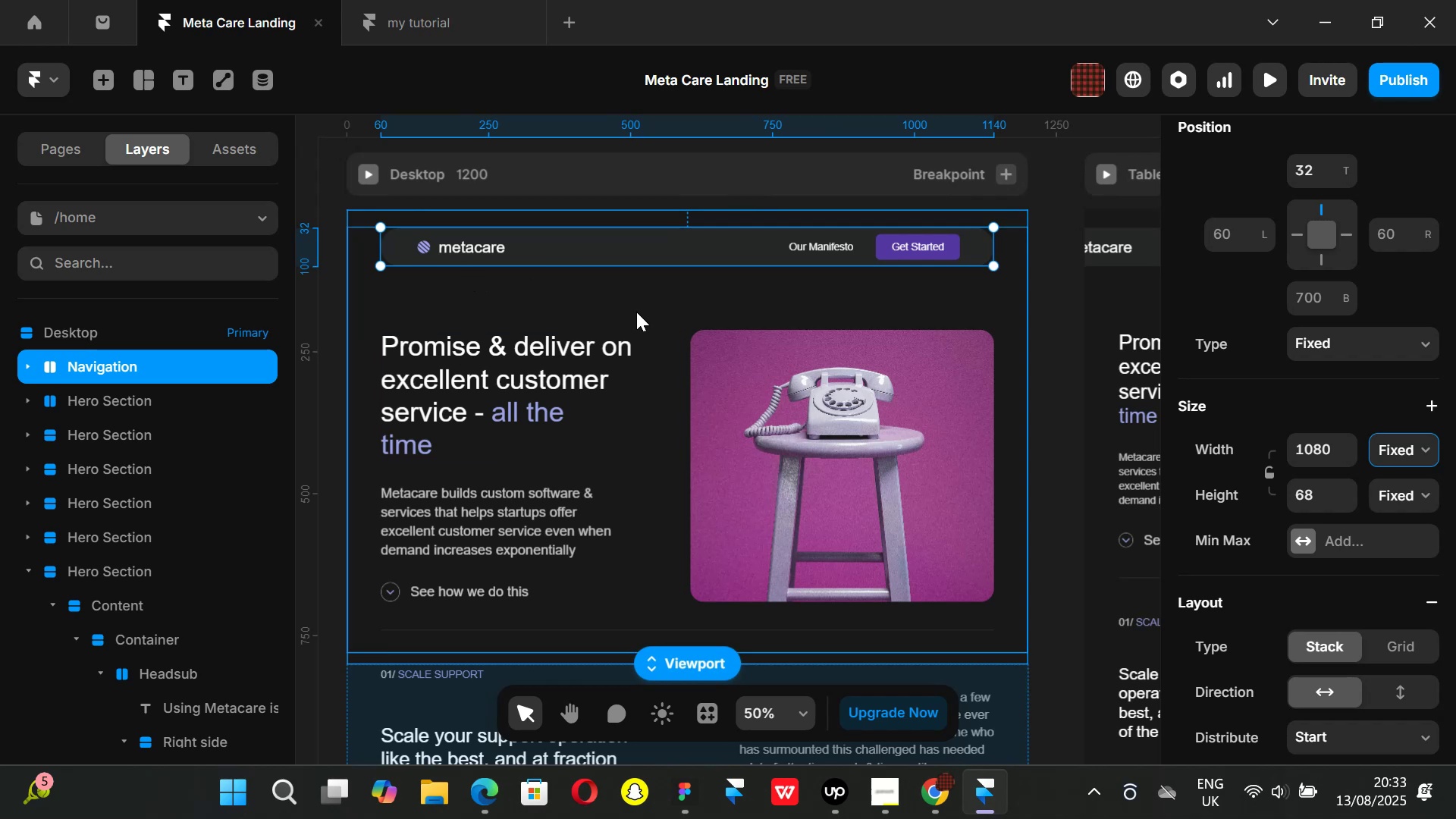 
key(Alt+Control+AltLeft)
 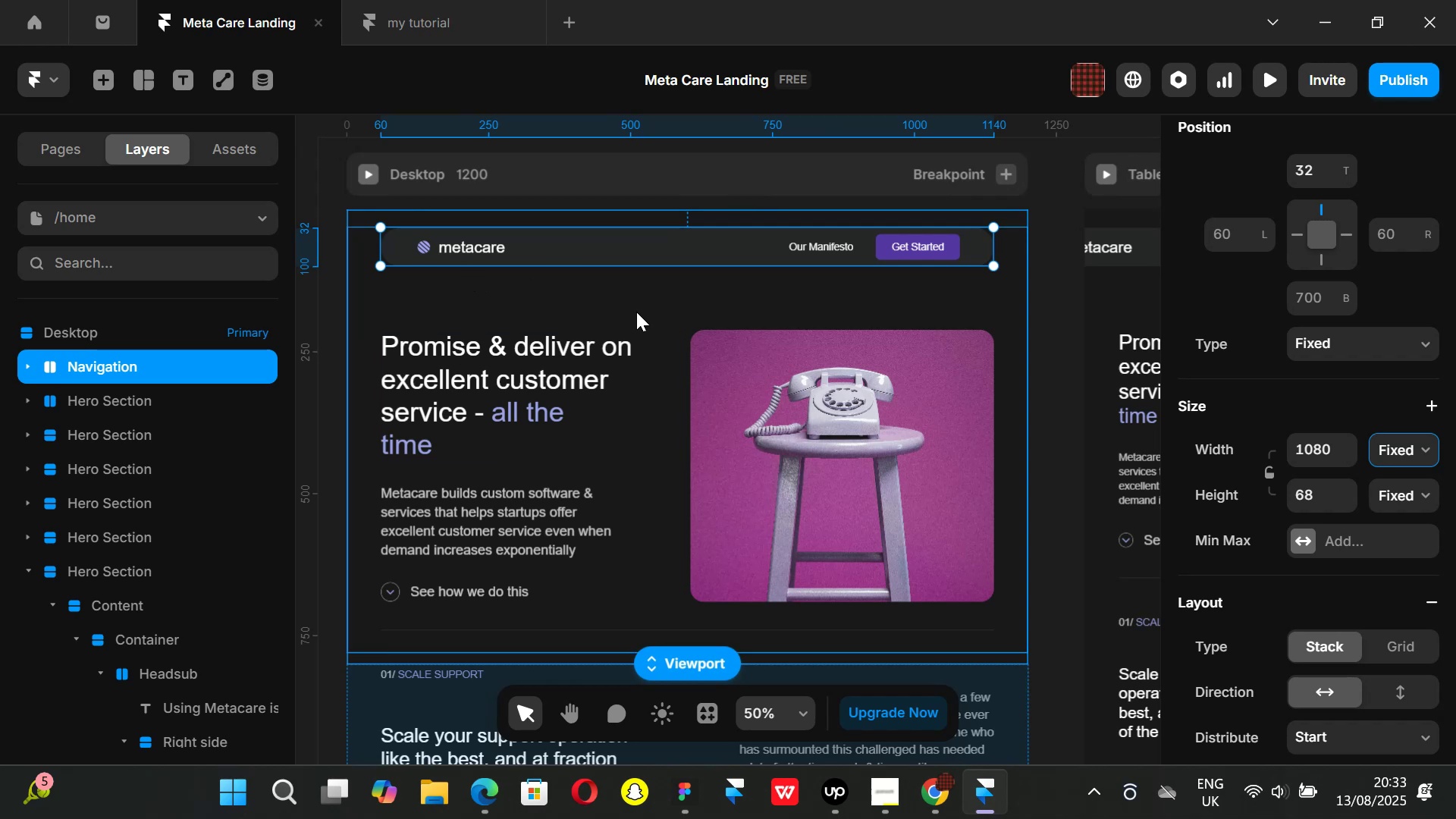 
key(Alt+Control+Enter)
 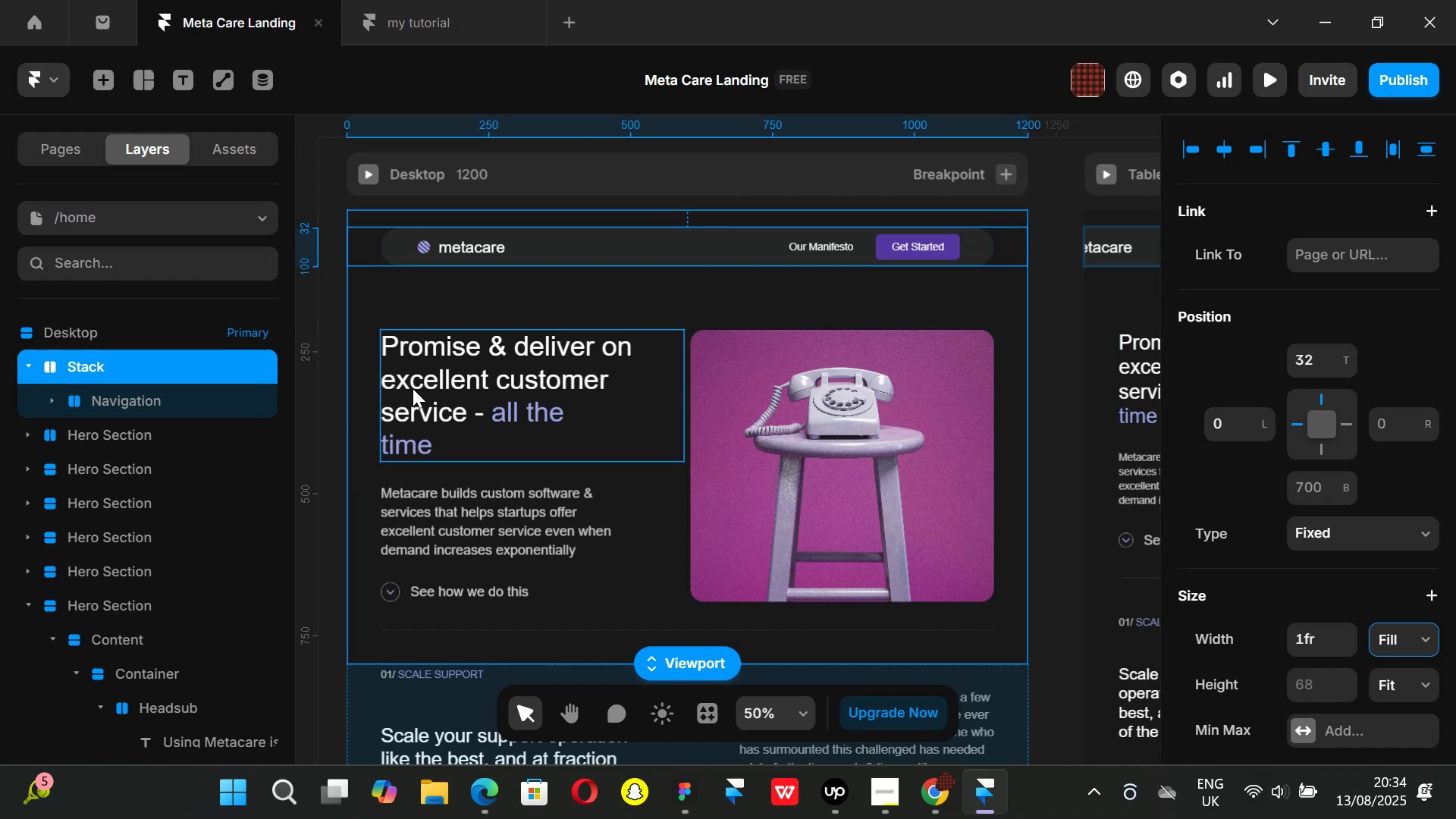 
wait(13.26)
 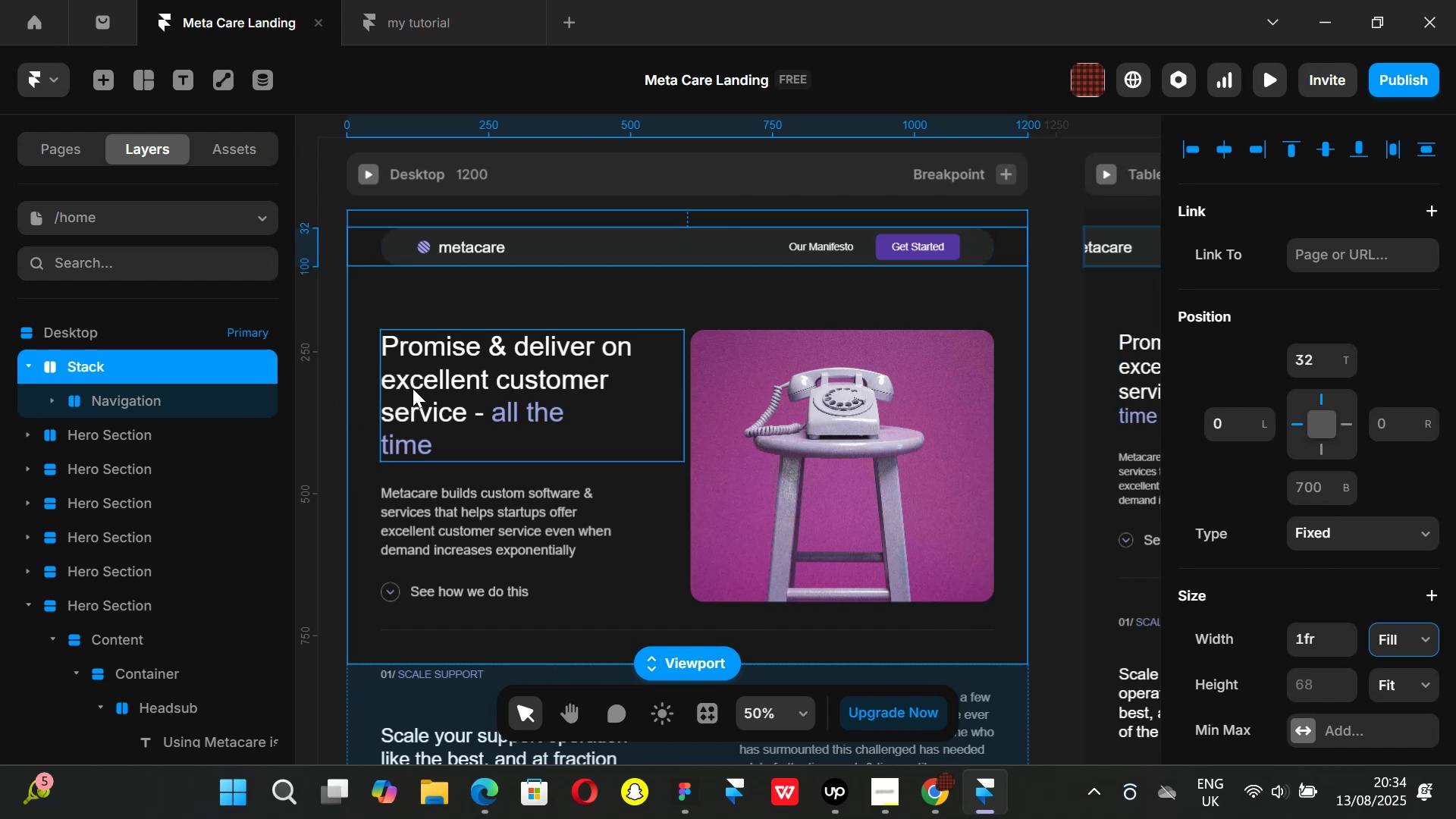 
double_click([85, 362])
 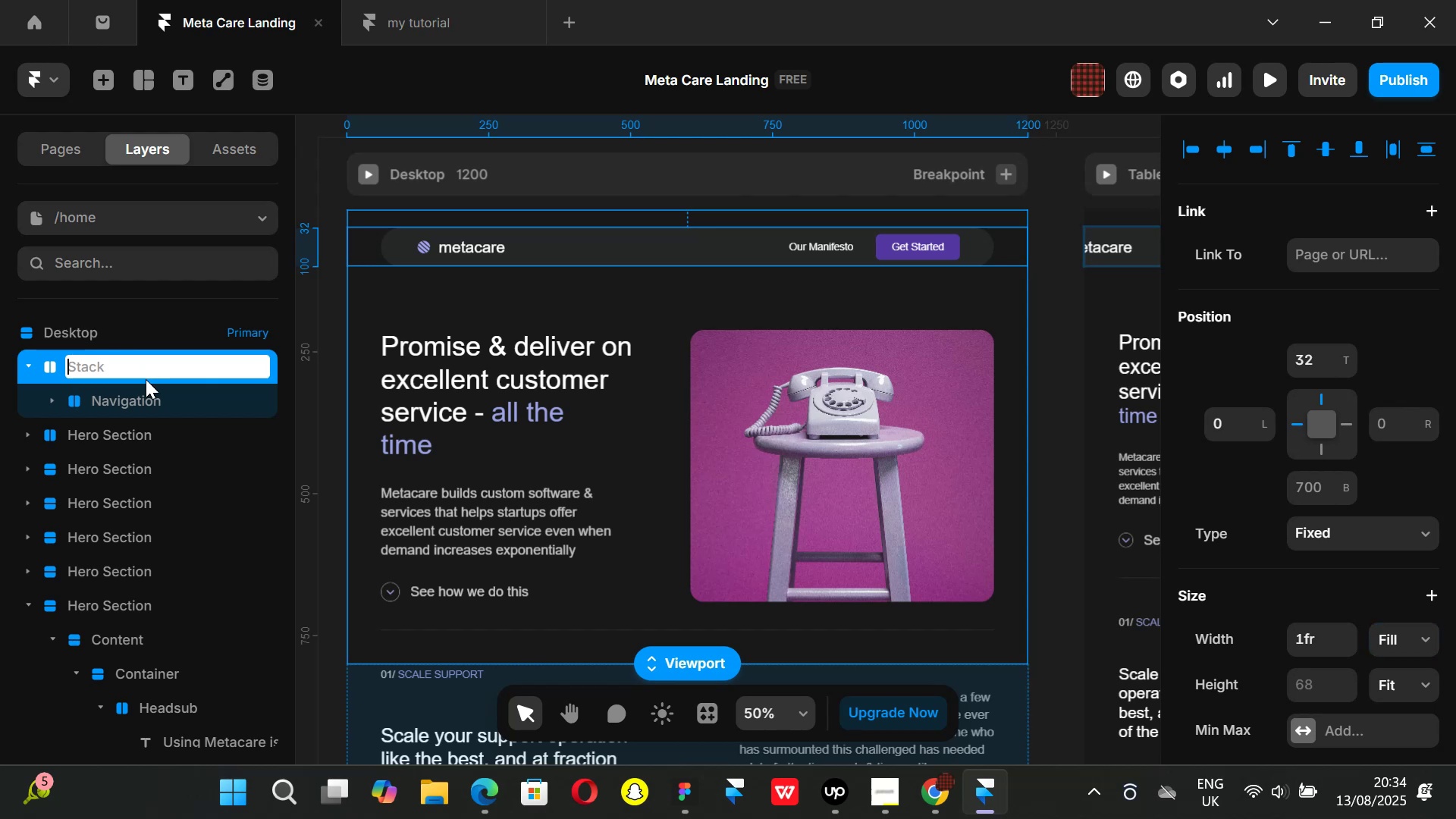 
type(Full Nav bar)
 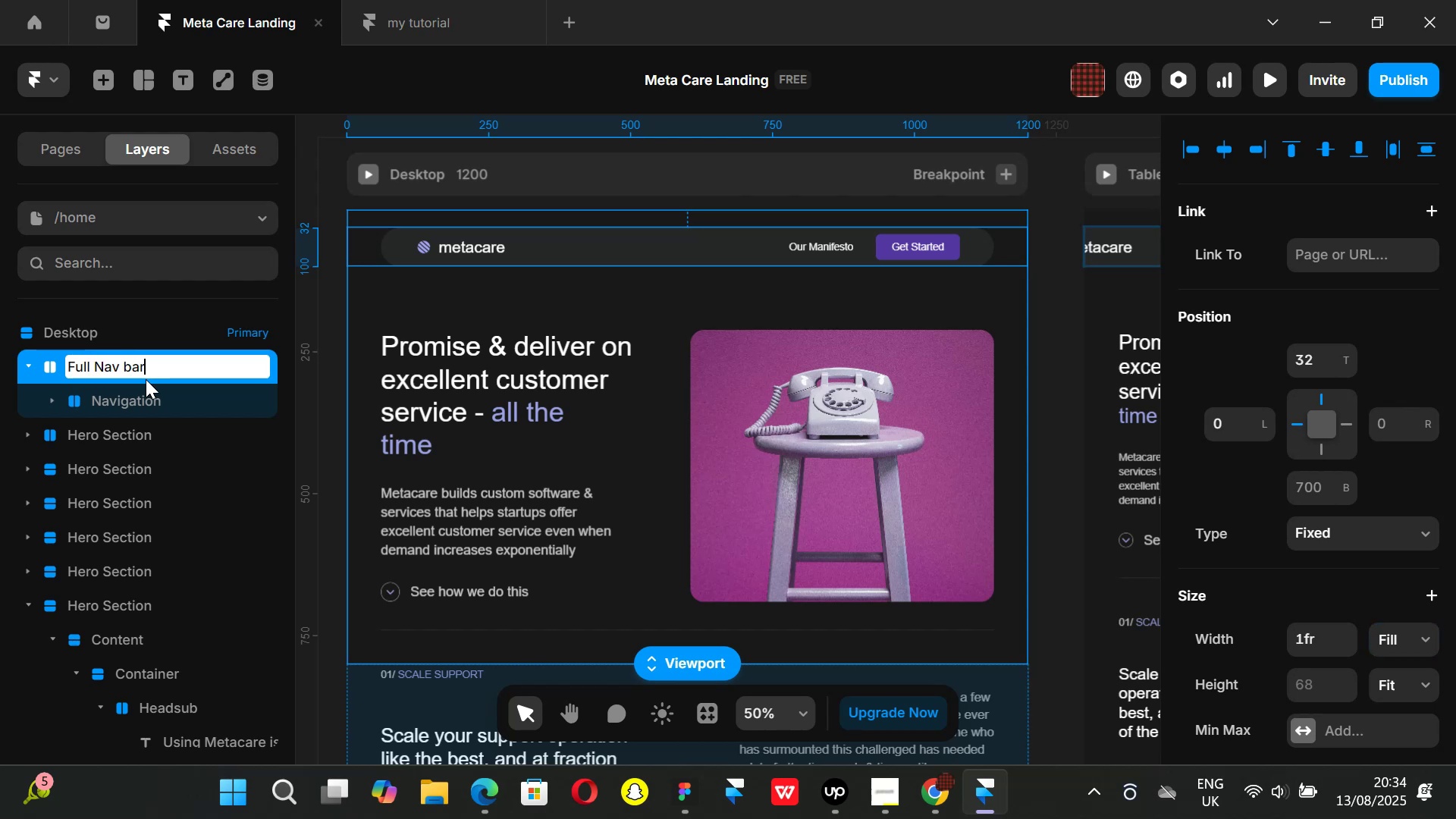 
key(Enter)
 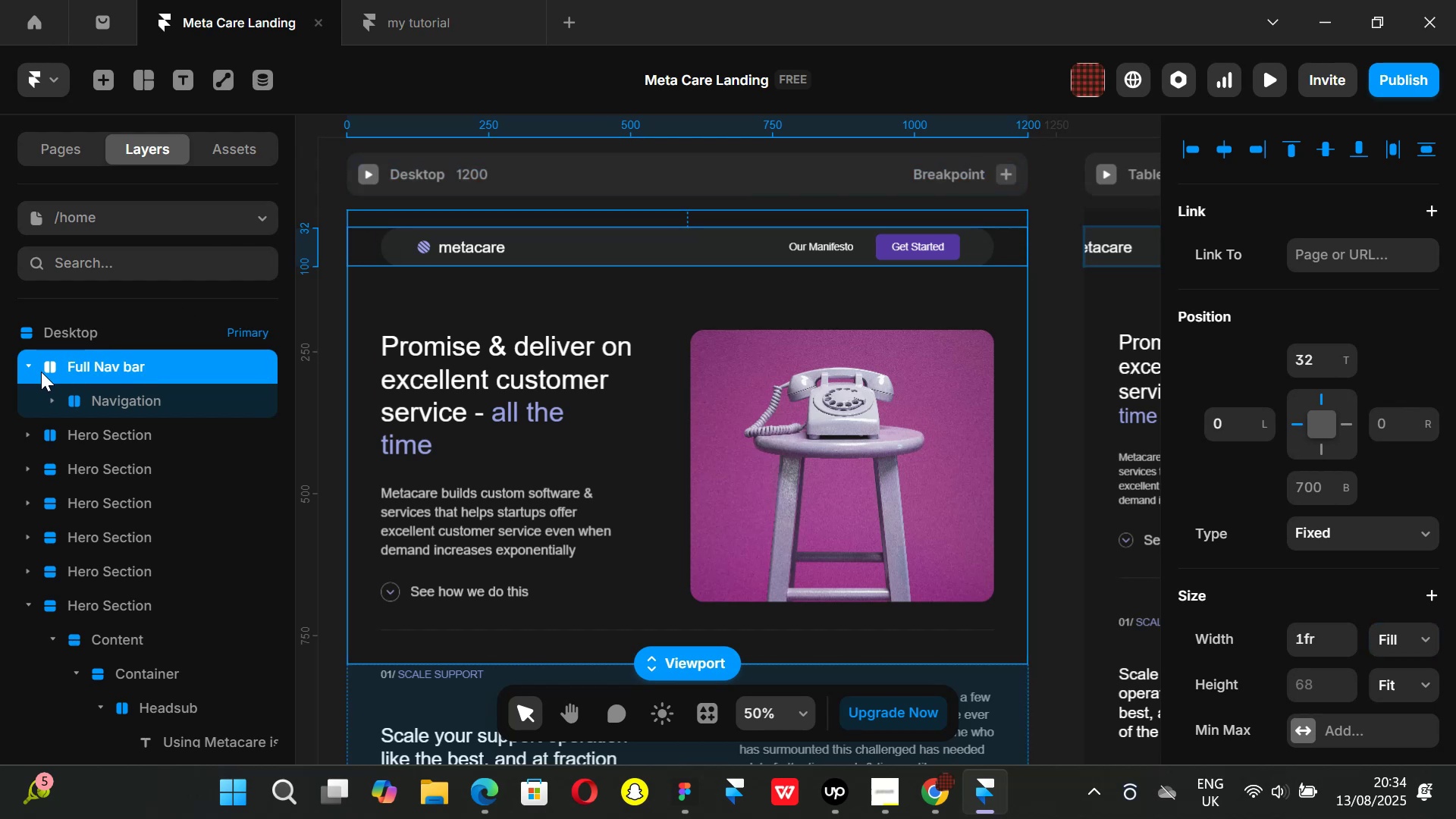 
left_click([31, 369])
 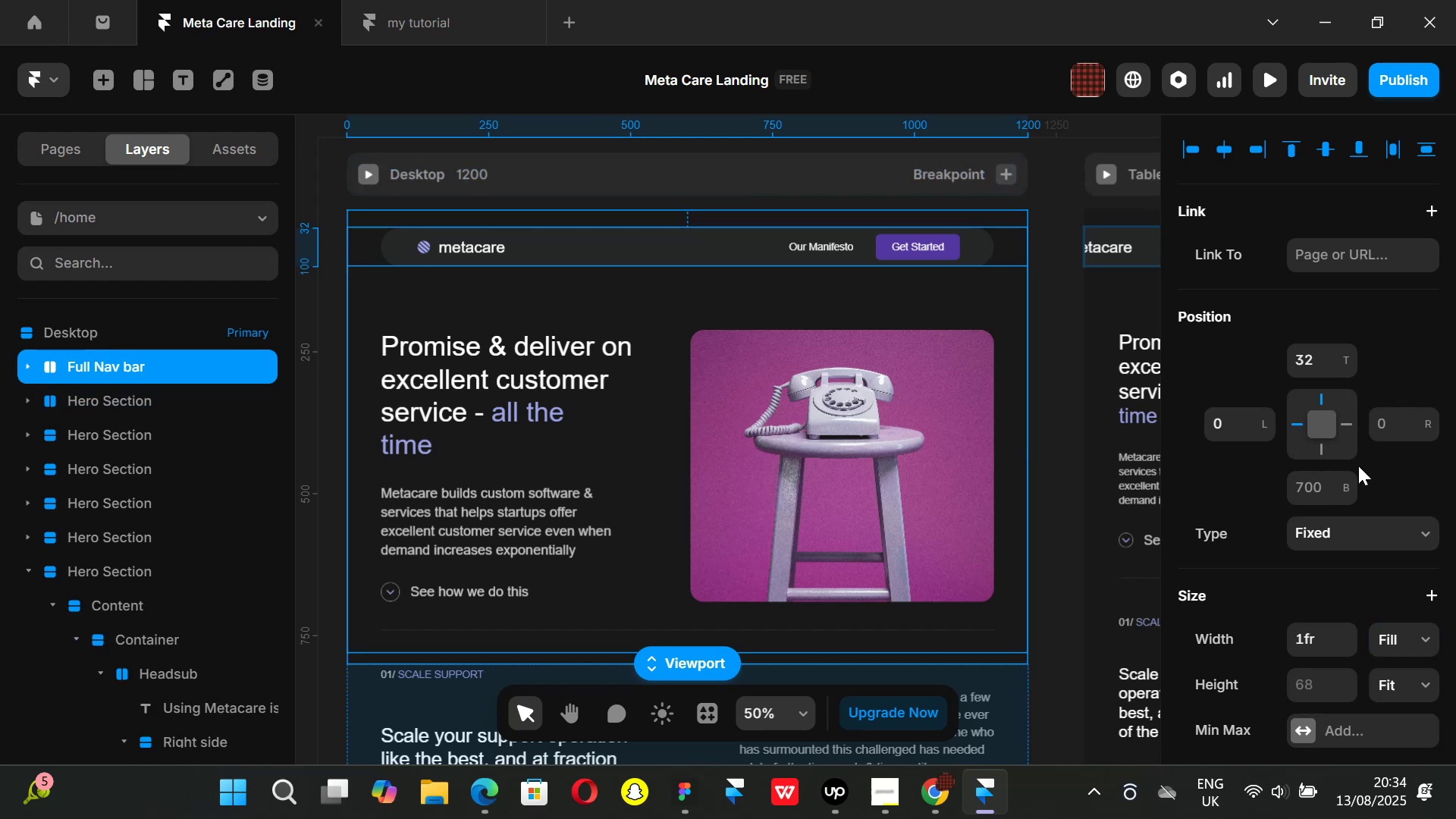 
scroll: coordinate [1315, 438], scroll_direction: down, amount: 1.0
 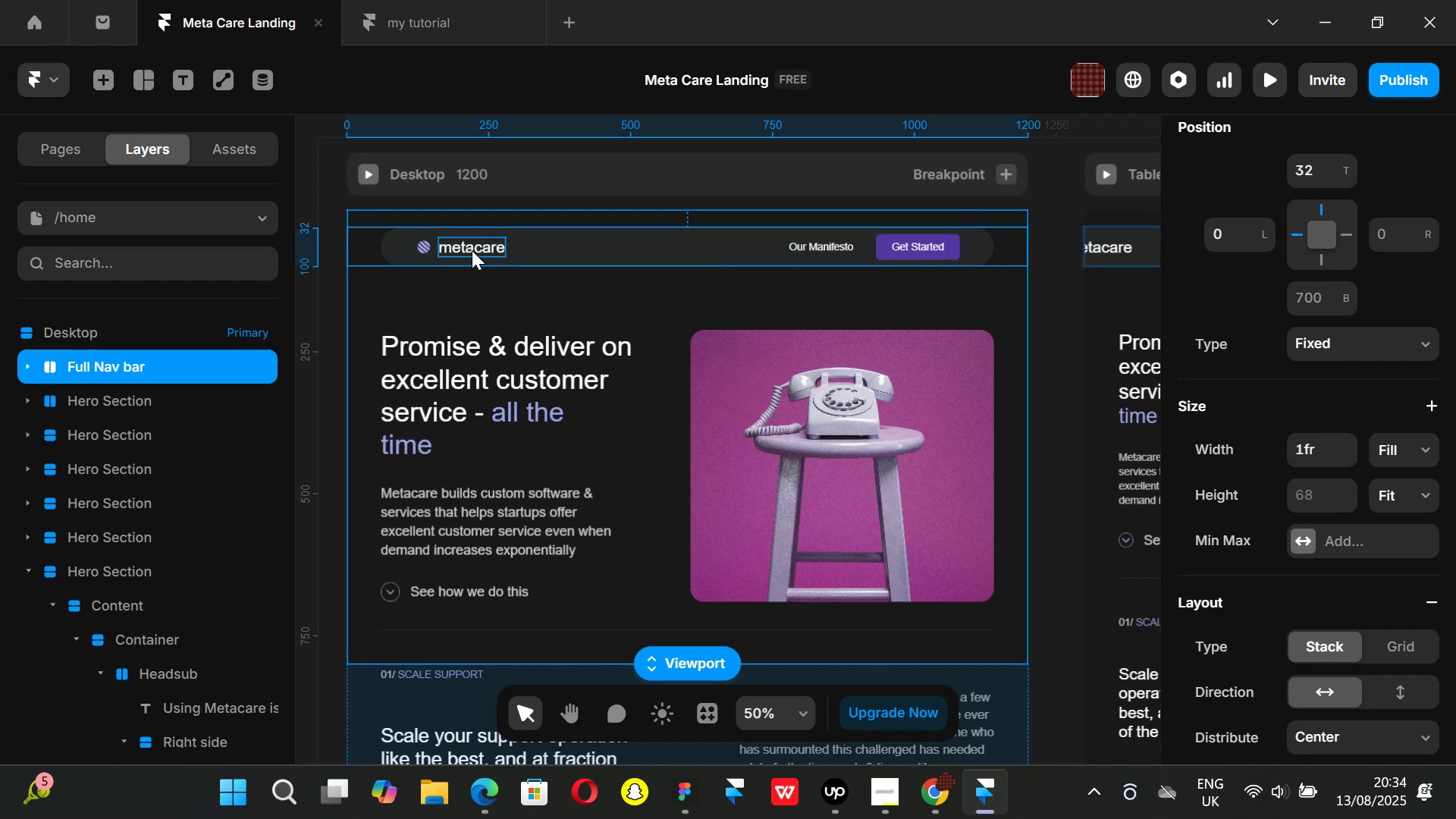 
left_click([388, 259])
 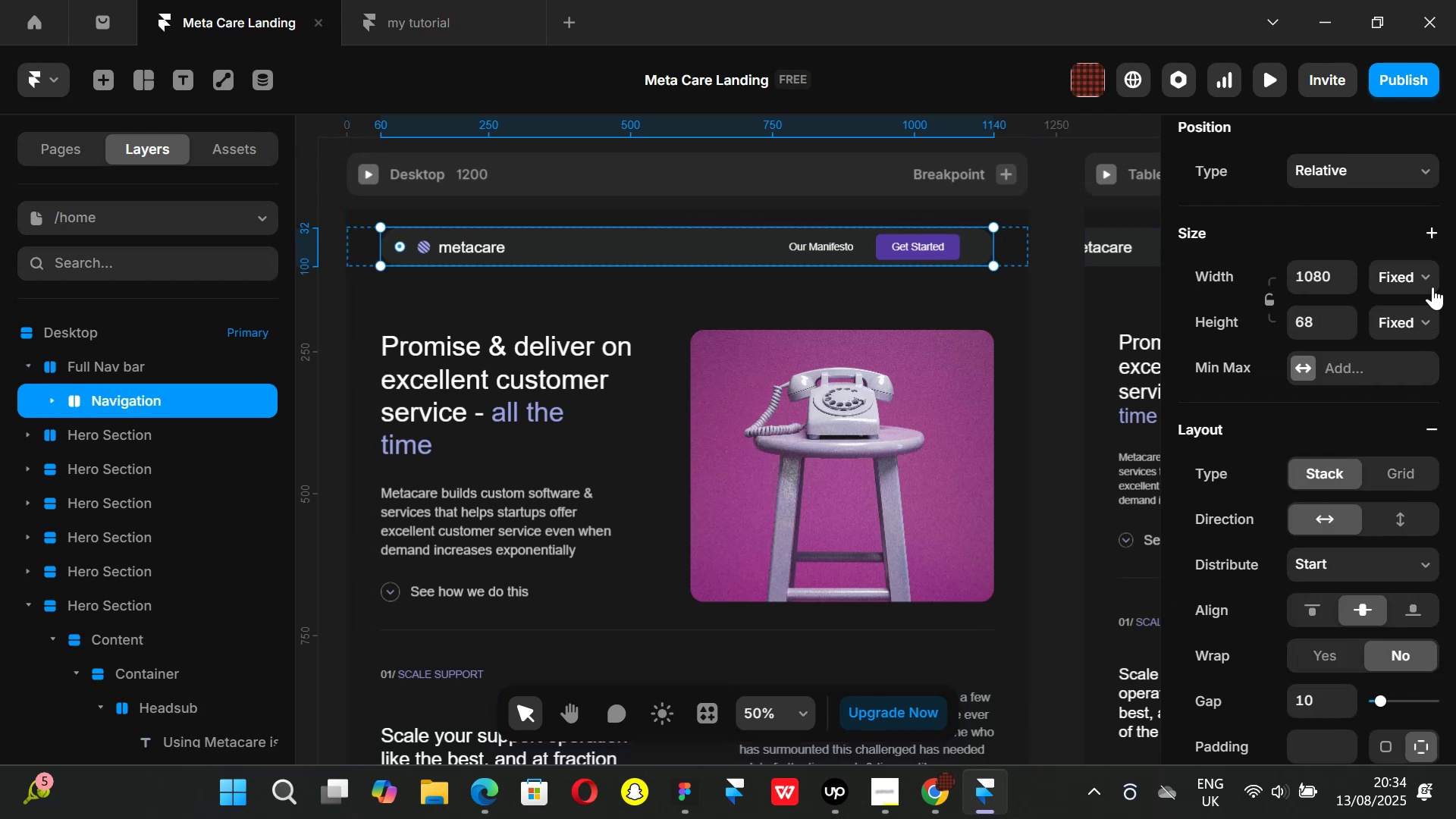 
left_click([1432, 283])
 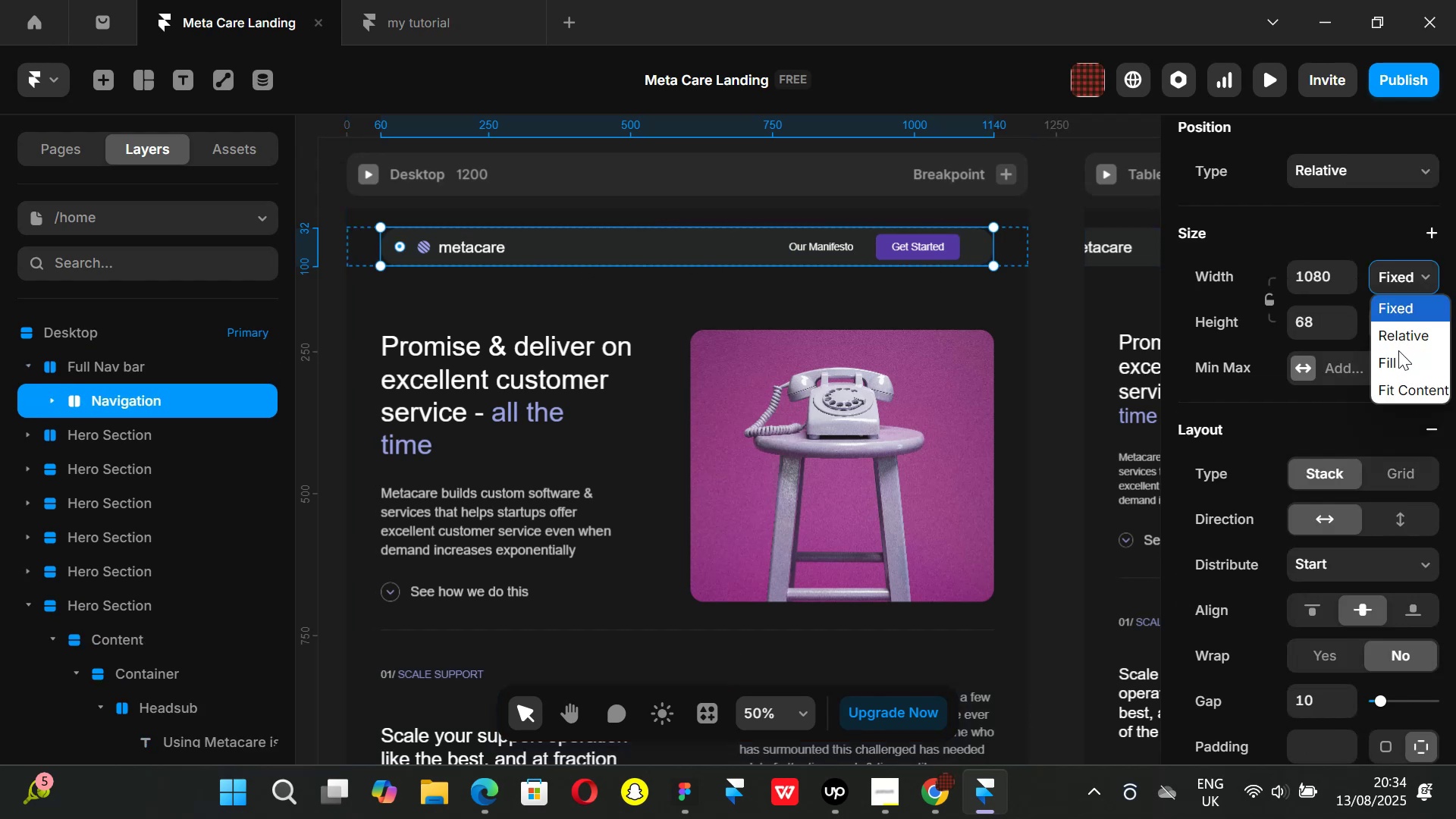 
left_click([1397, 357])
 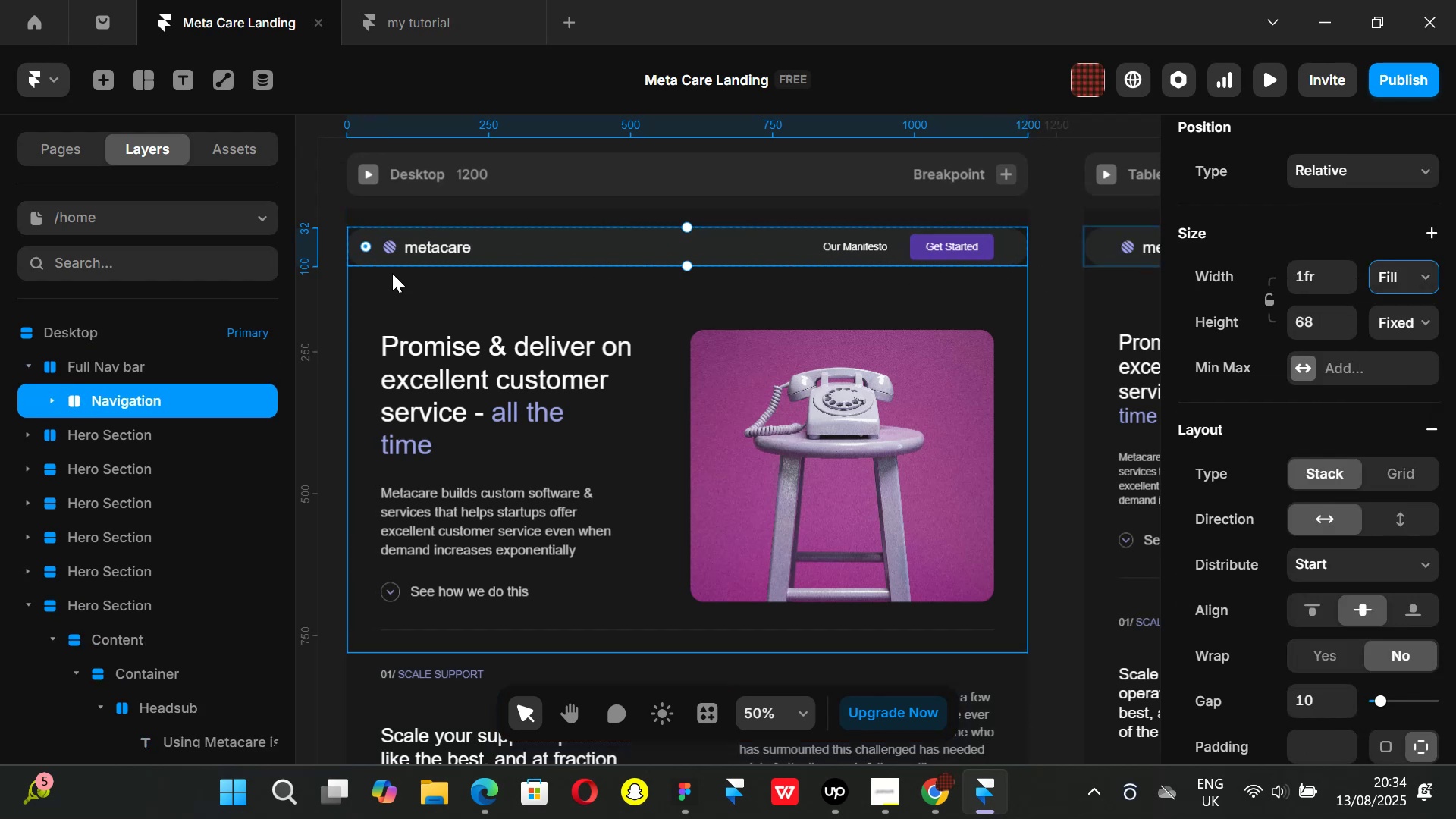 
left_click([153, 357])
 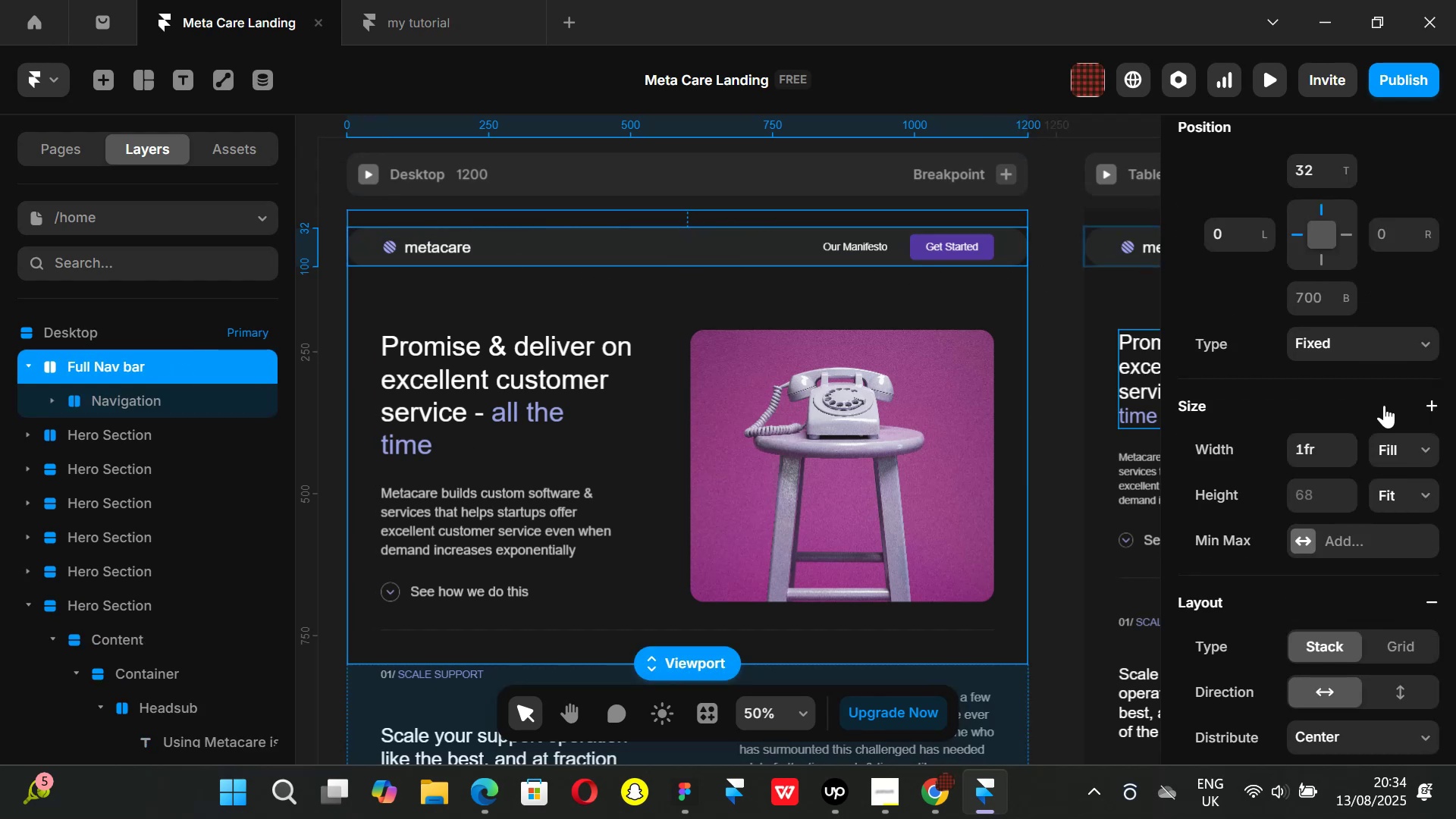 
scroll: coordinate [1364, 424], scroll_direction: down, amount: 3.0
 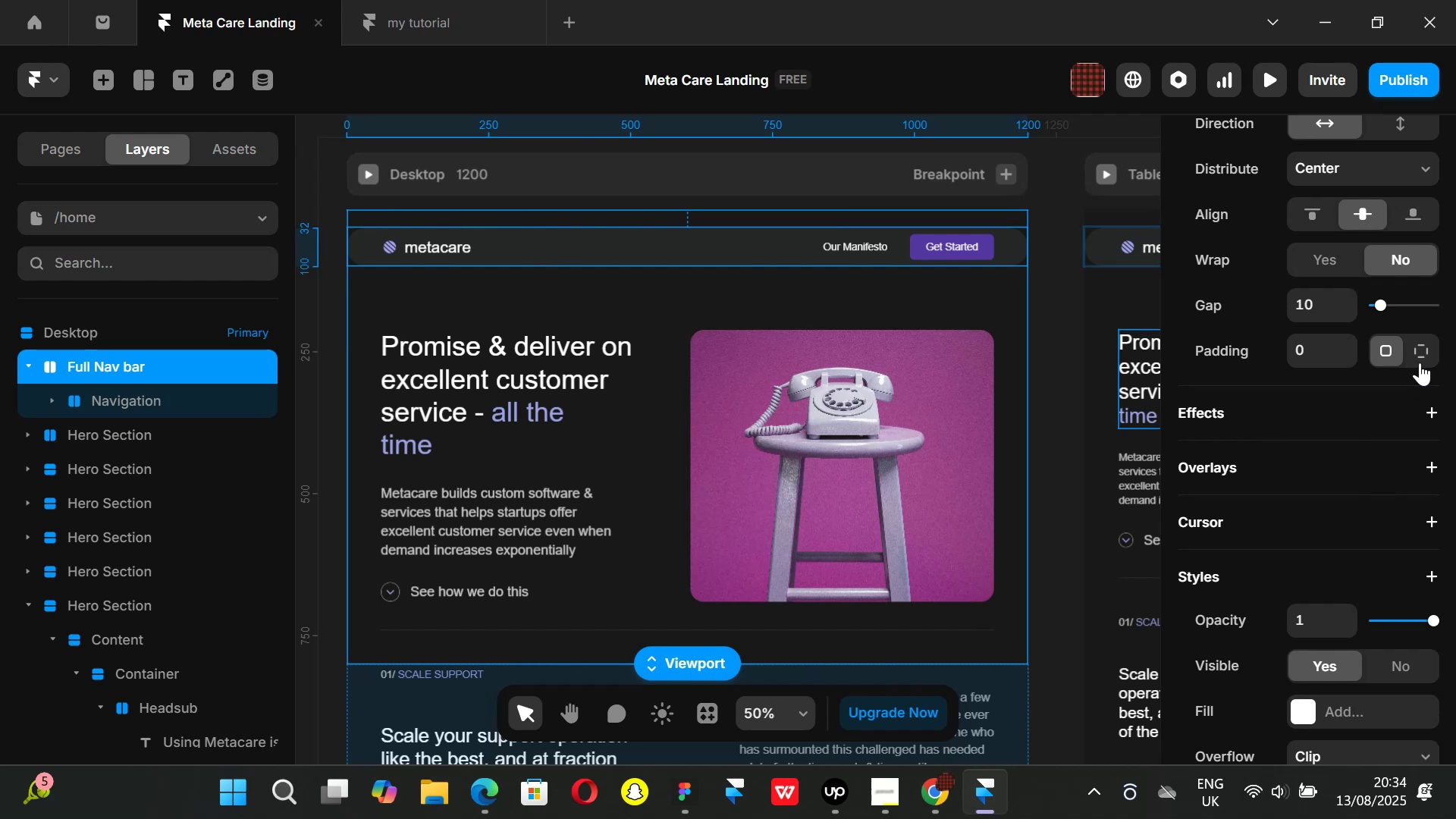 
left_click([1421, 353])
 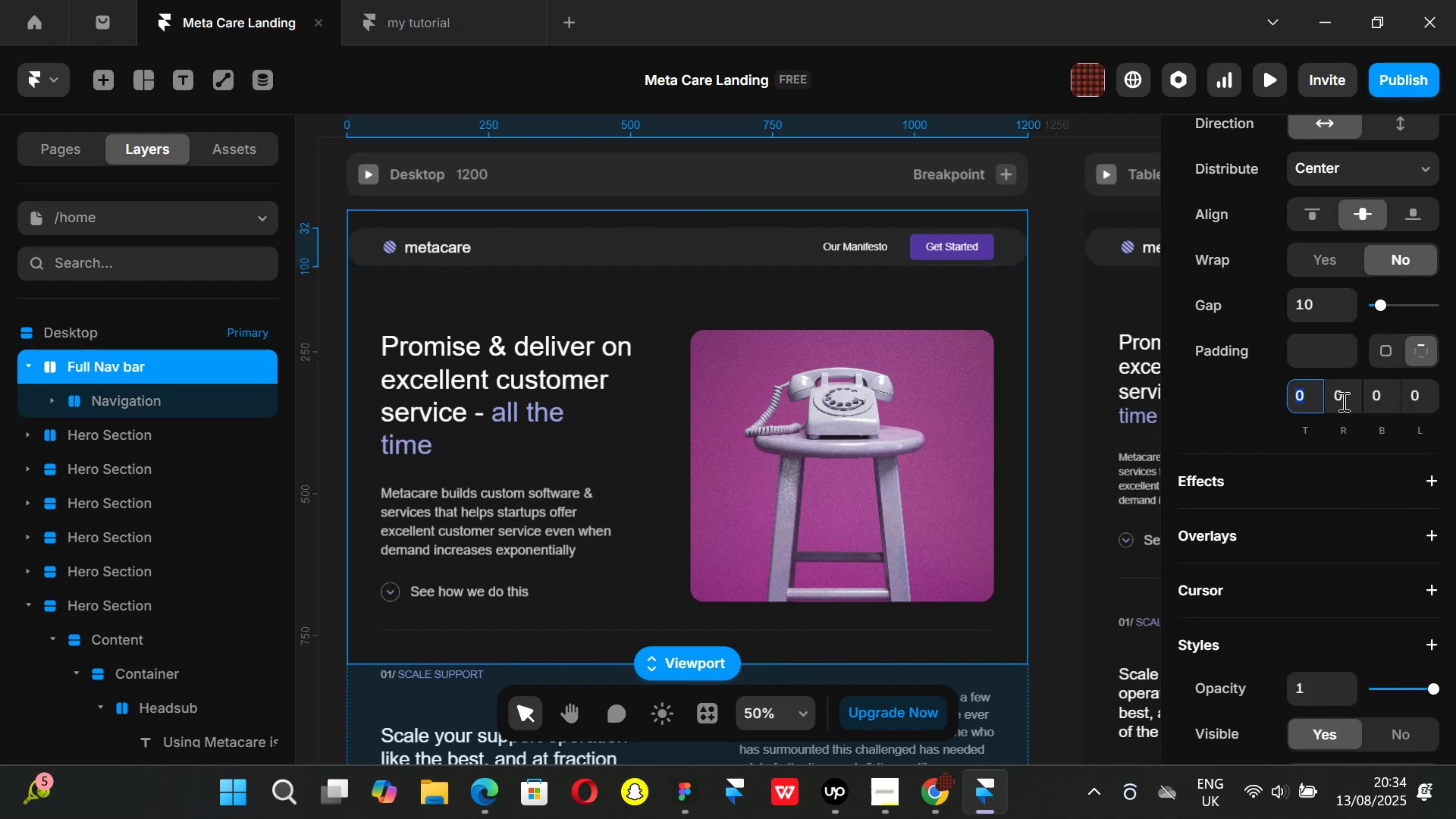 
left_click([1342, 401])
 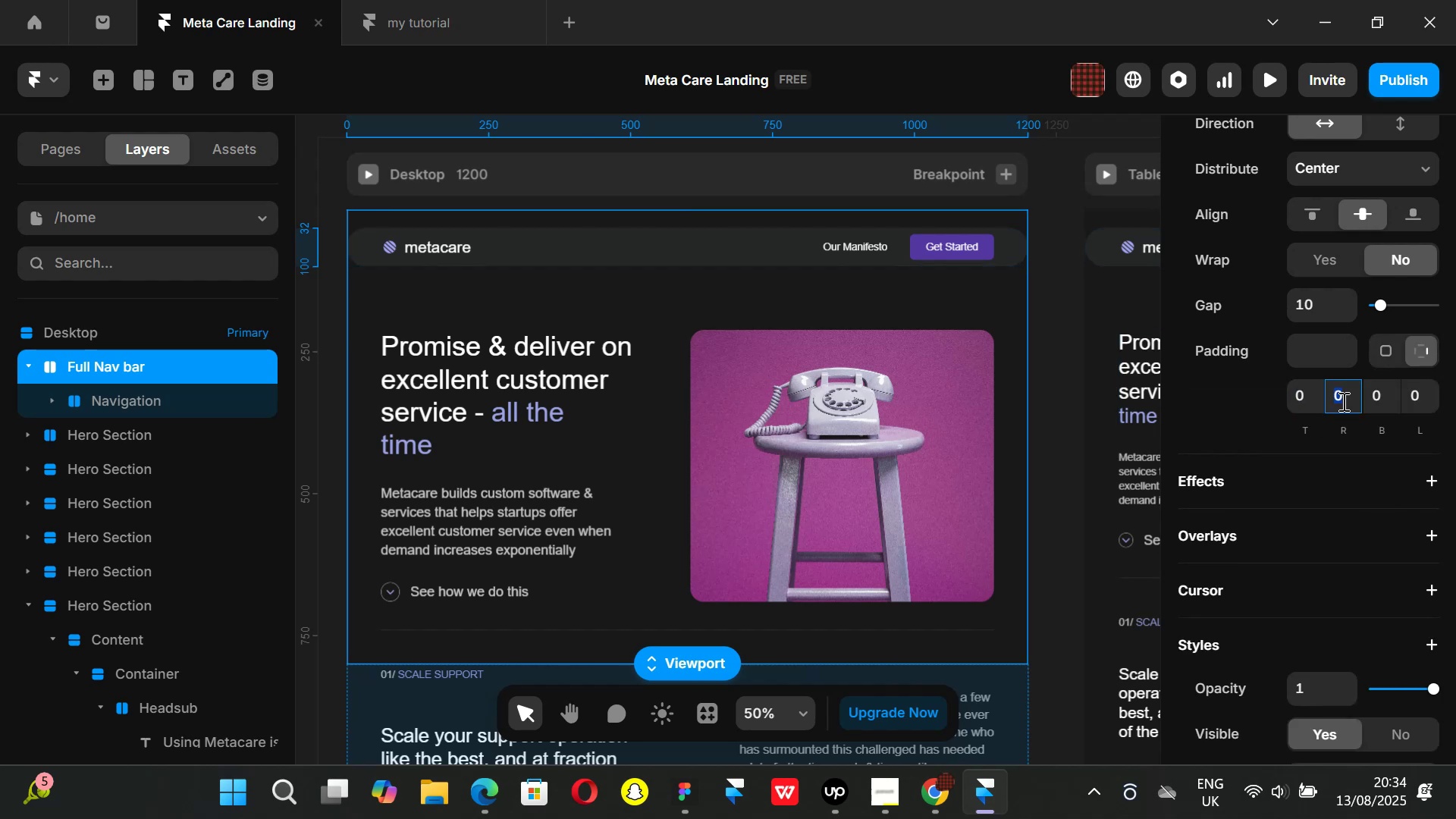 
type(60)
 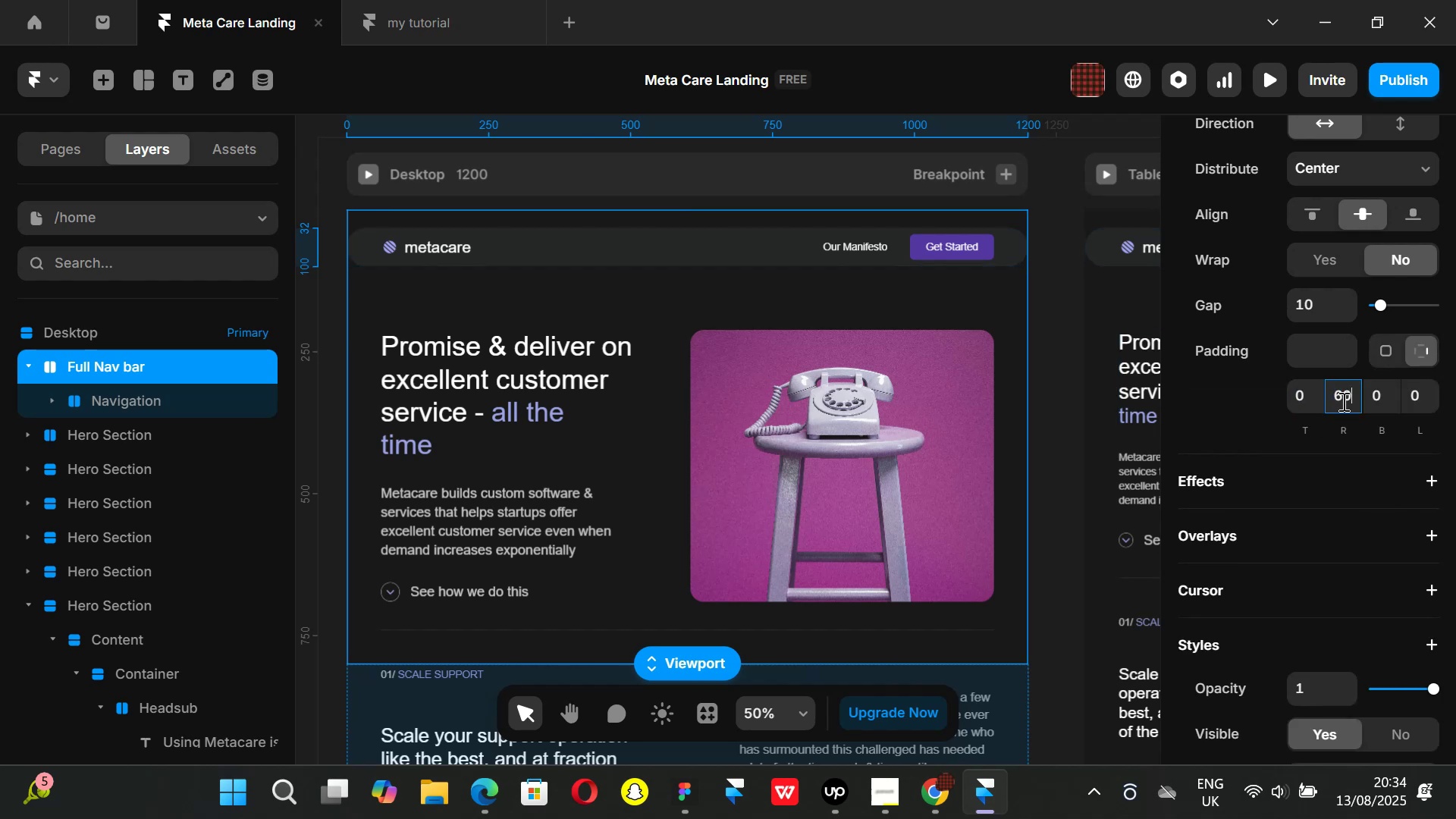 
key(Enter)
 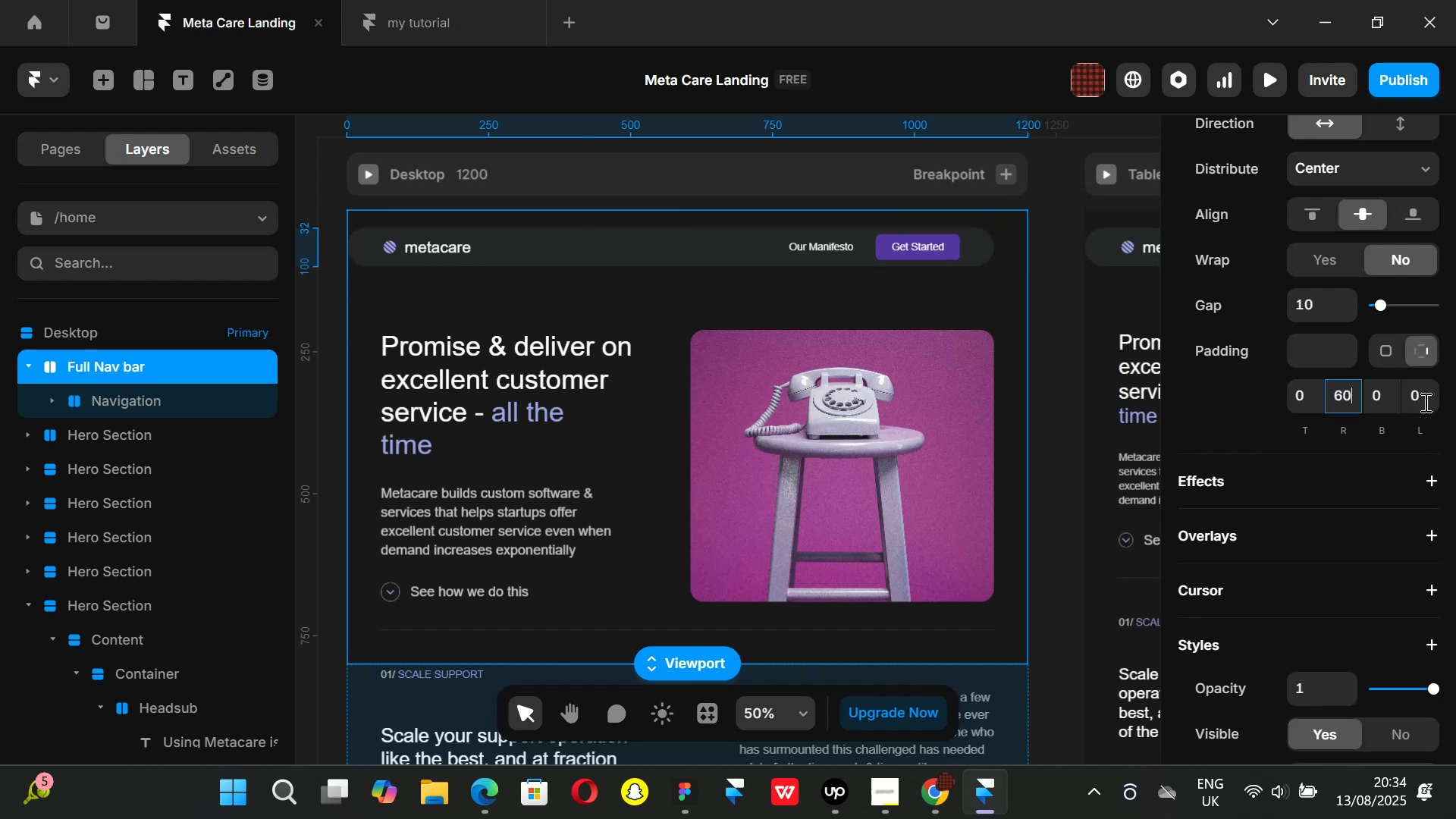 
left_click([1423, 402])
 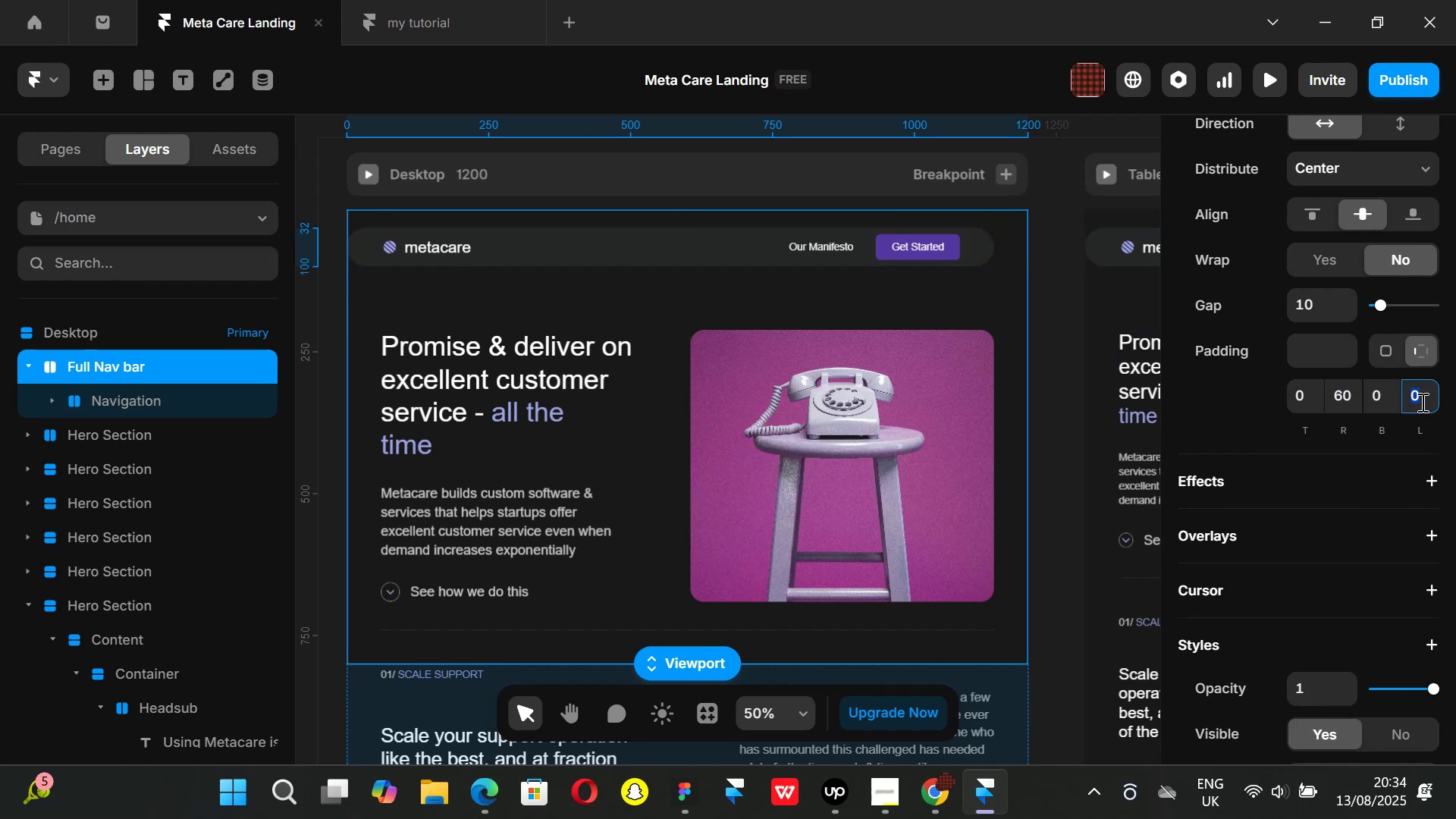 
type(60)
 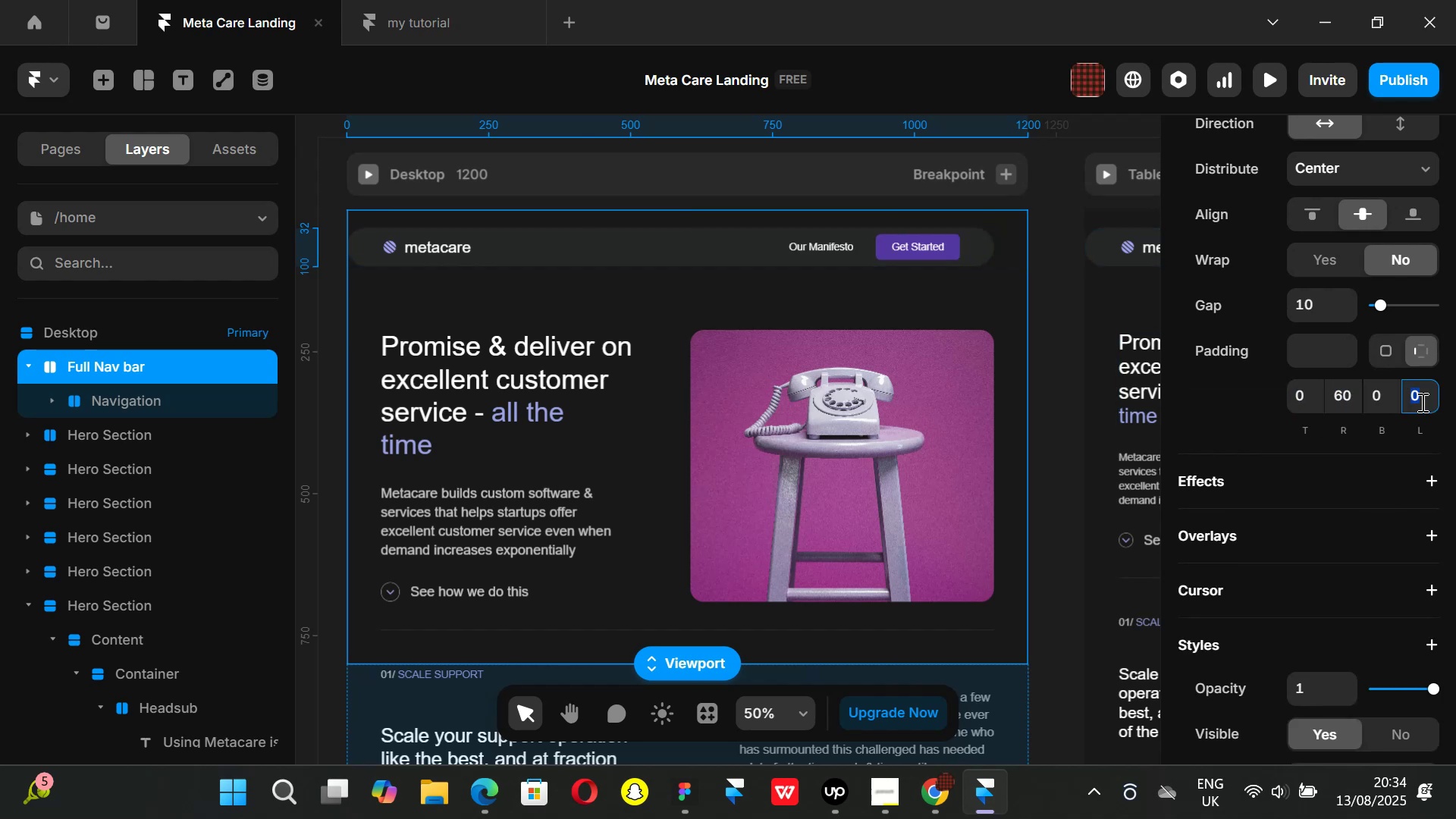 
key(Enter)
 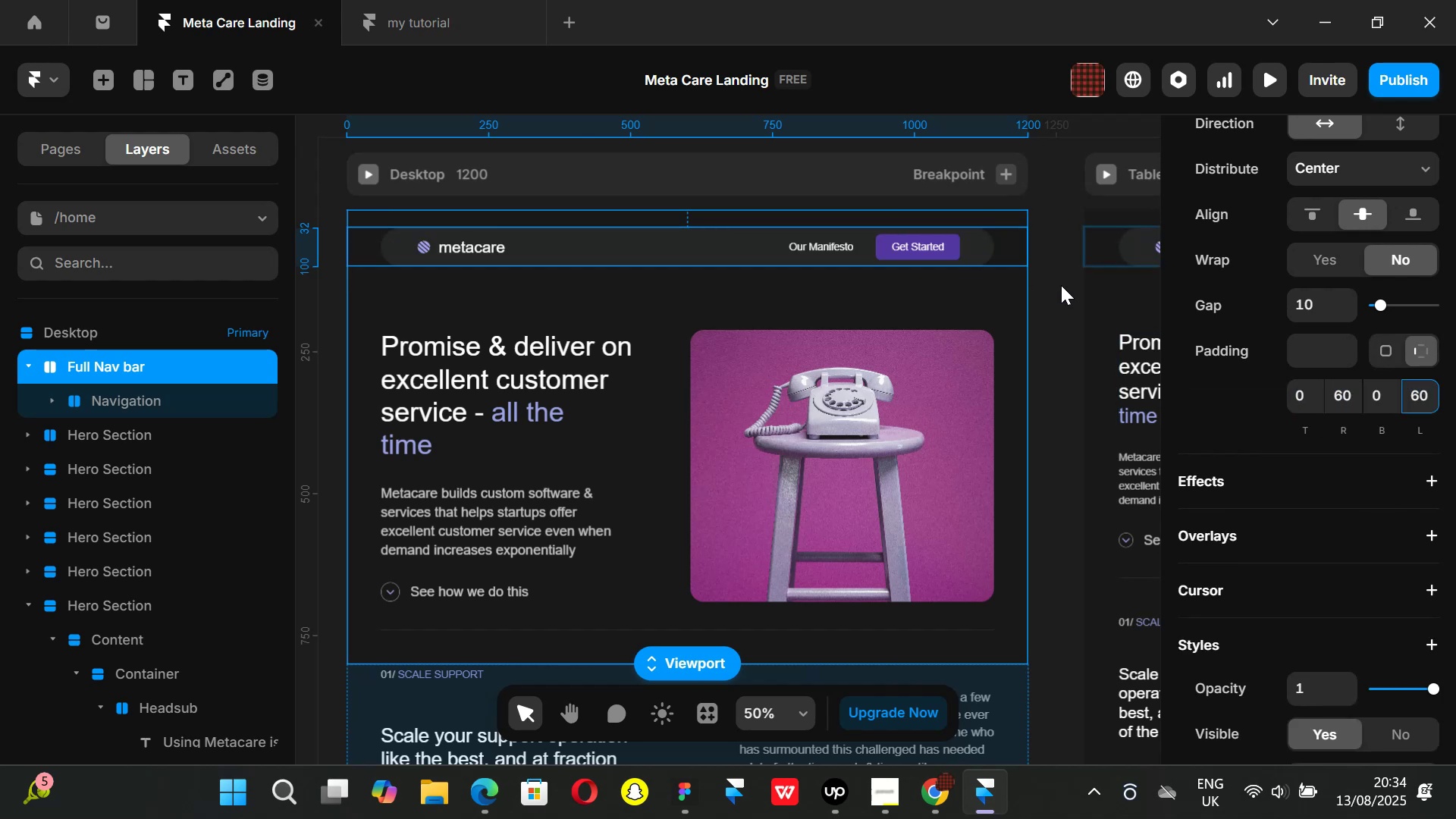 
left_click([1057, 287])
 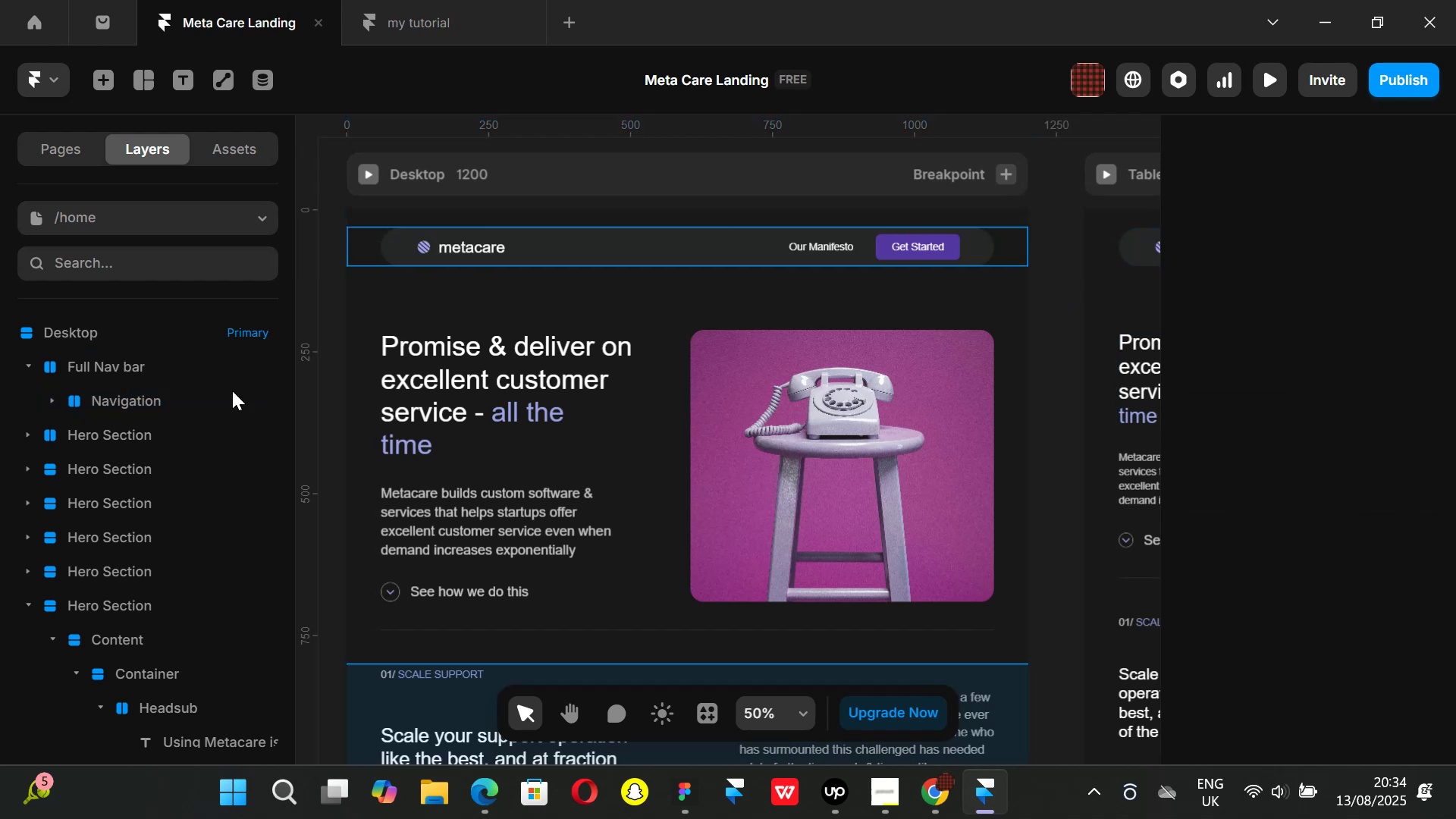 
left_click([156, 368])
 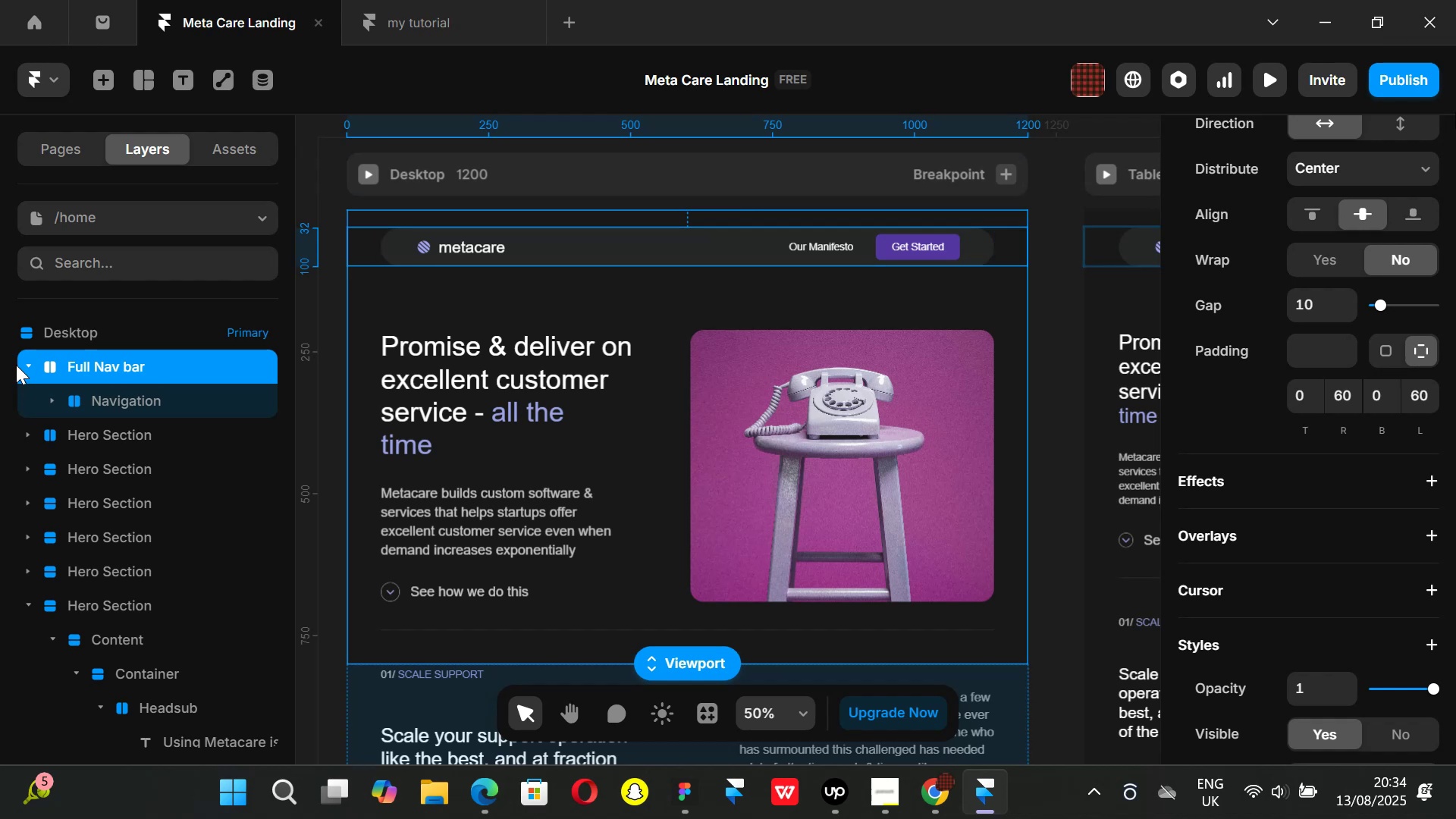 
left_click([29, 366])
 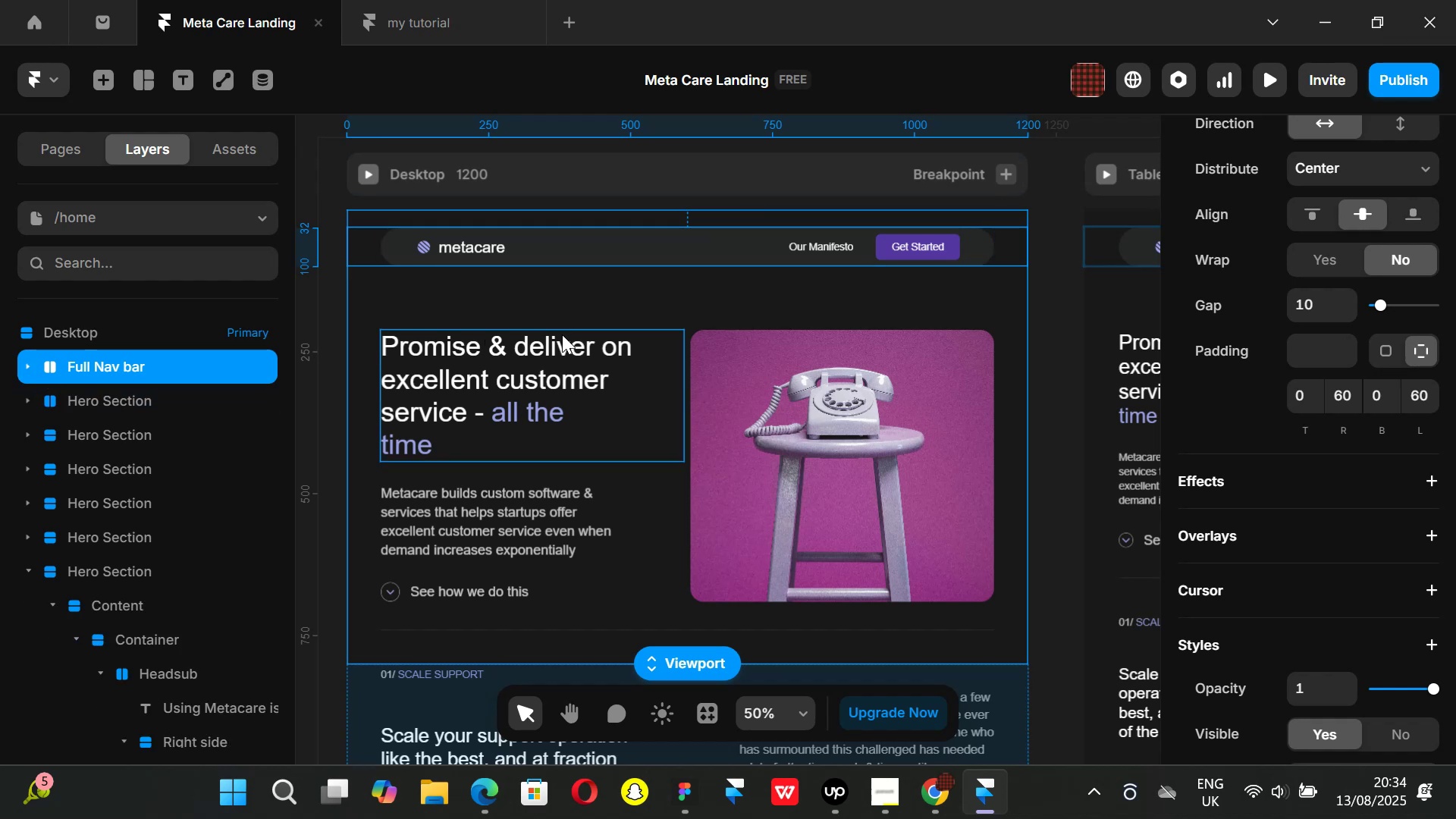 
key(Shift+ShiftLeft)
 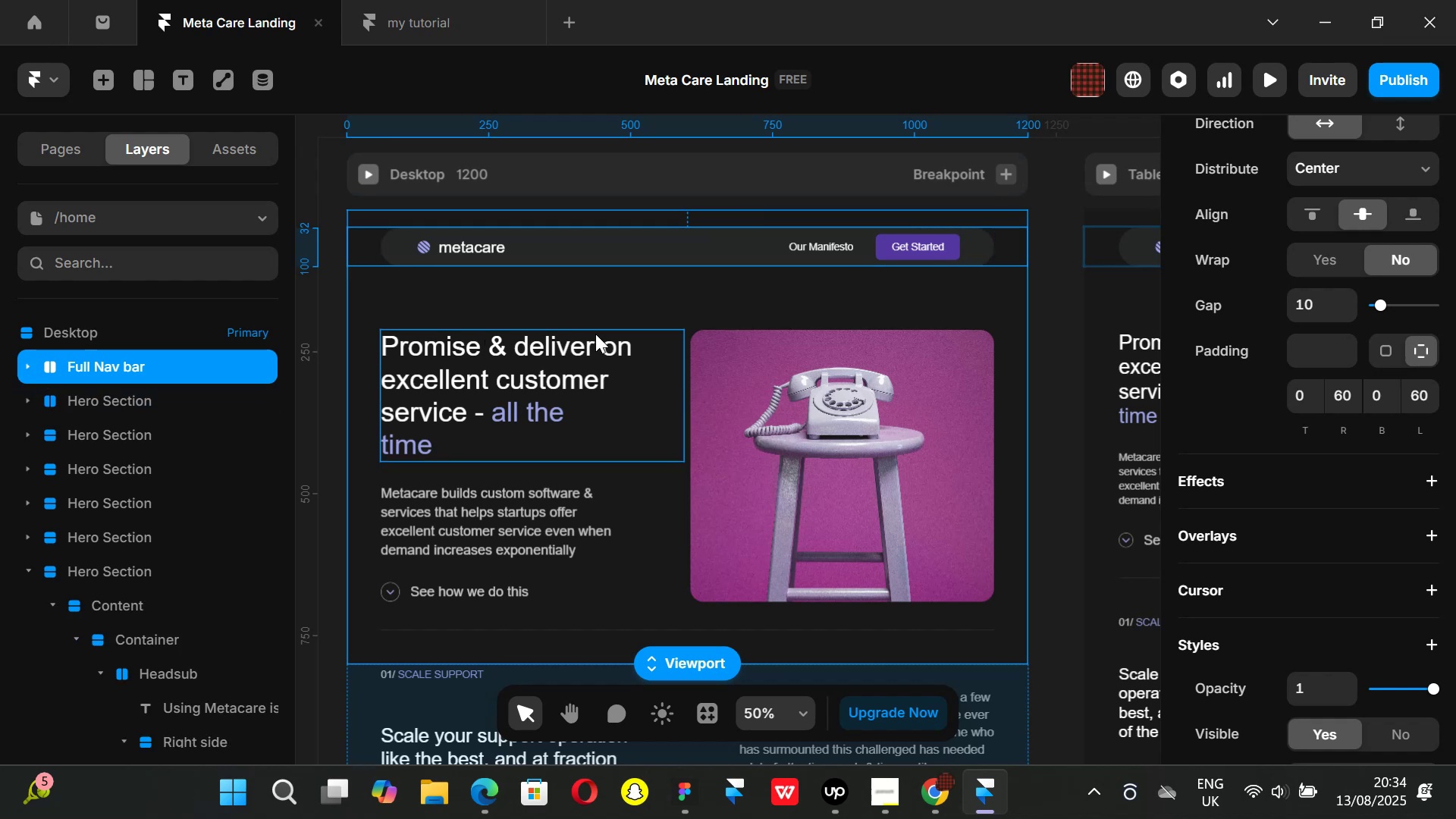 
scroll: coordinate [698, 337], scroll_direction: down, amount: 6.0
 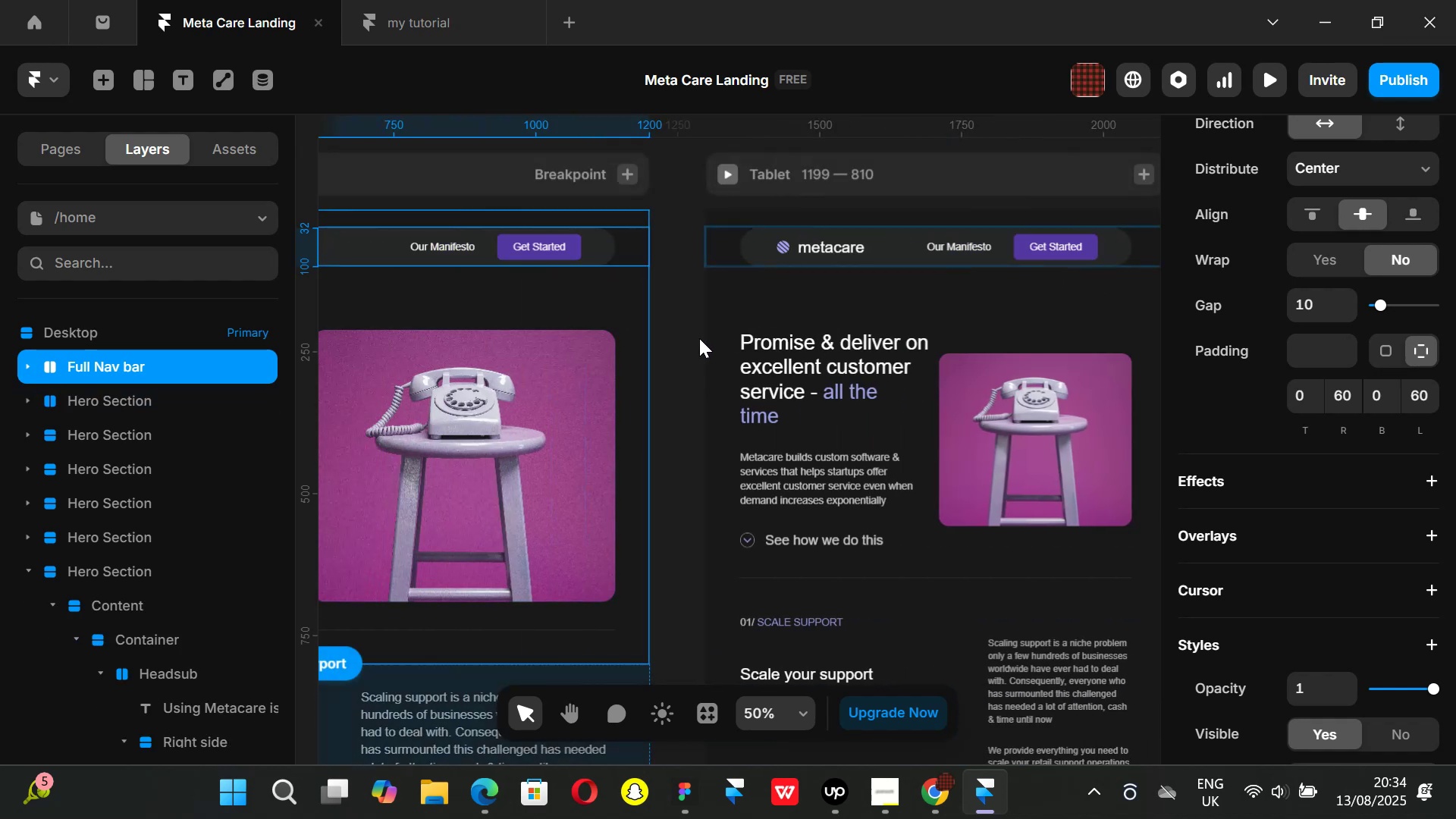 
hold_key(key=ShiftLeft, duration=1.51)
 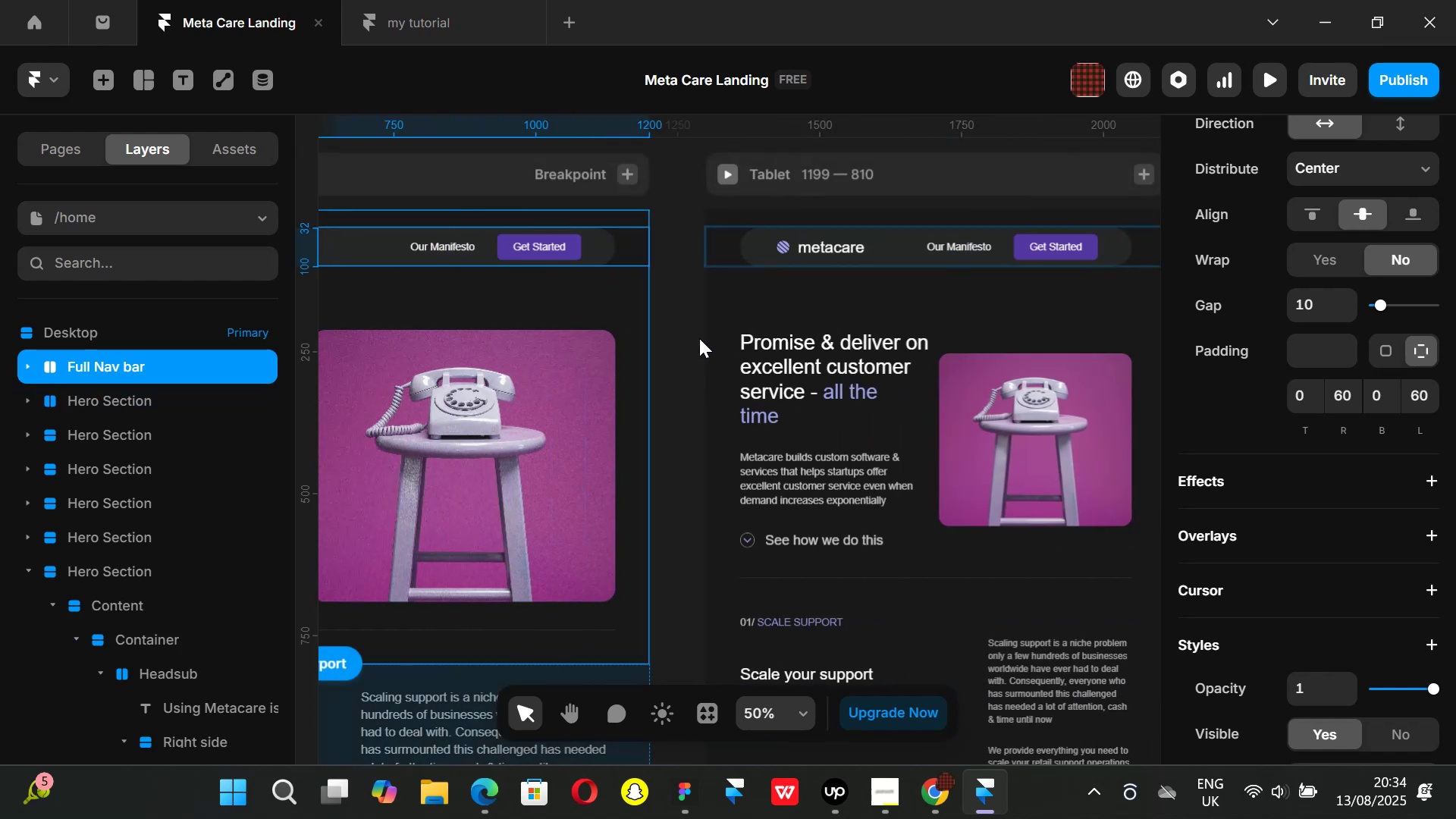 
hold_key(key=ShiftLeft, duration=1.51)
scroll: coordinate [699, 338], scroll_direction: up, amount: 7.0
 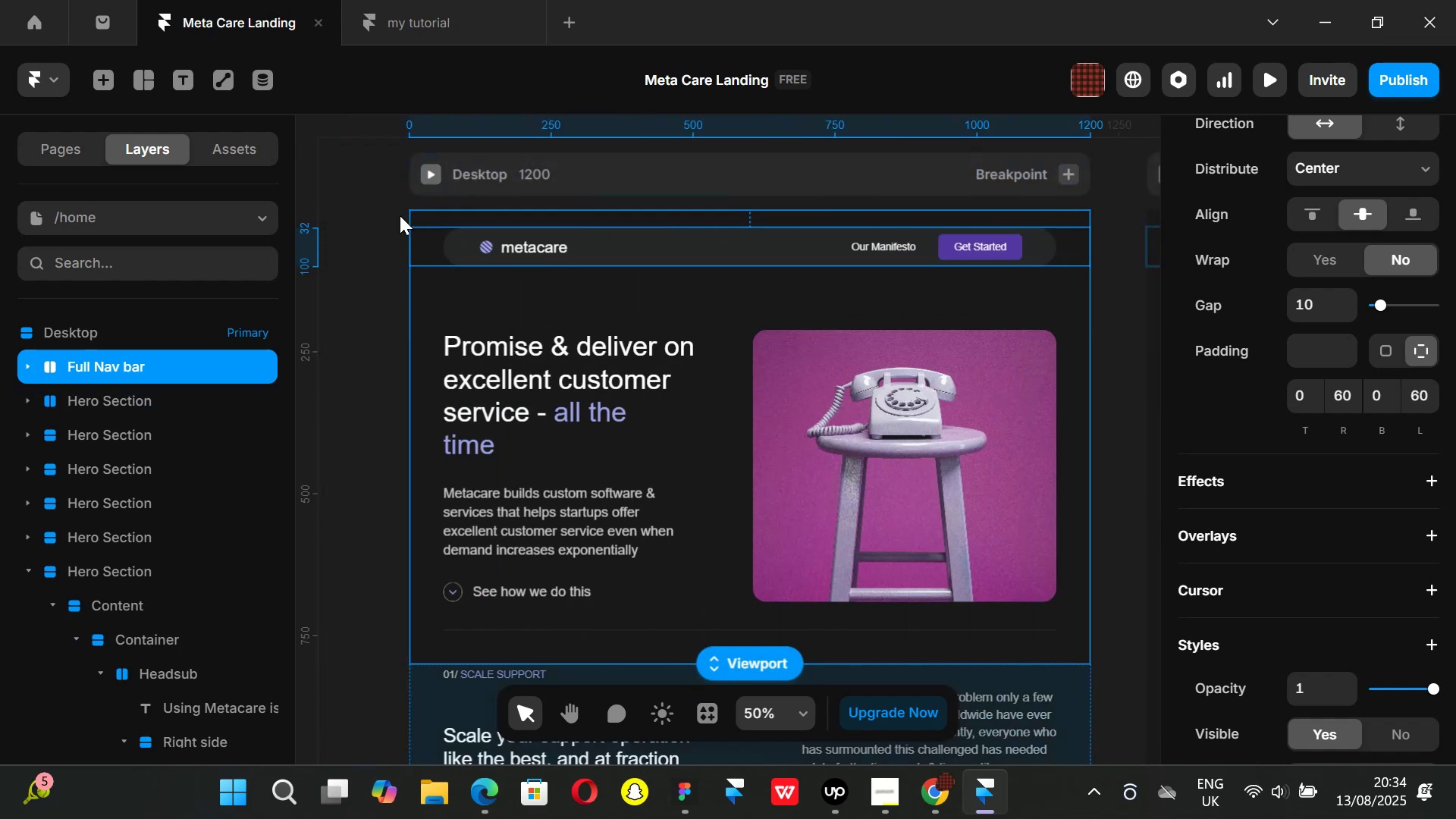 
left_click([353, 230])
 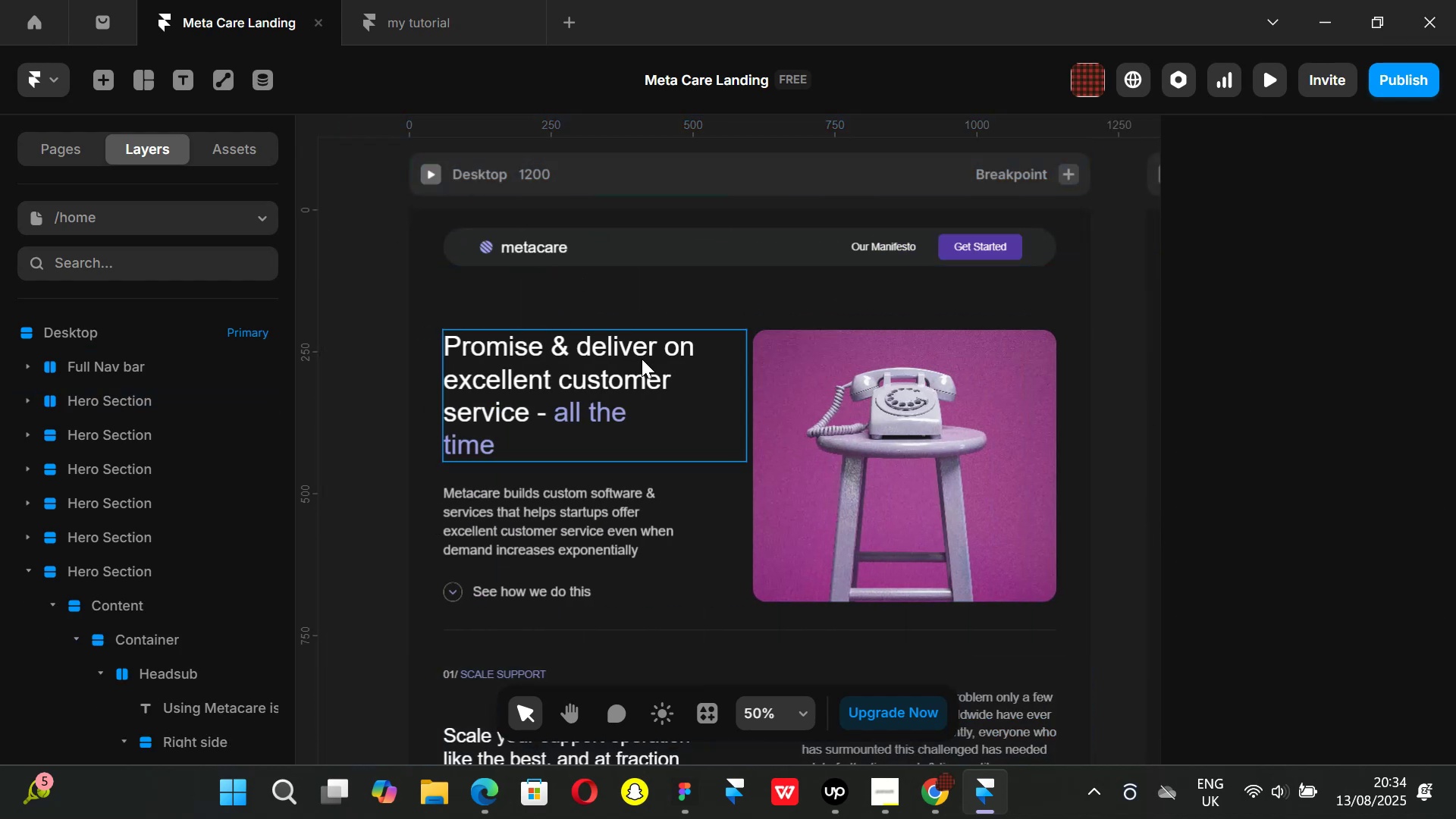 
scroll: coordinate [682, 361], scroll_direction: none, amount: 0.0
 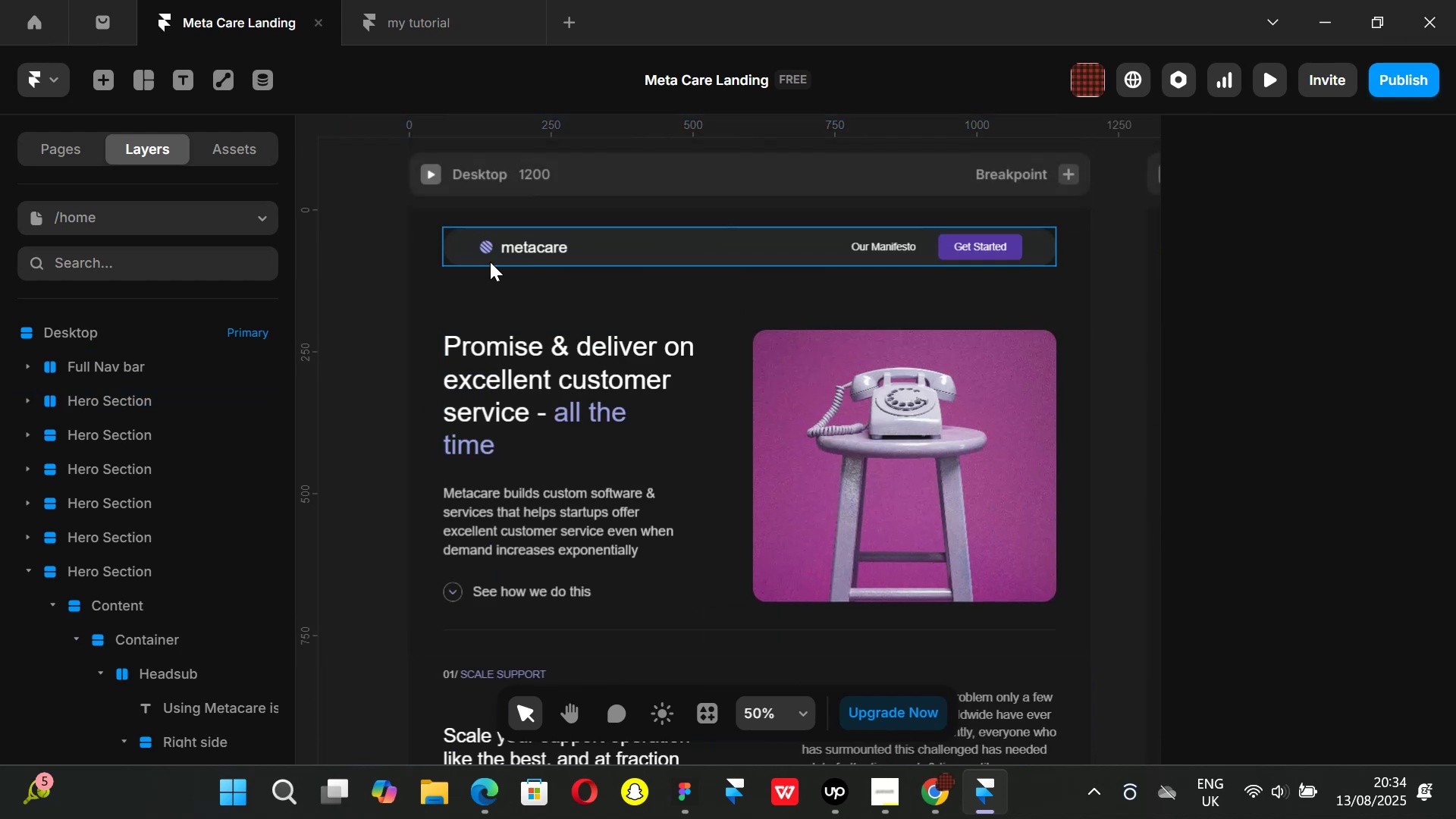 
left_click([475, 261])
 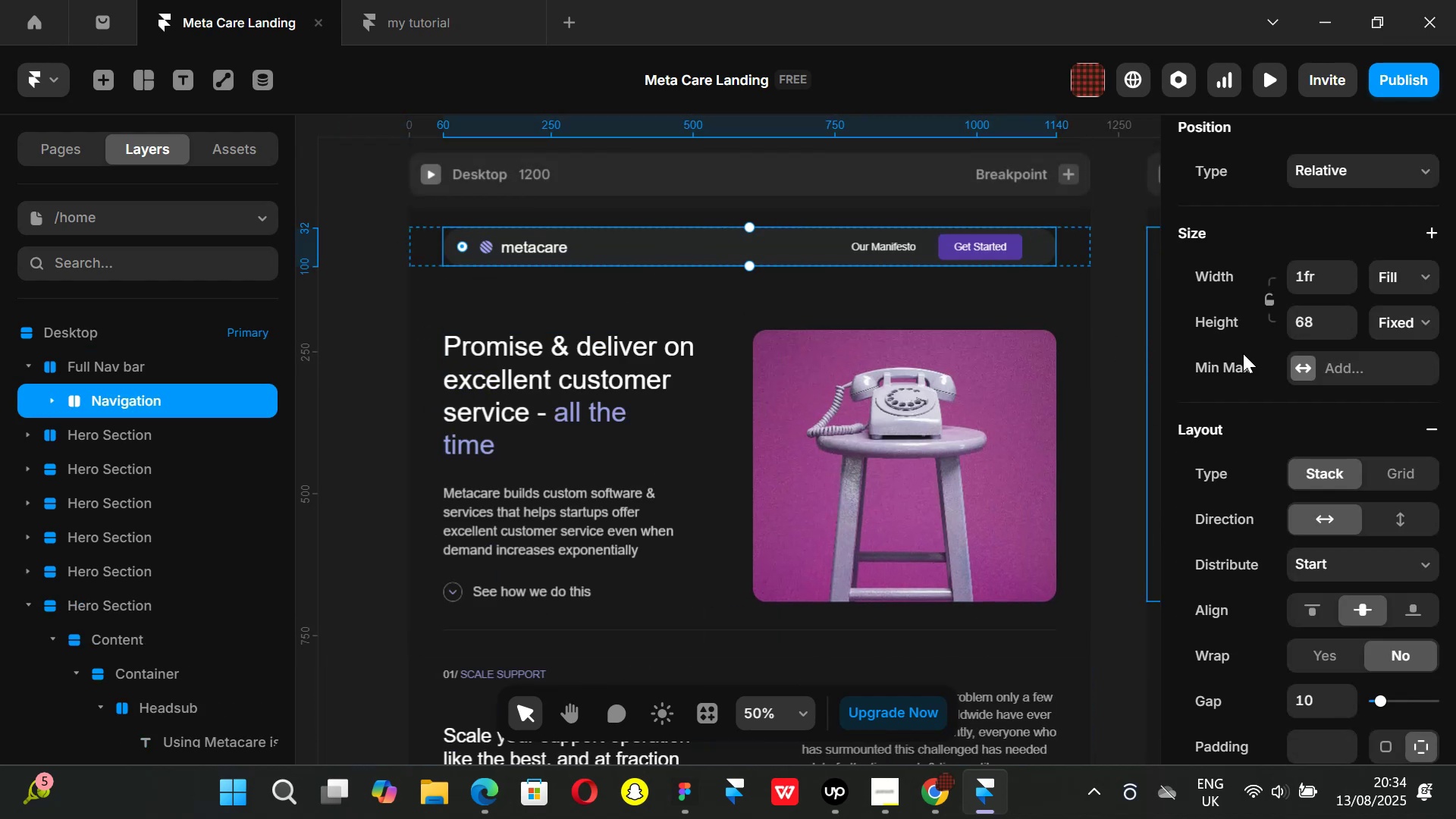 
scroll: coordinate [1401, 356], scroll_direction: up, amount: 3.0
 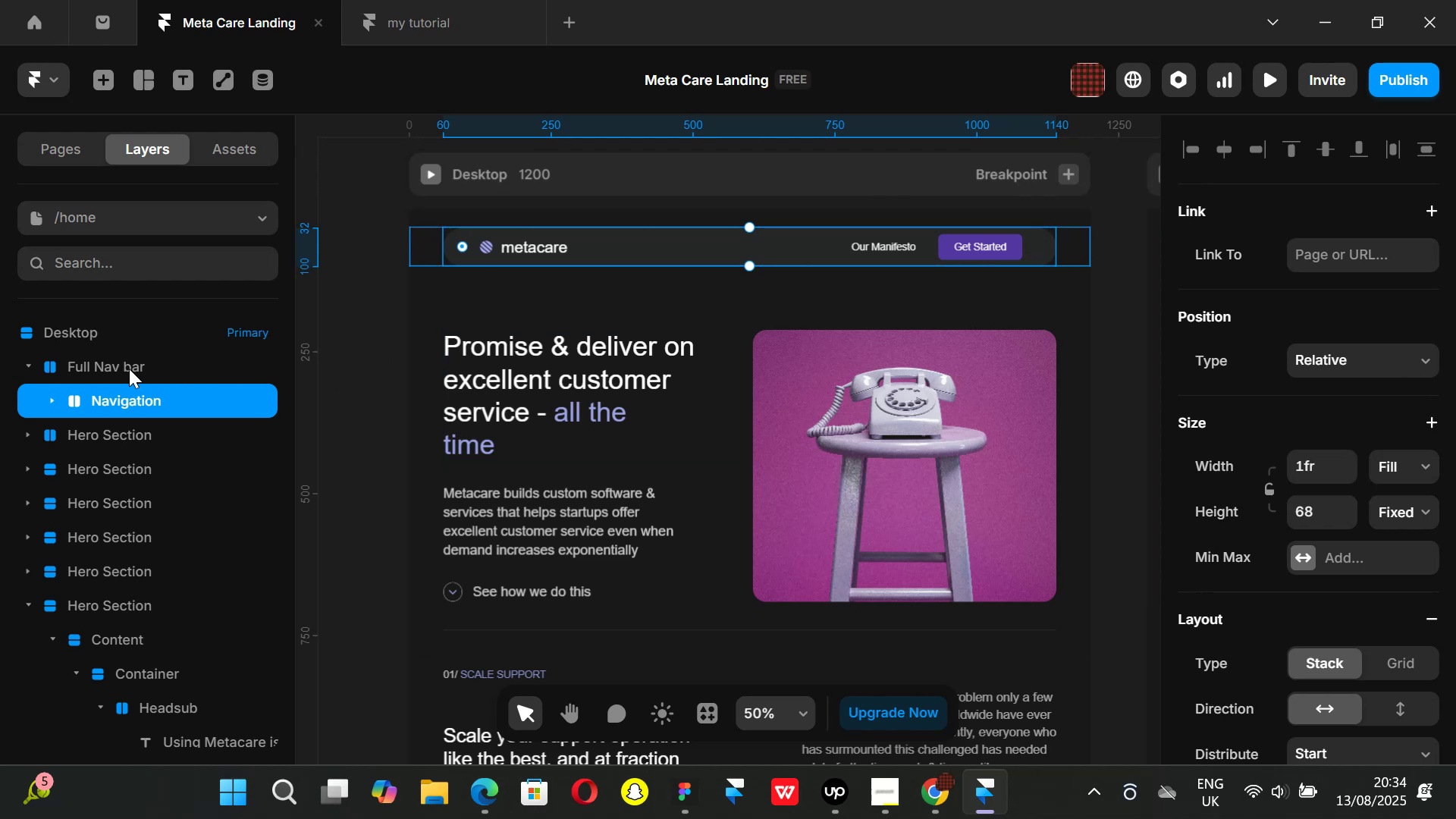 
left_click([125, 367])
 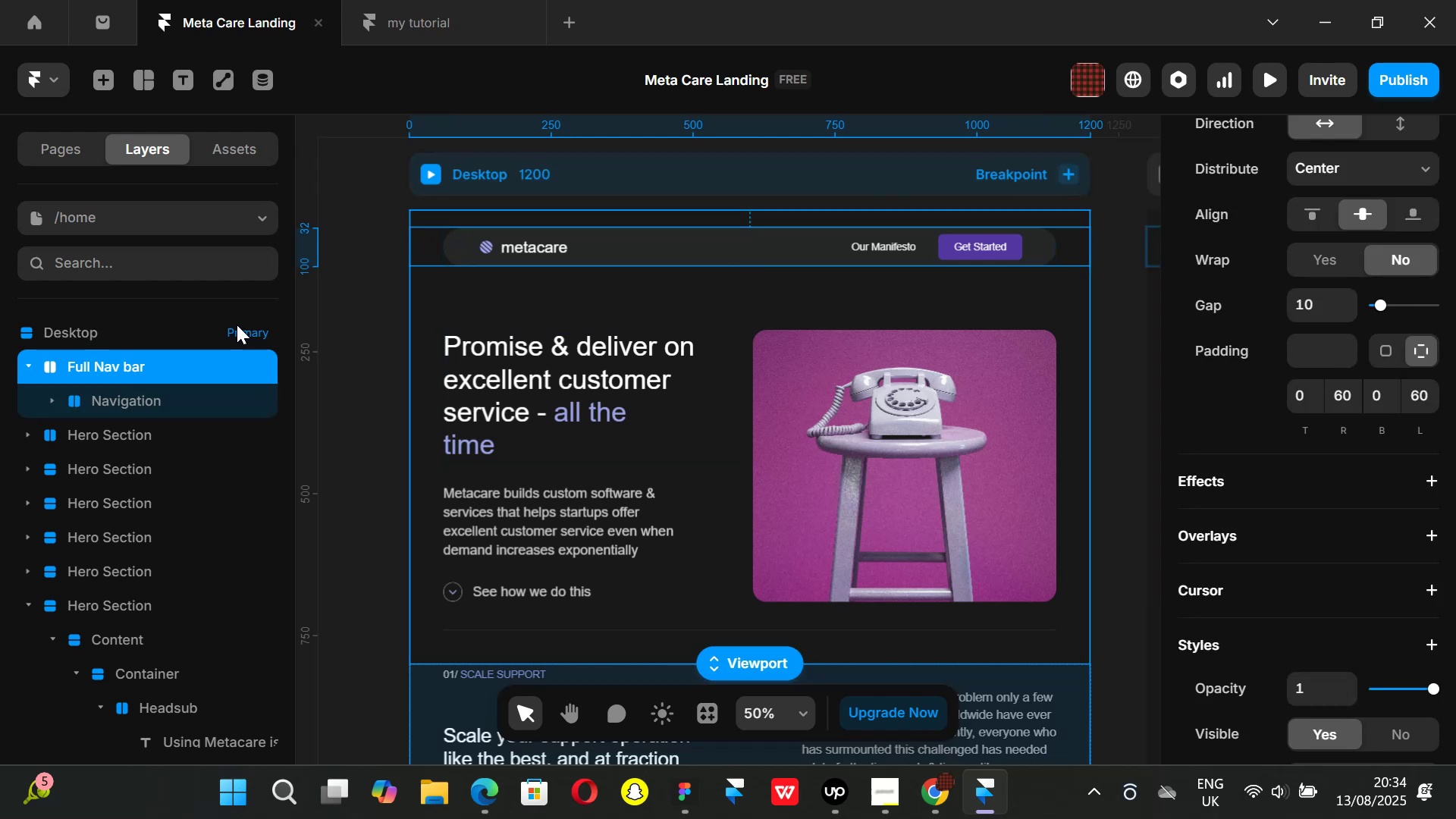 
scroll: coordinate [1334, 315], scroll_direction: up, amount: 3.0
 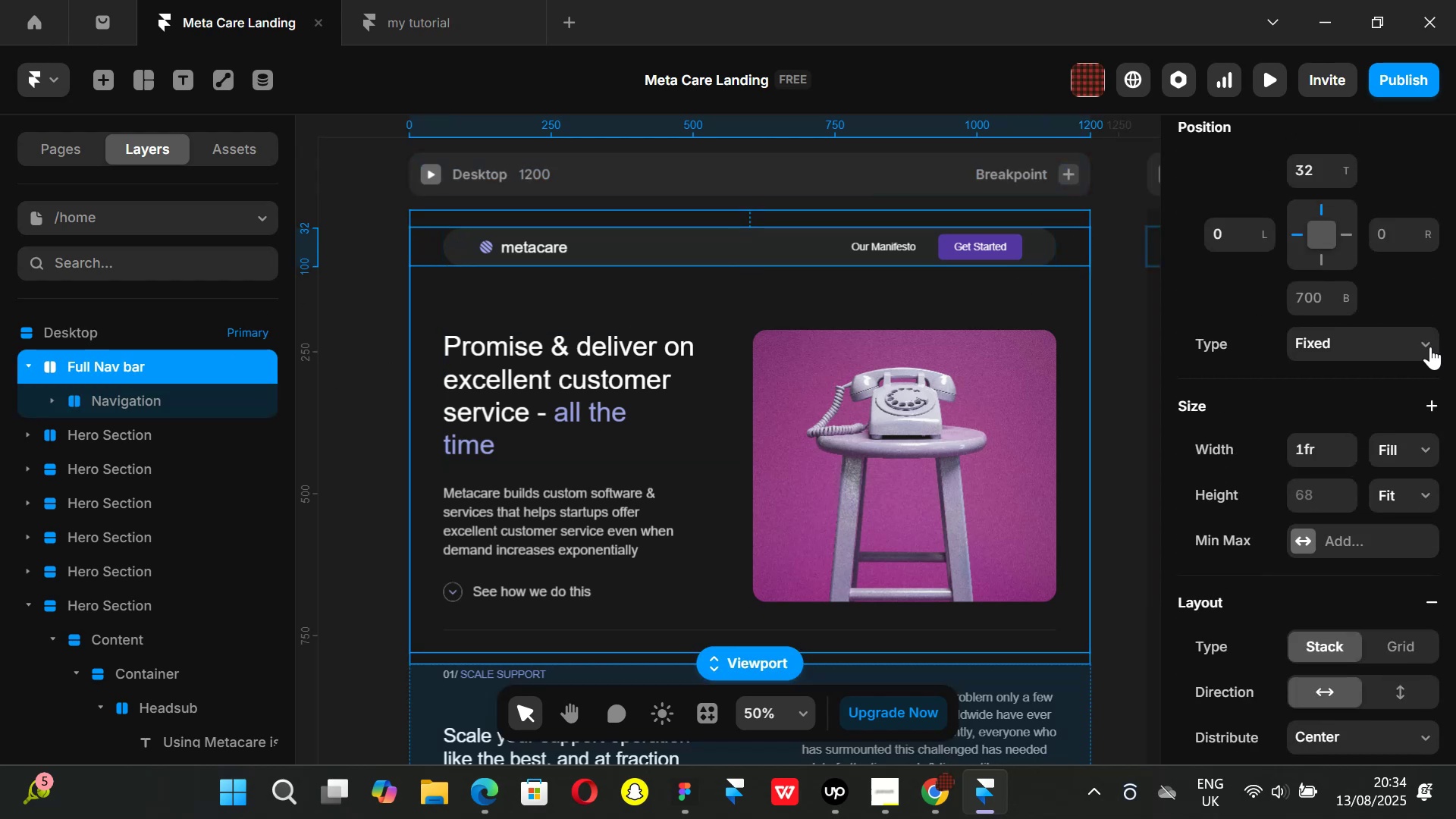 
wait(8.1)
 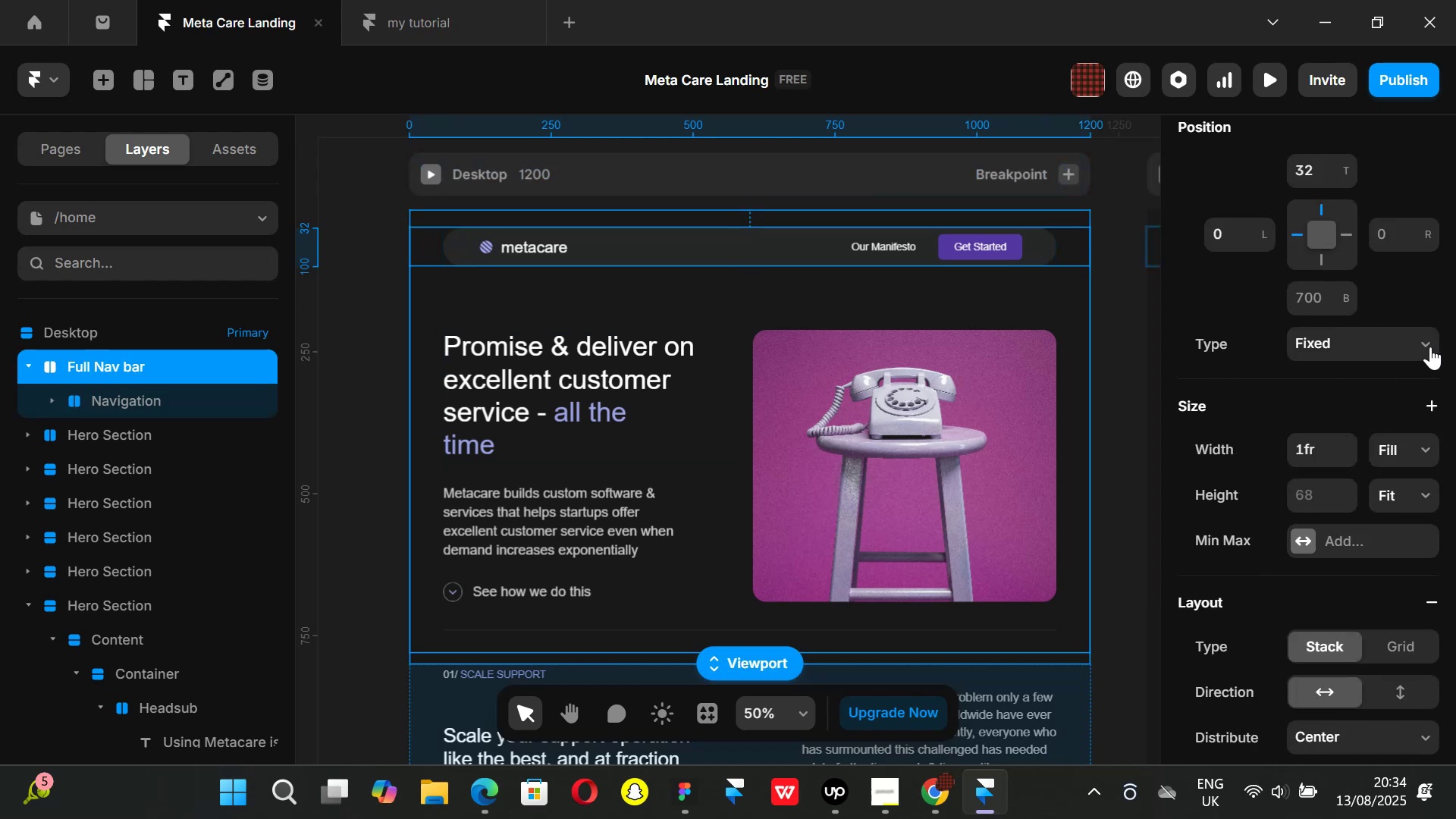 
left_click([1320, 233])
 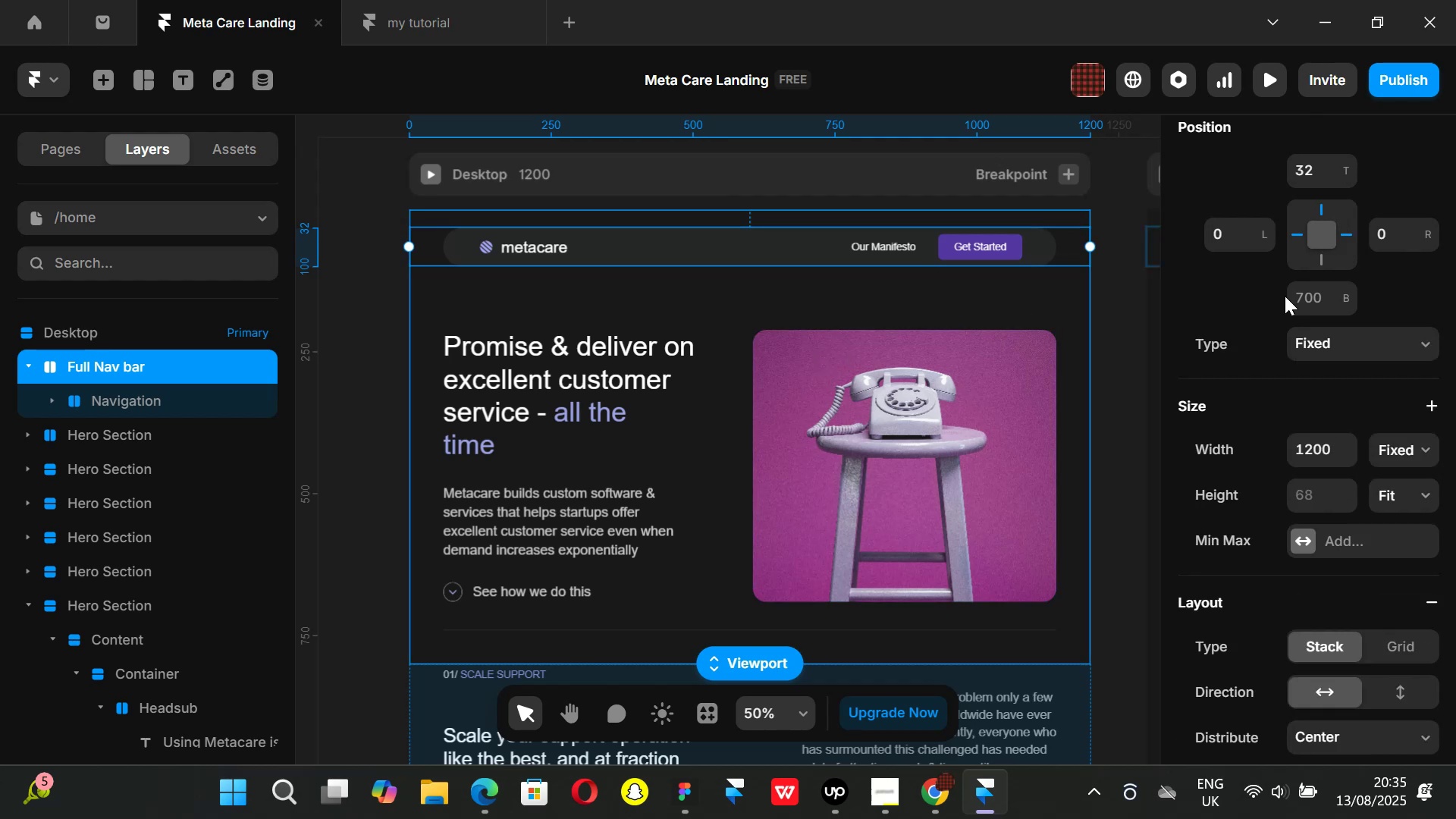 
hold_key(key=ShiftLeft, duration=1.51)
scroll: coordinate [829, 341], scroll_direction: none, amount: 0.0
 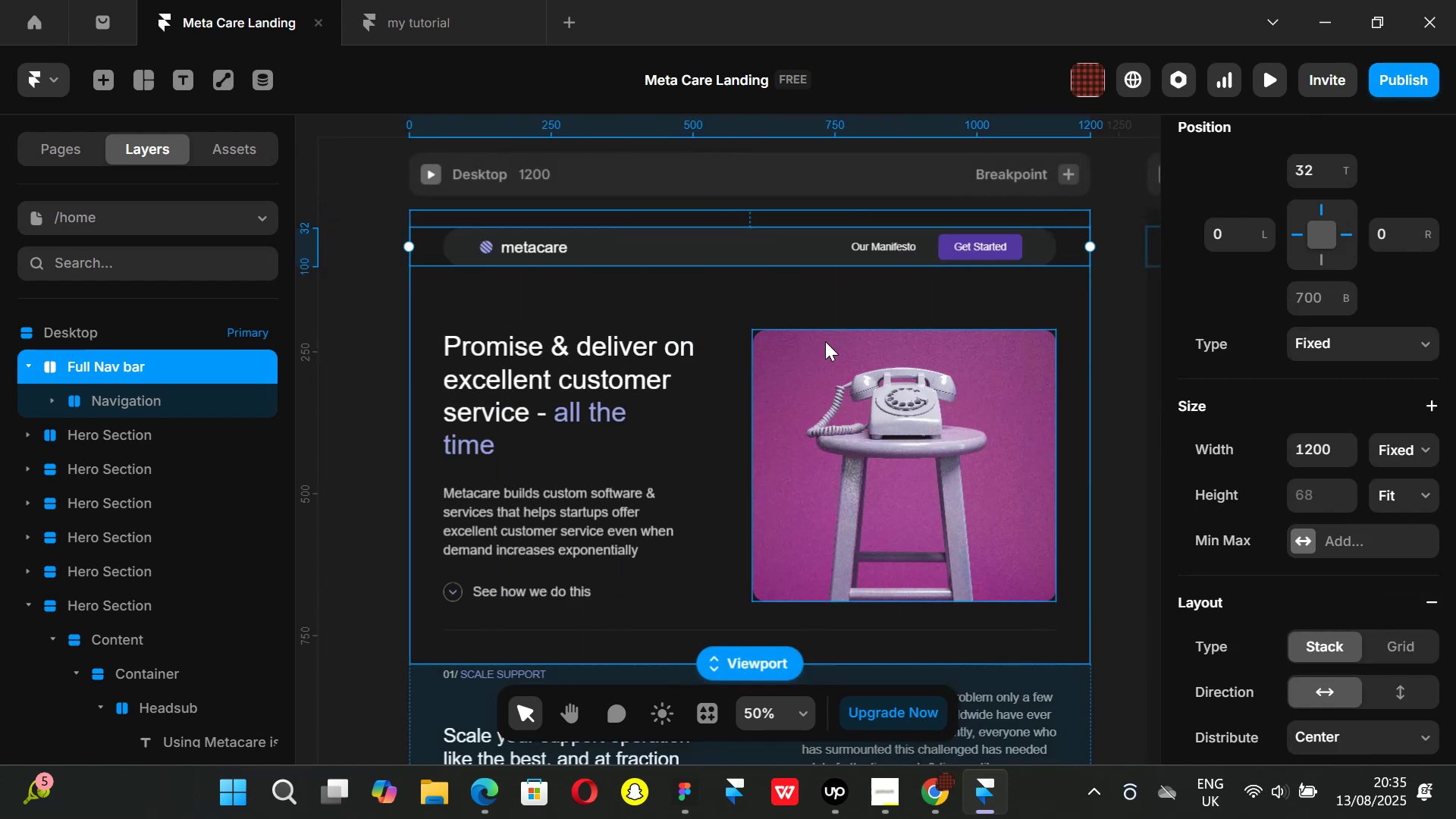 
hold_key(key=ShiftLeft, duration=0.51)
 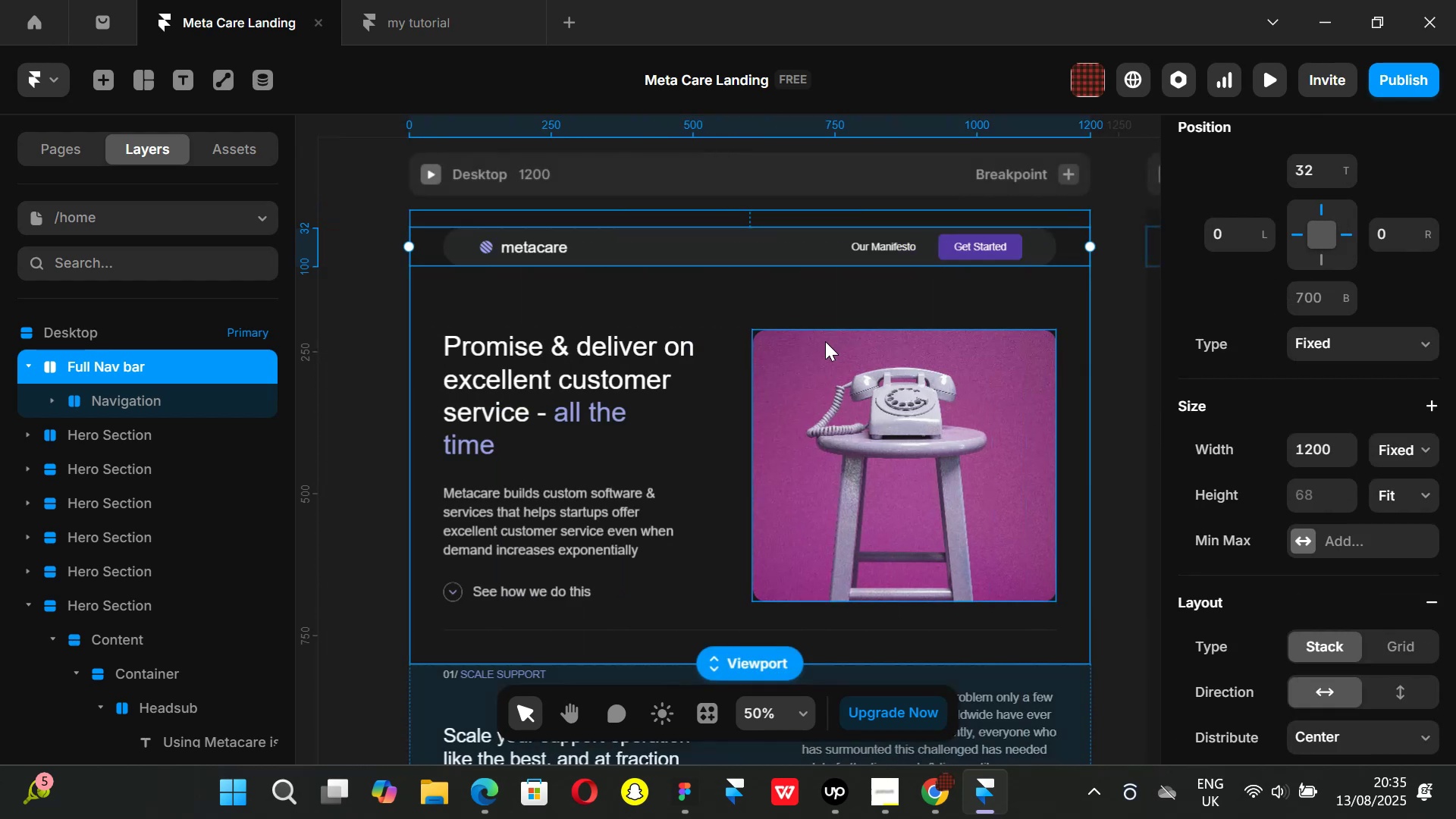 
key(Control+ControlLeft)
 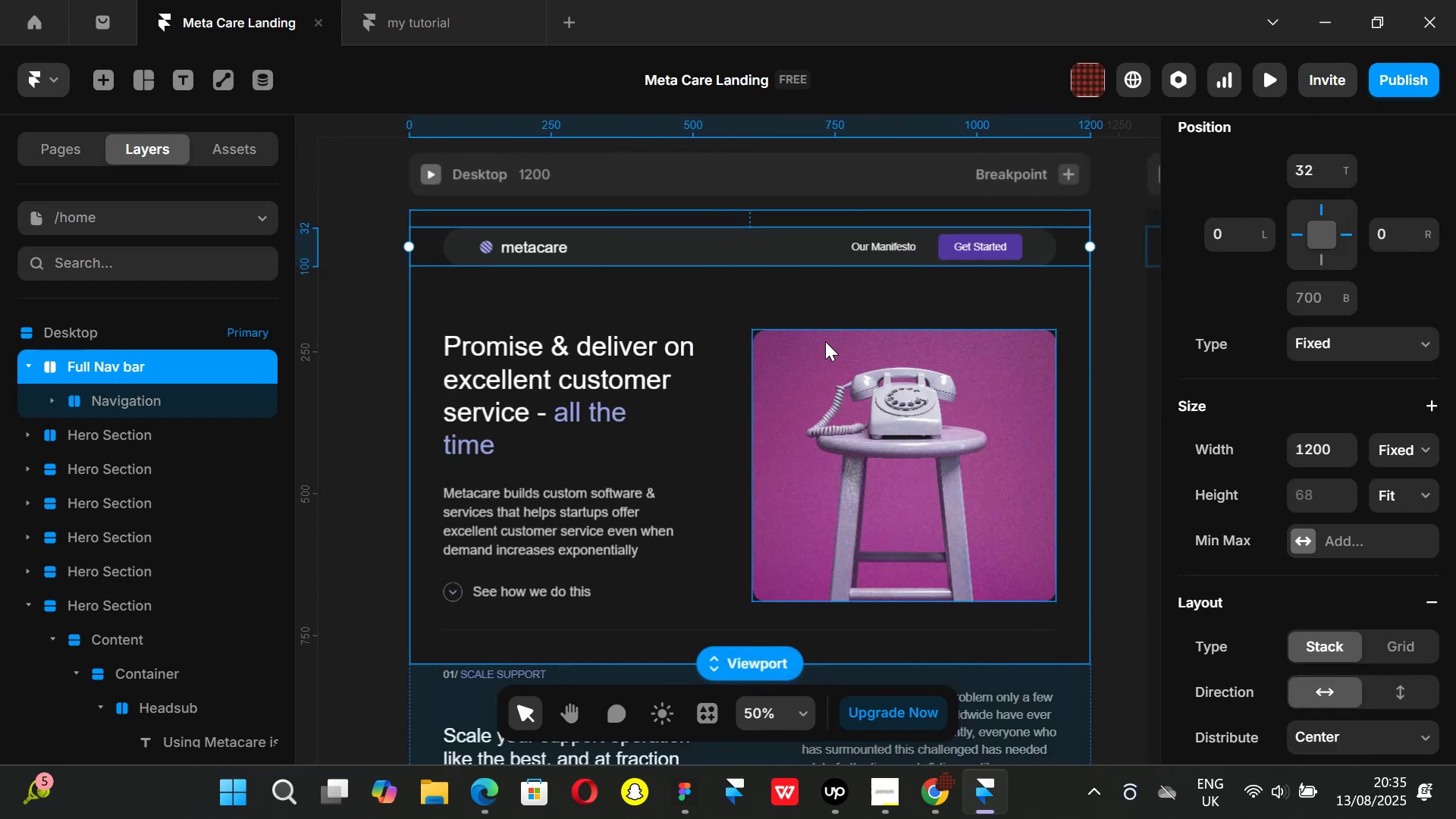 
key(Control+P)
 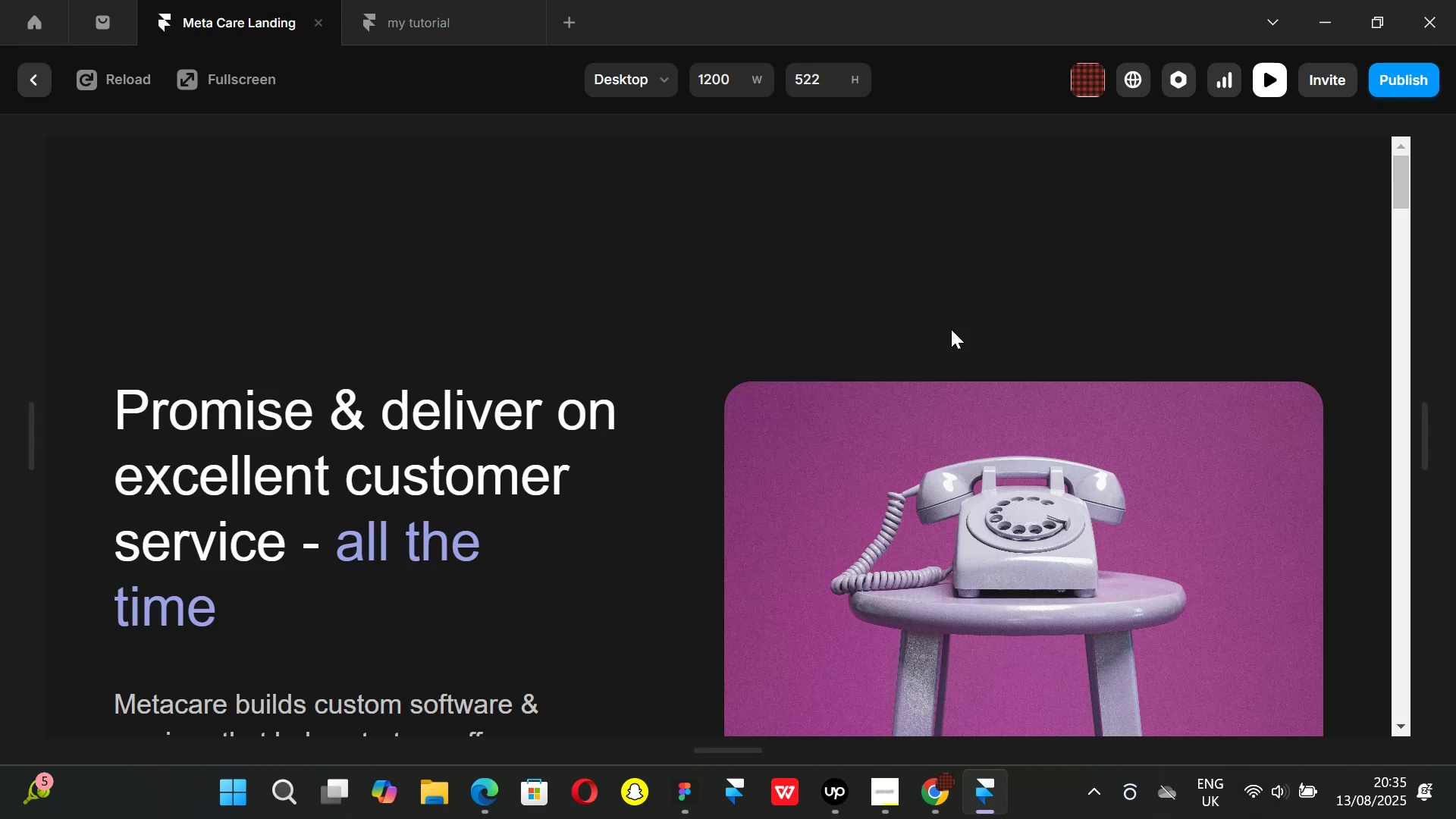 
scroll: coordinate [750, 386], scroll_direction: none, amount: 0.0
 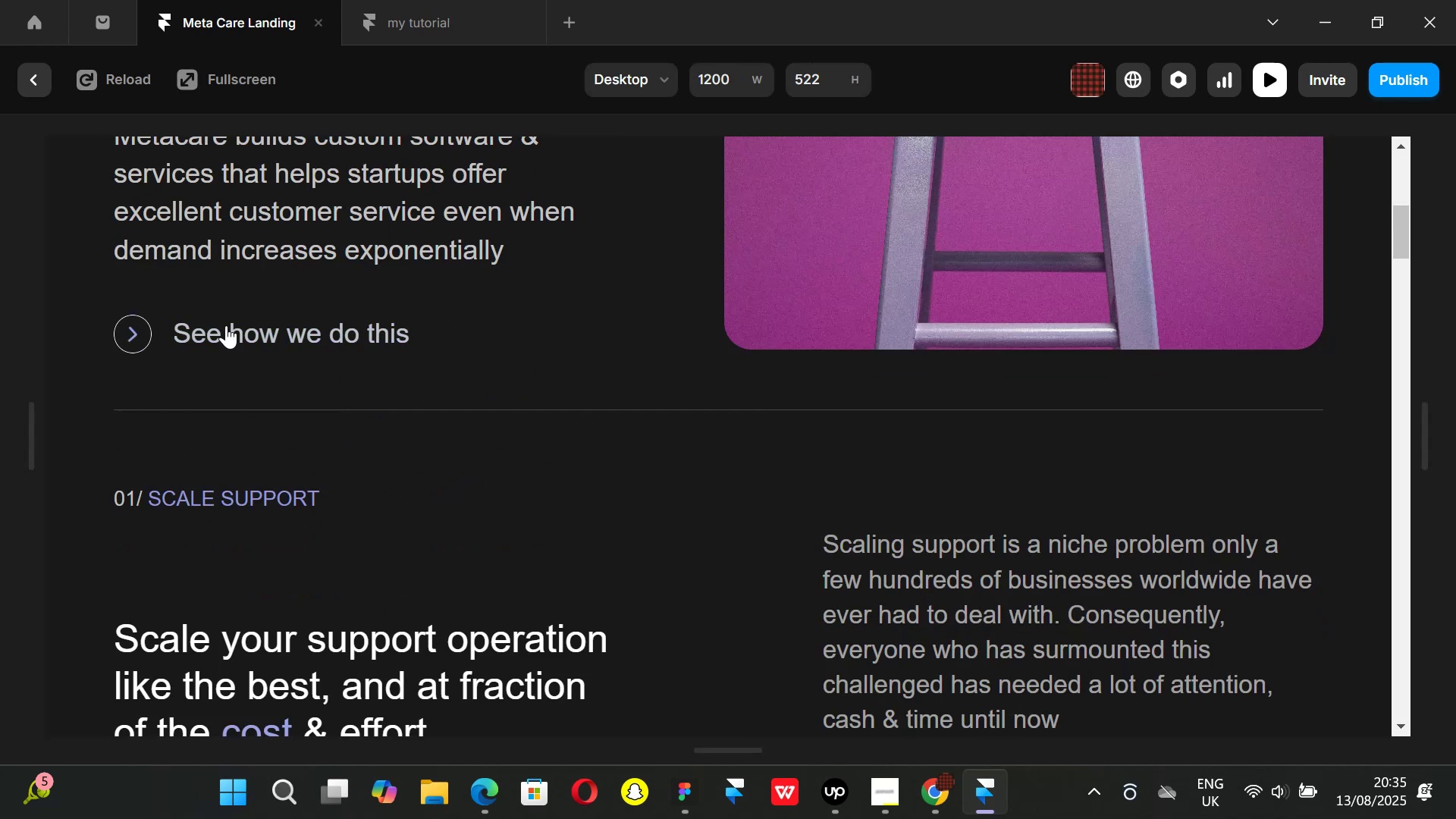 
scroll: coordinate [777, 339], scroll_direction: up, amount: 8.0
 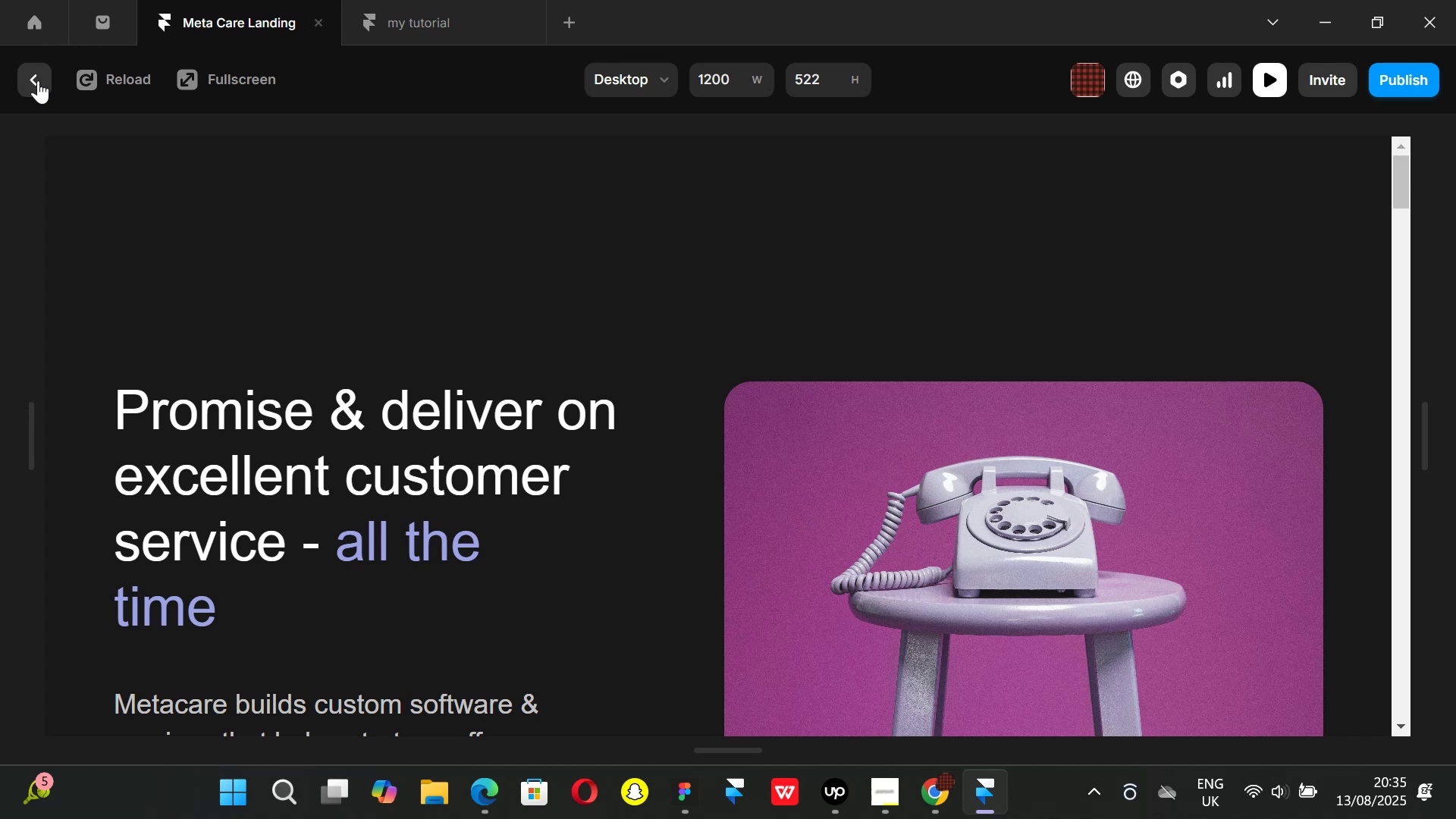 
left_click([38, 80])
 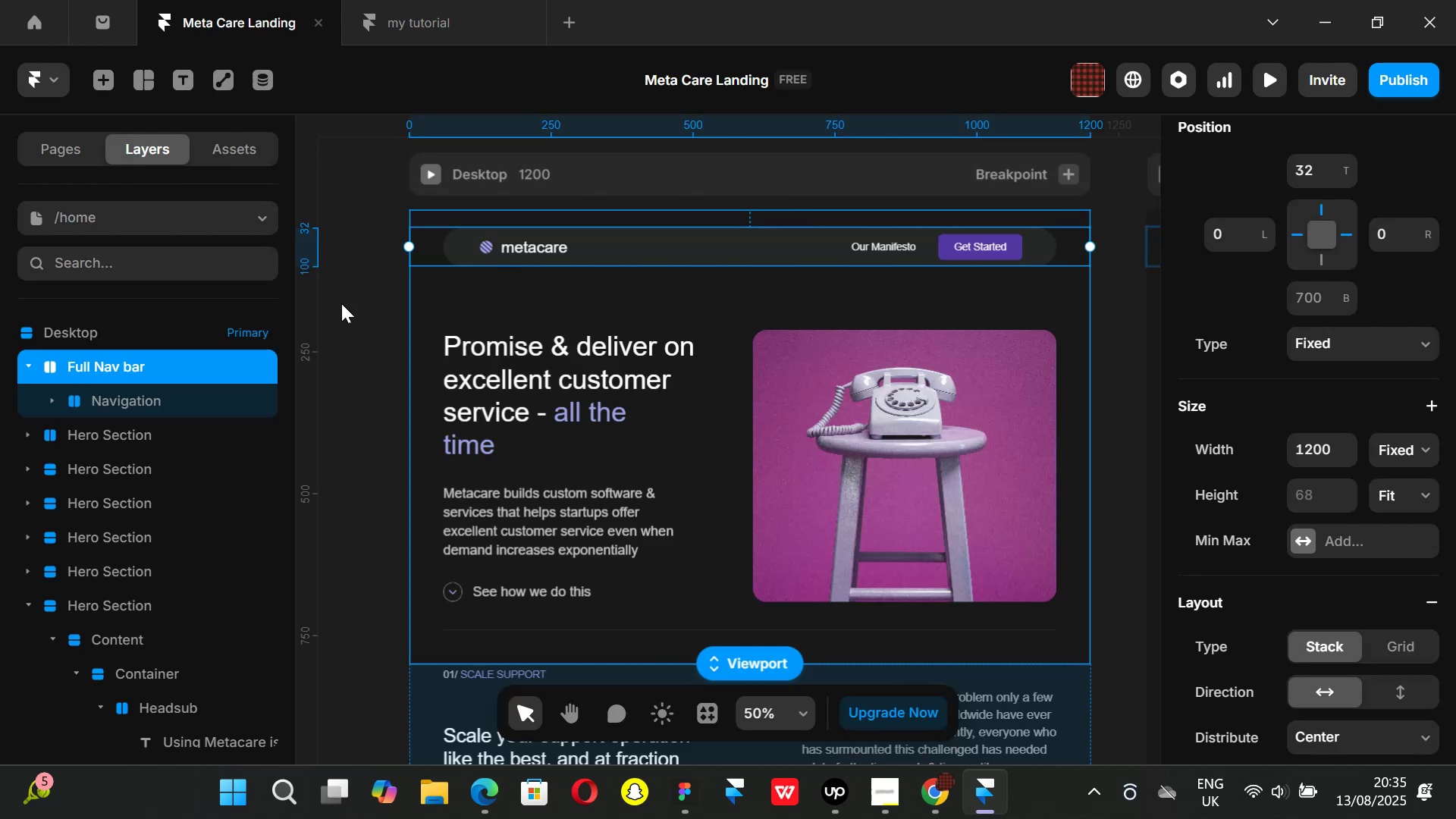 
left_click([332, 306])
 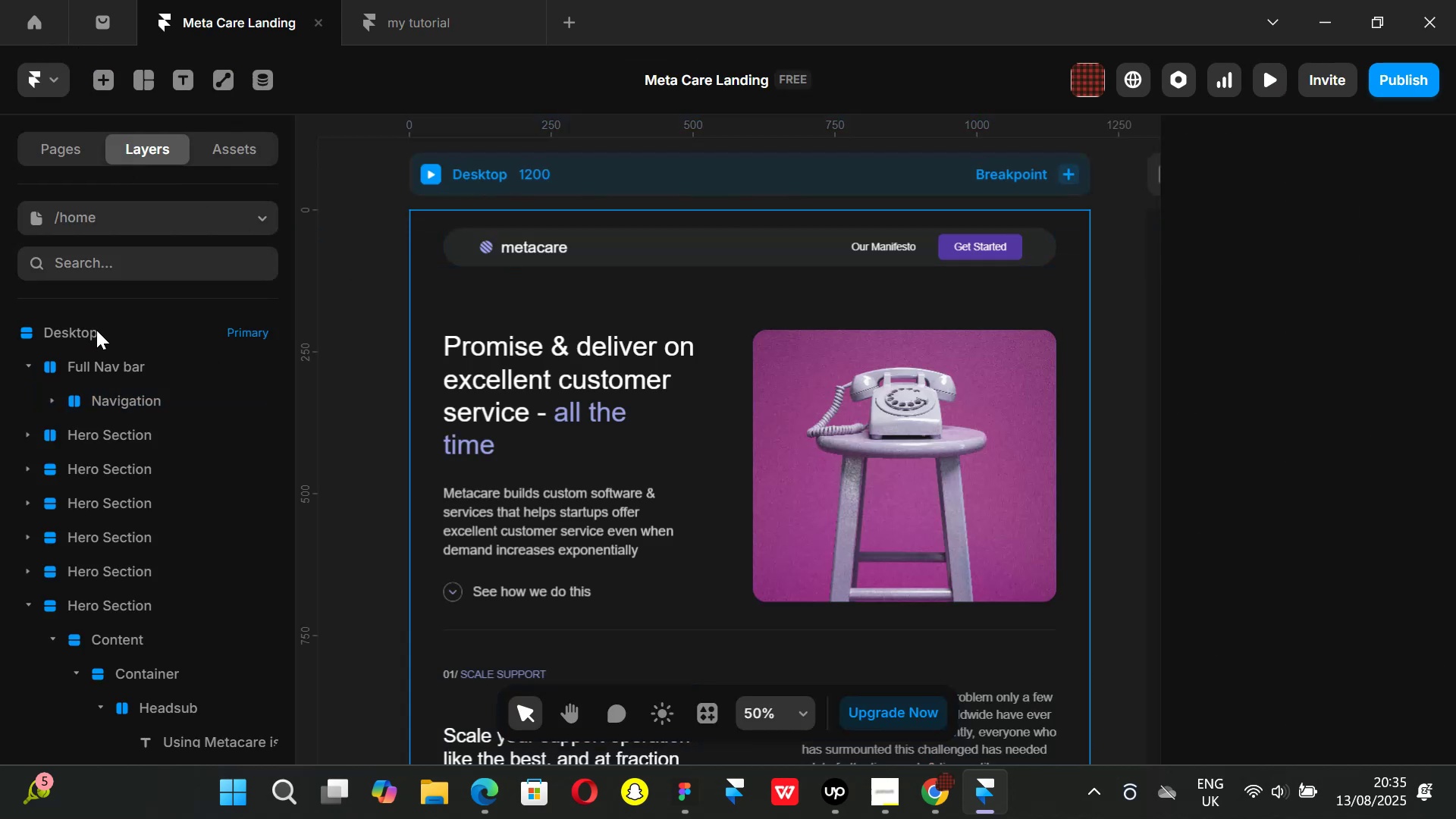 
left_click([96, 330])
 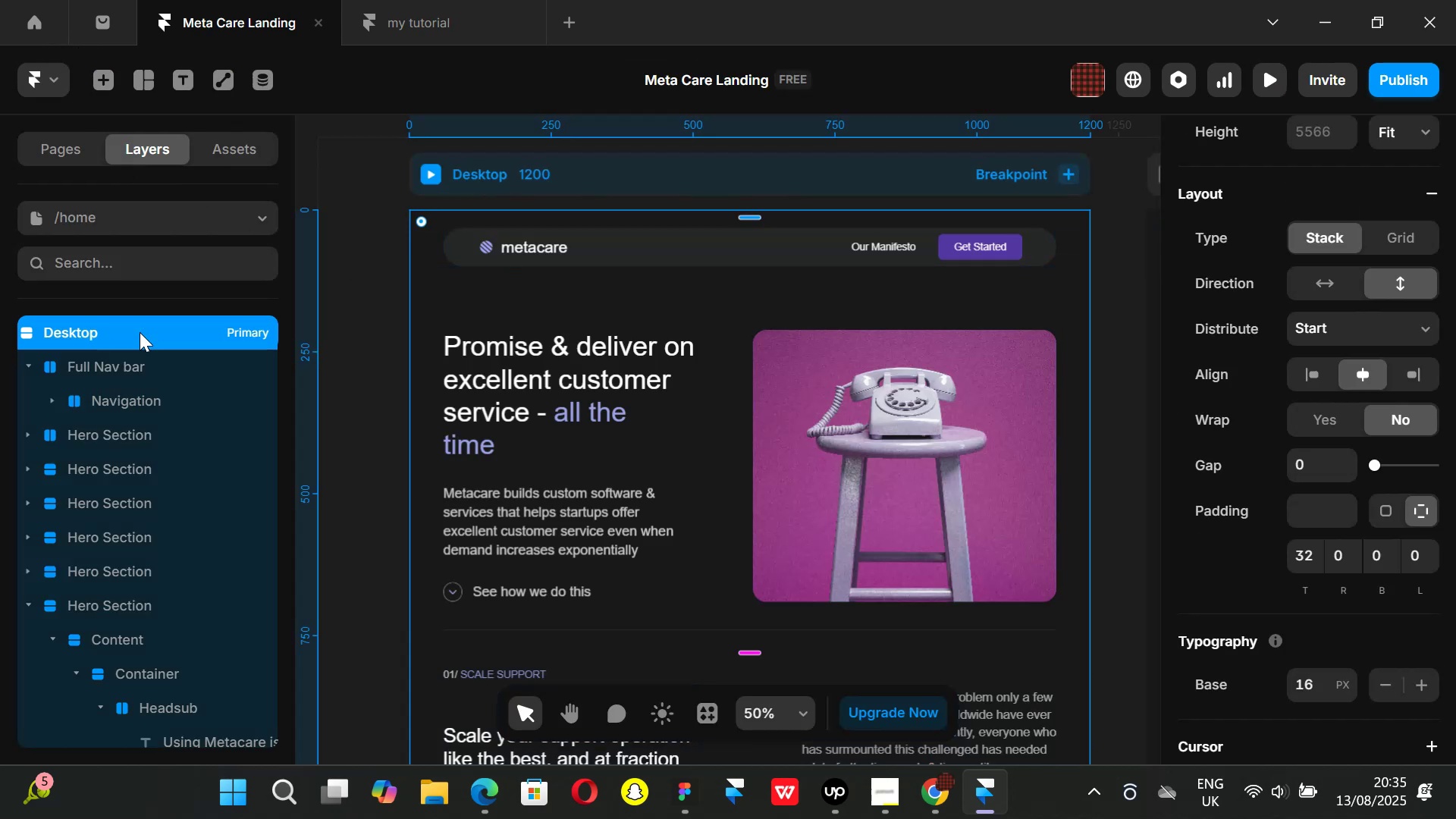 
mouse_move([384, 377])
 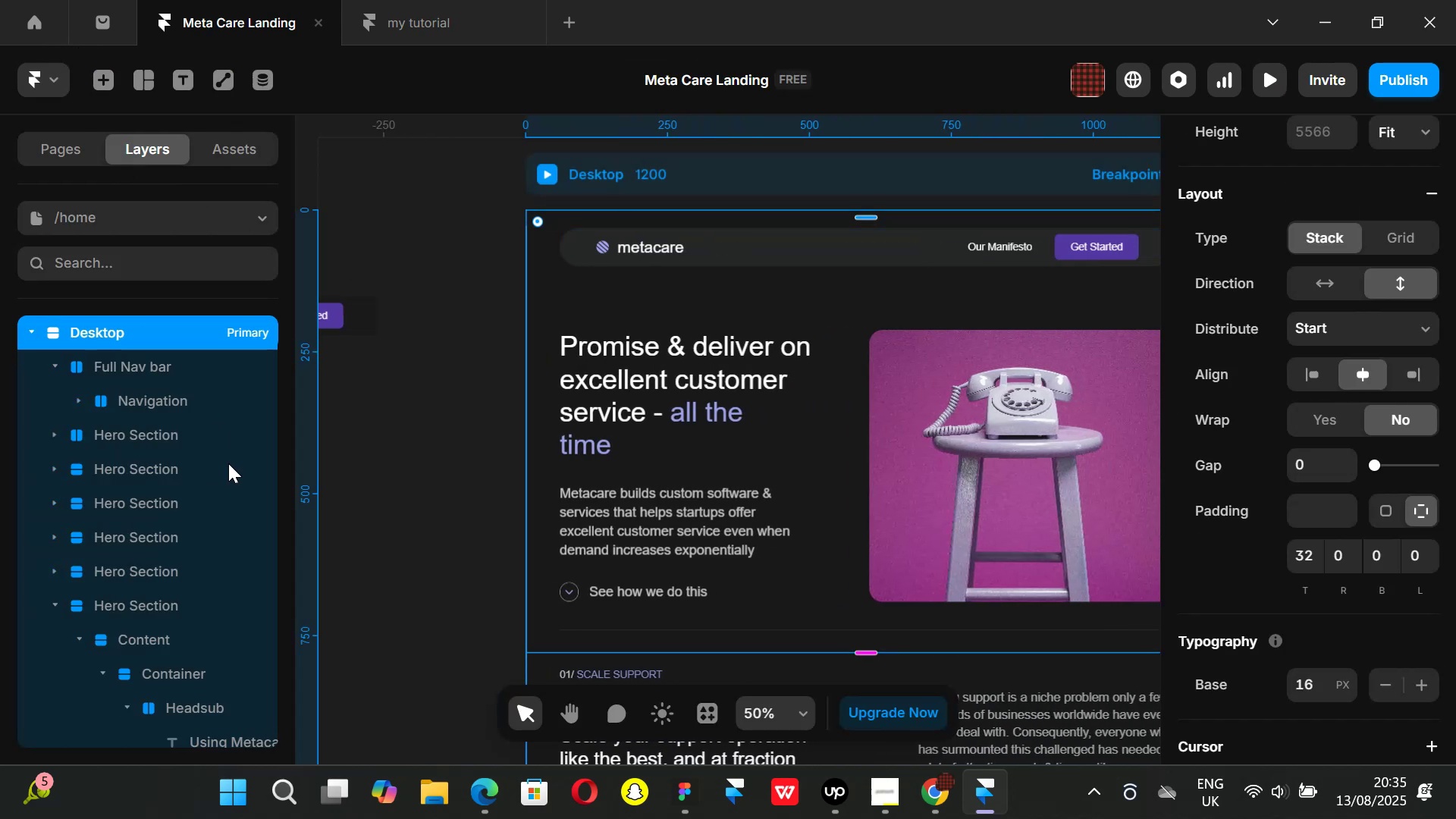 
left_click([404, 419])
 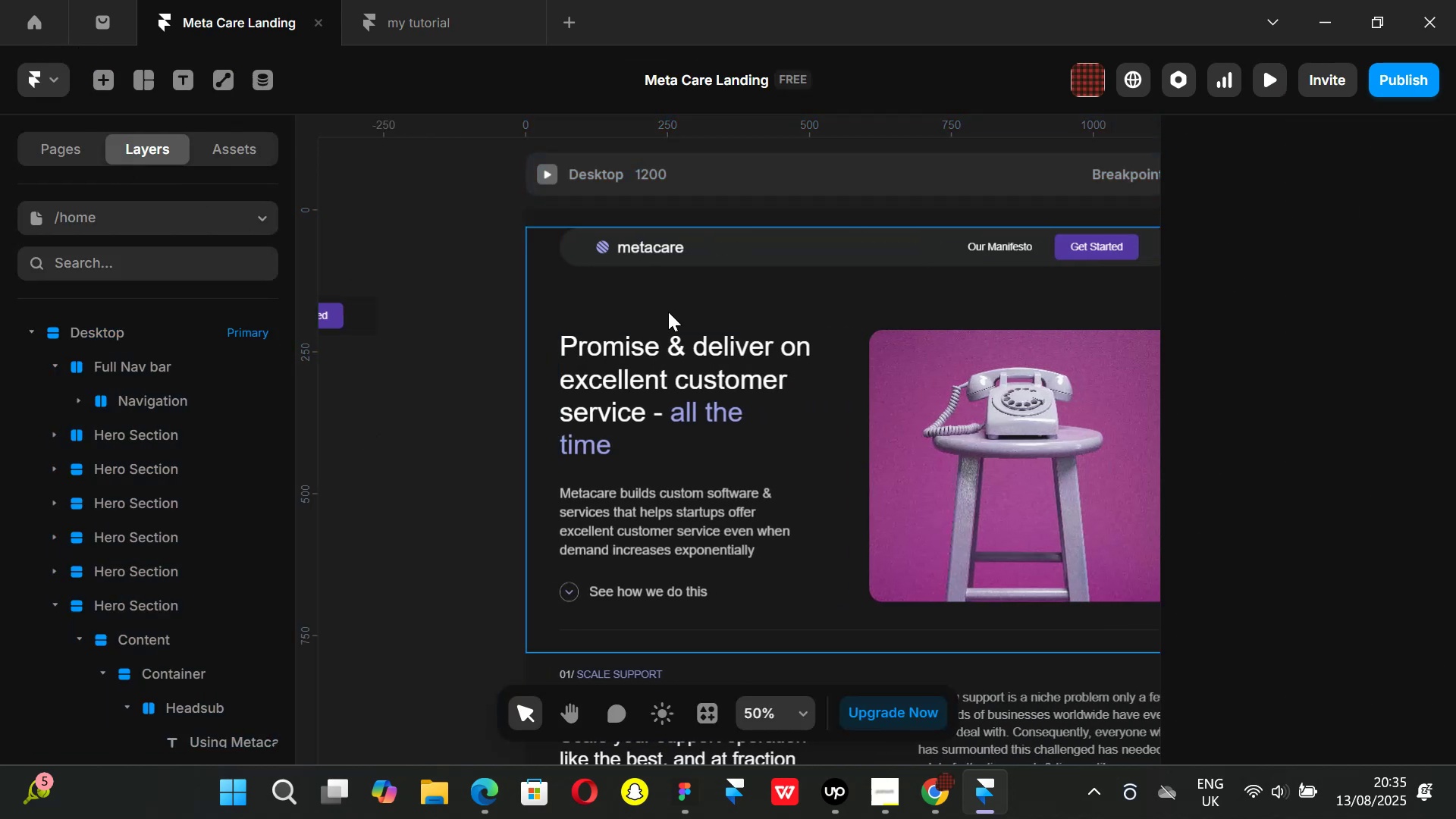 
hold_key(key=ShiftLeft, duration=0.49)
scroll: coordinate [668, 312], scroll_direction: down, amount: 2.0
 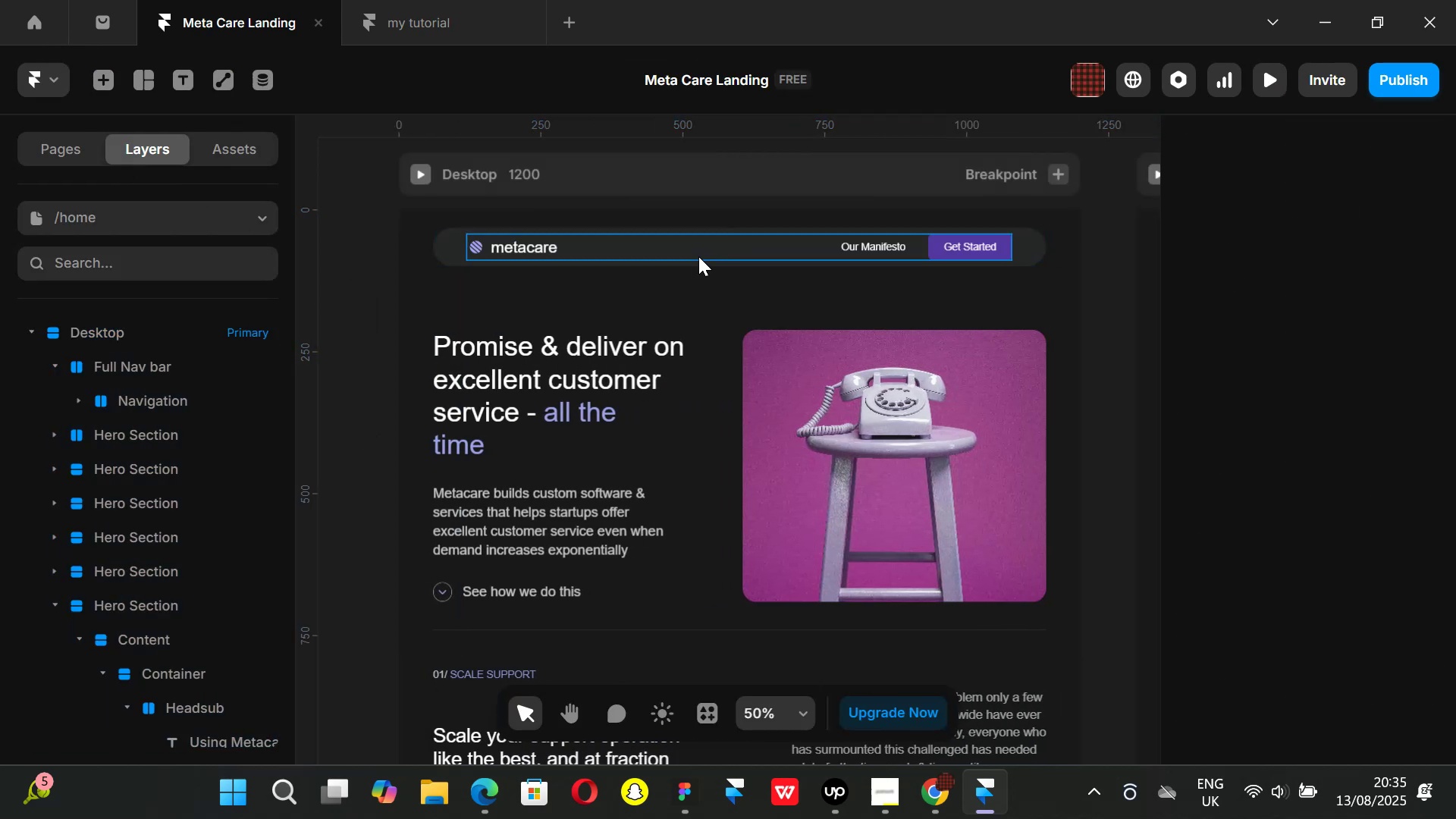 
left_click([698, 256])
 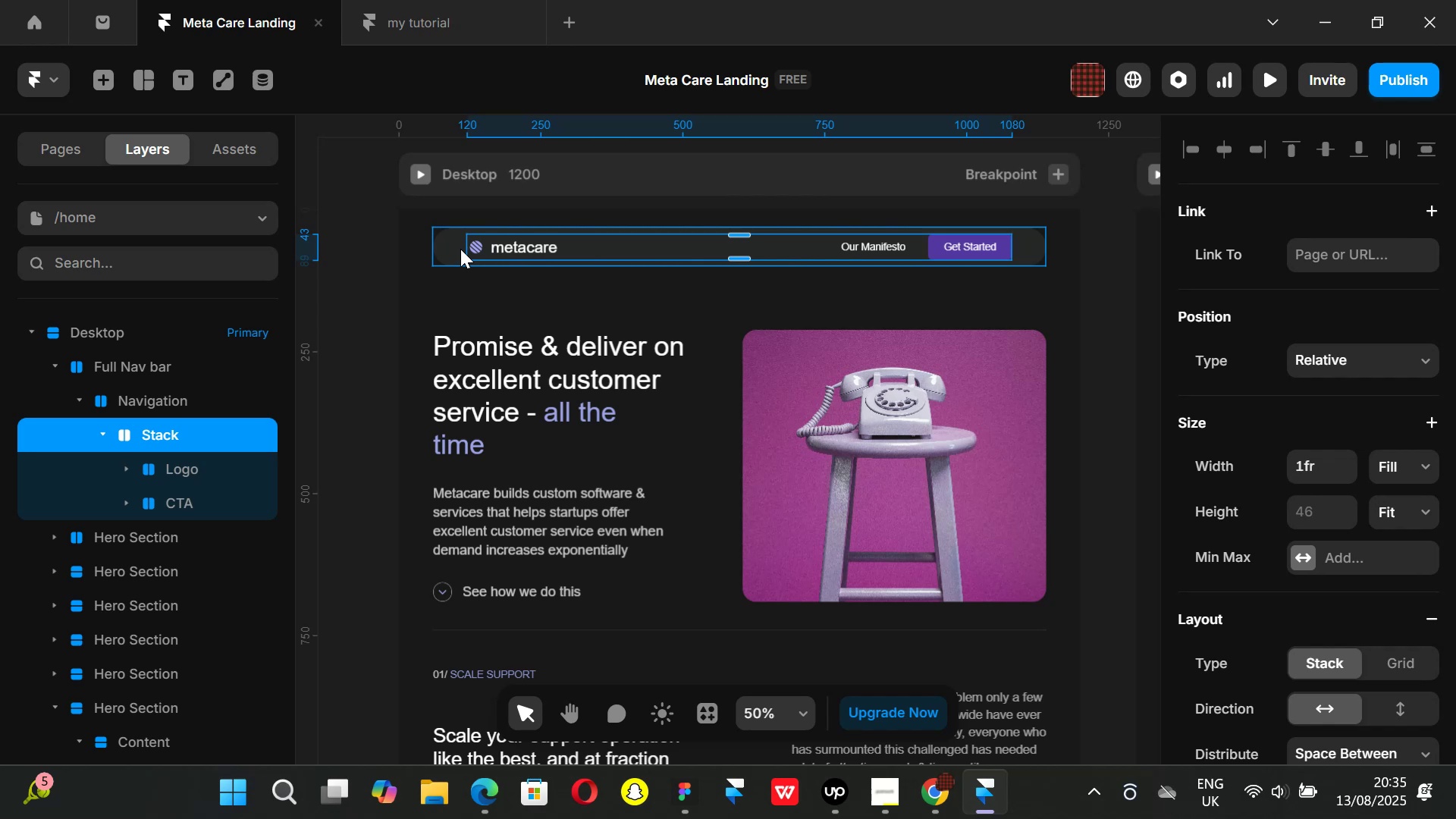 
left_click([460, 249])
 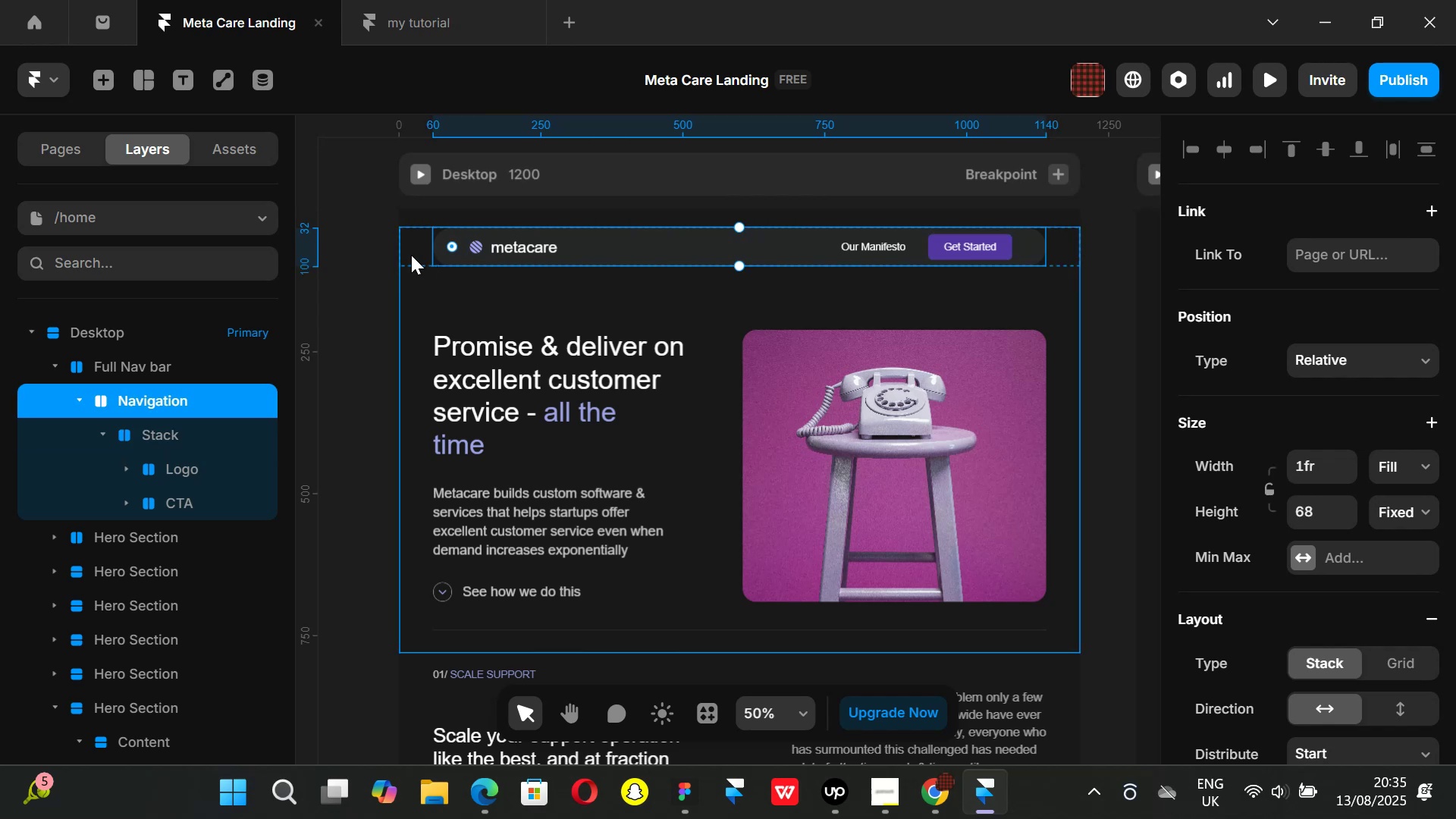 
left_click([411, 255])
 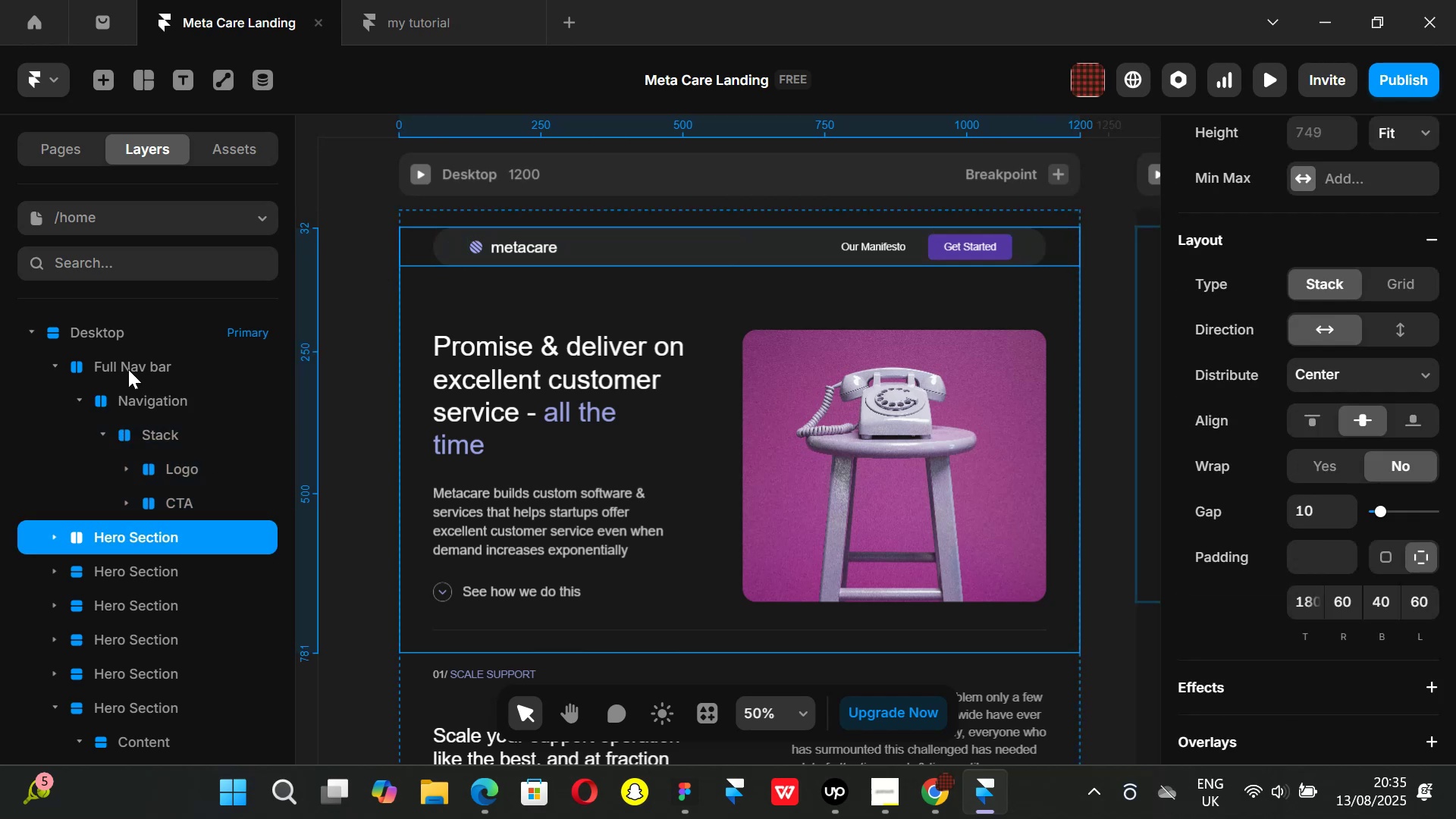 
left_click([128, 367])
 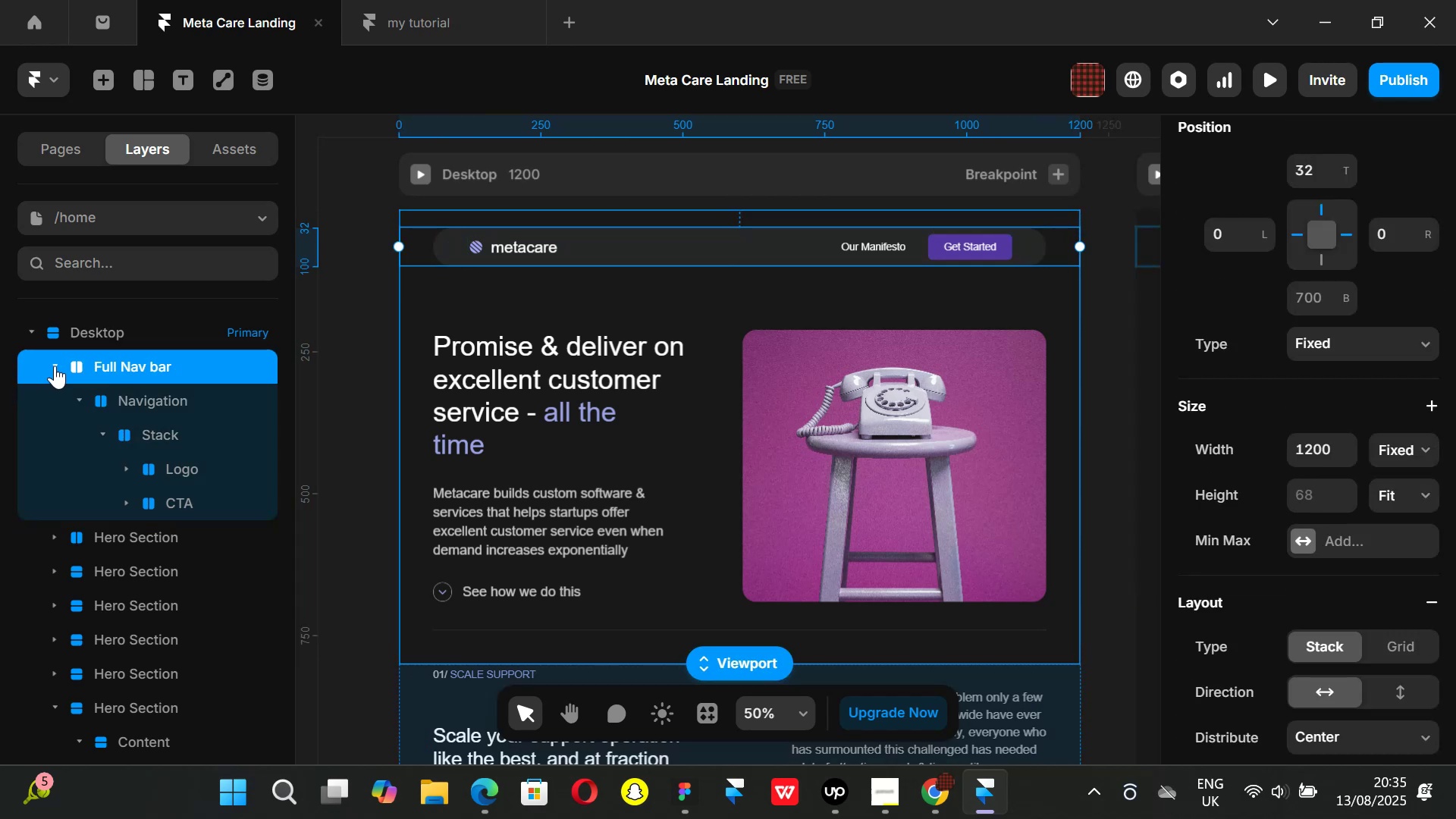 
left_click([55, 366])
 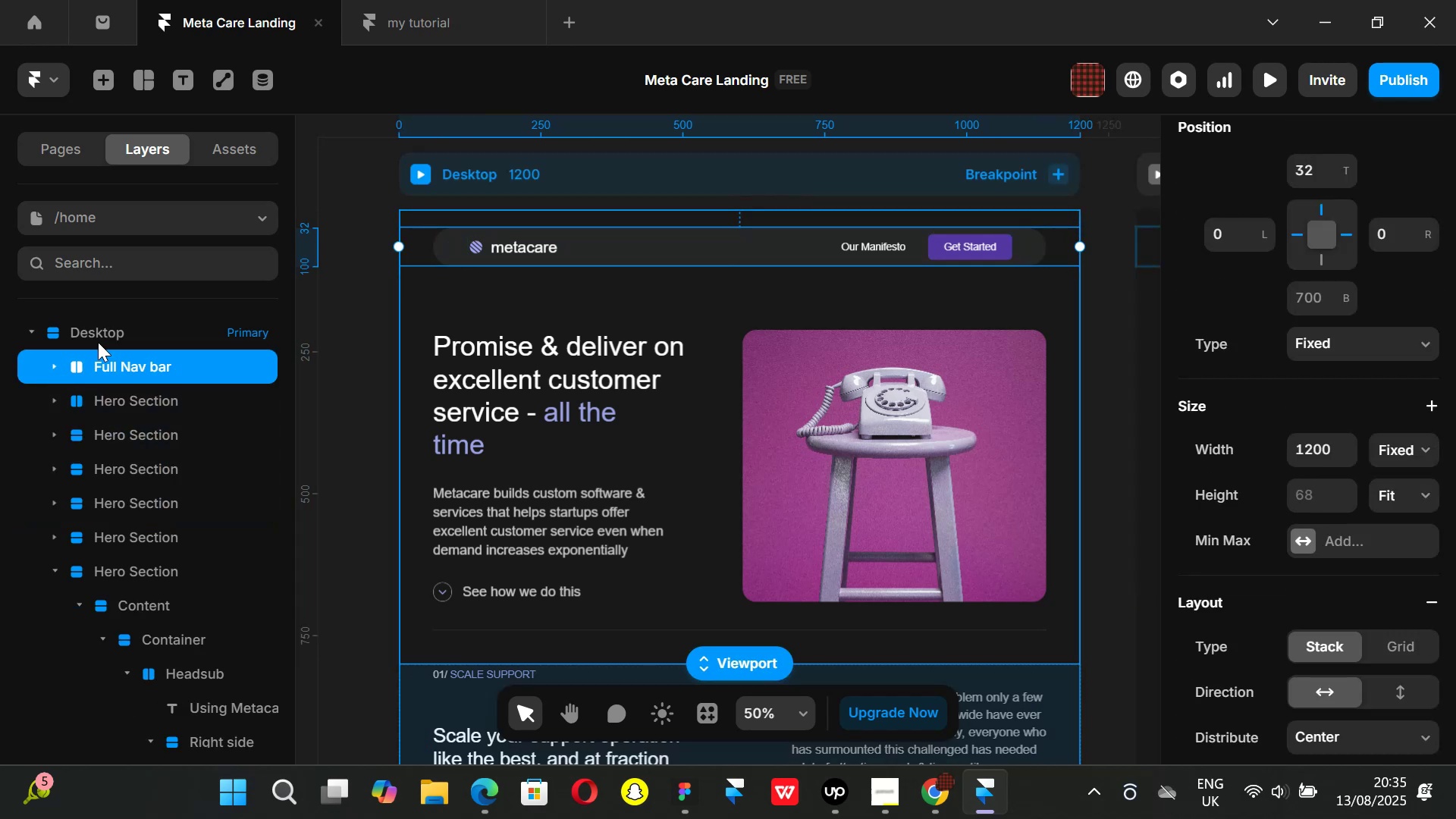 
left_click([98, 342])
 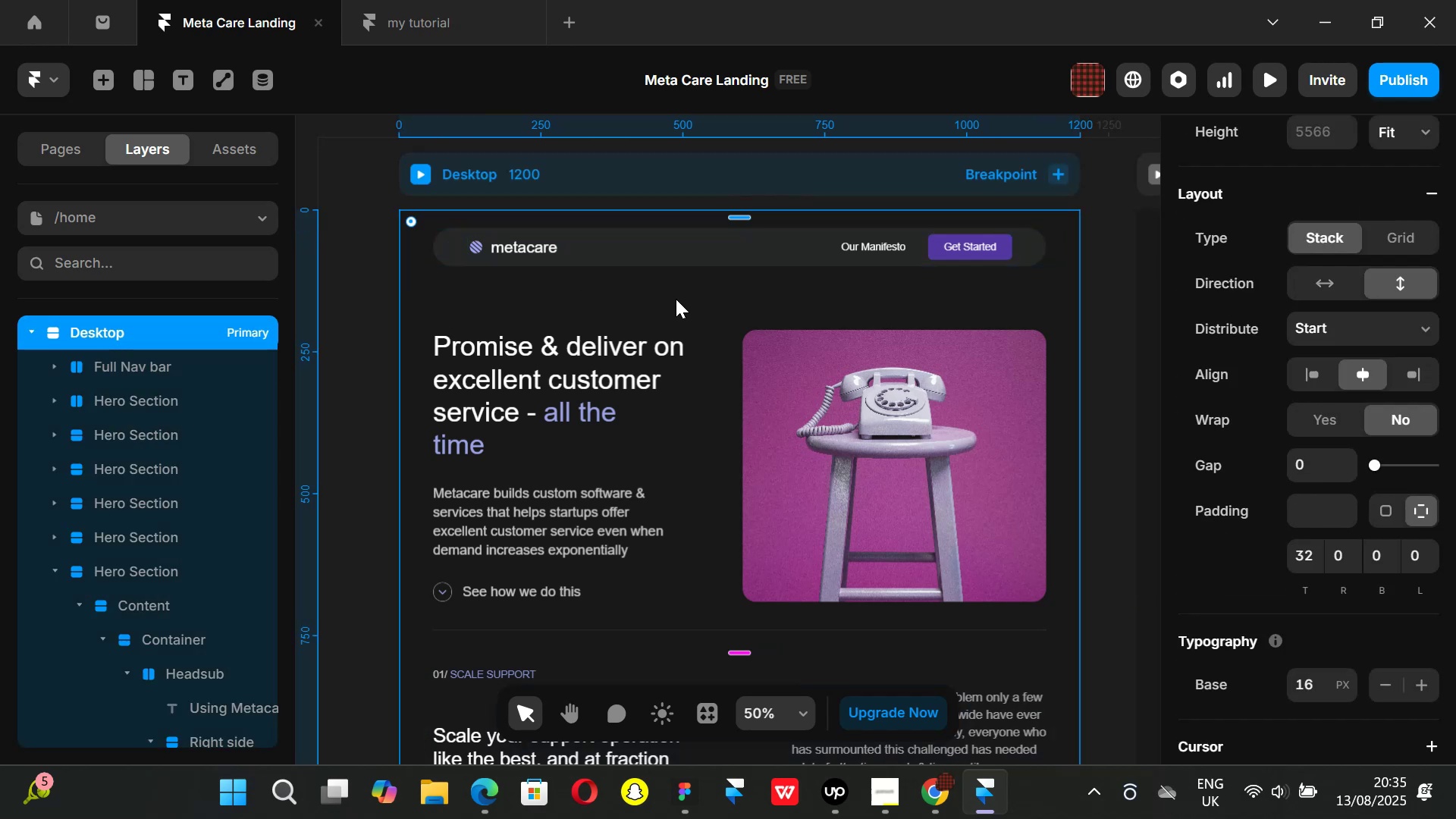 
key(Control+ControlLeft)
 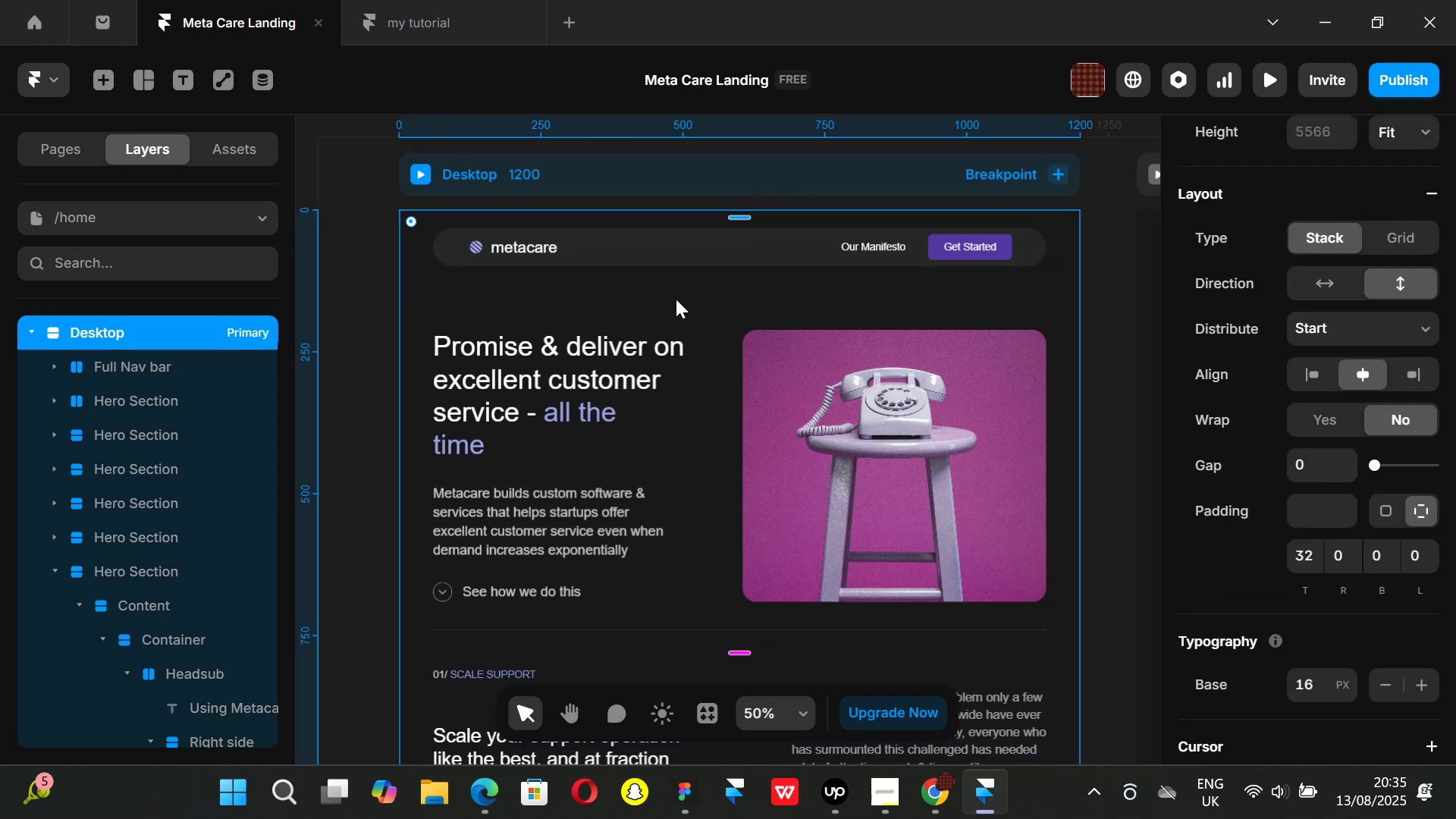 
key(Control+P)
 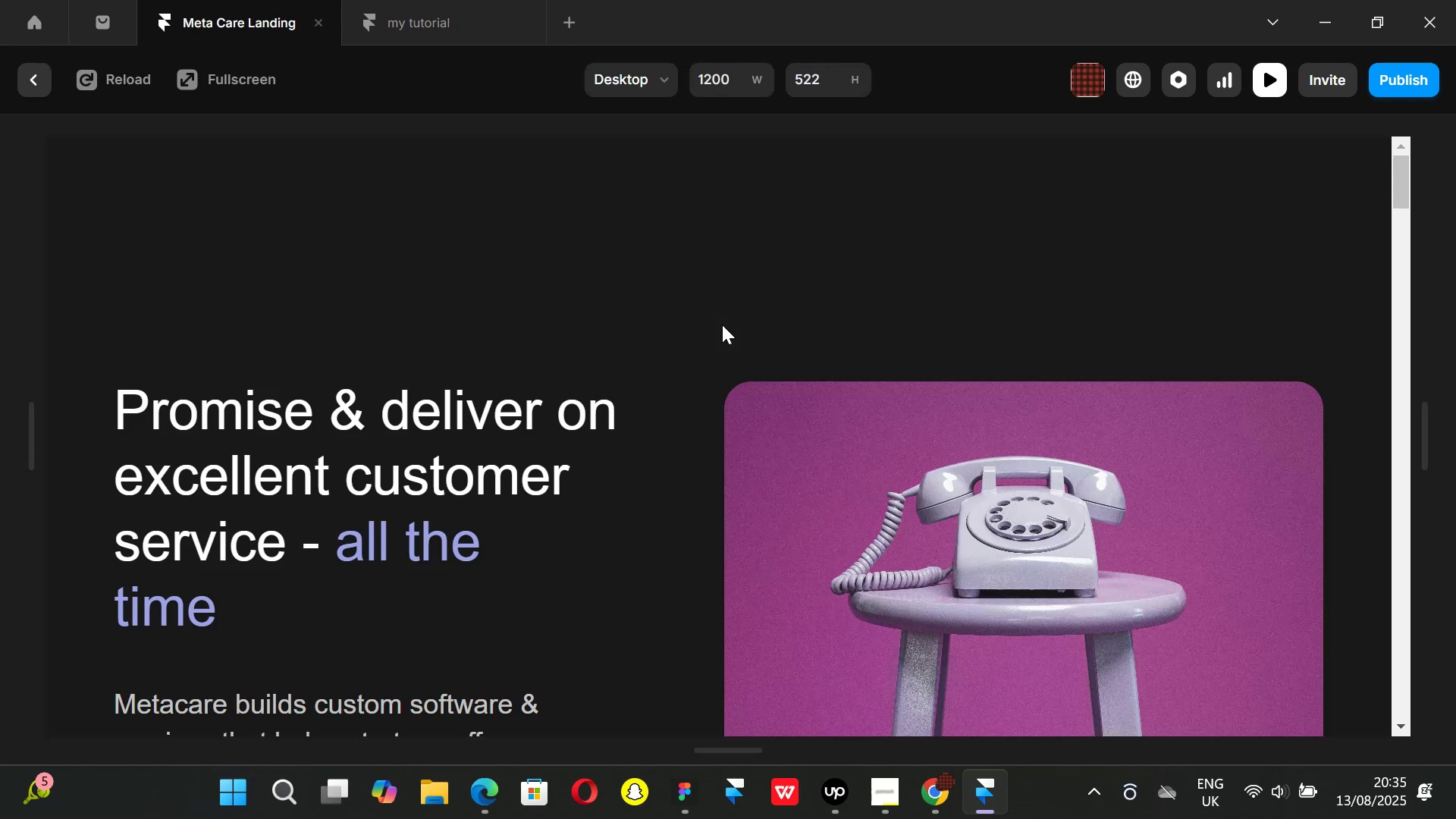 
scroll: coordinate [704, 291], scroll_direction: up, amount: 3.0
 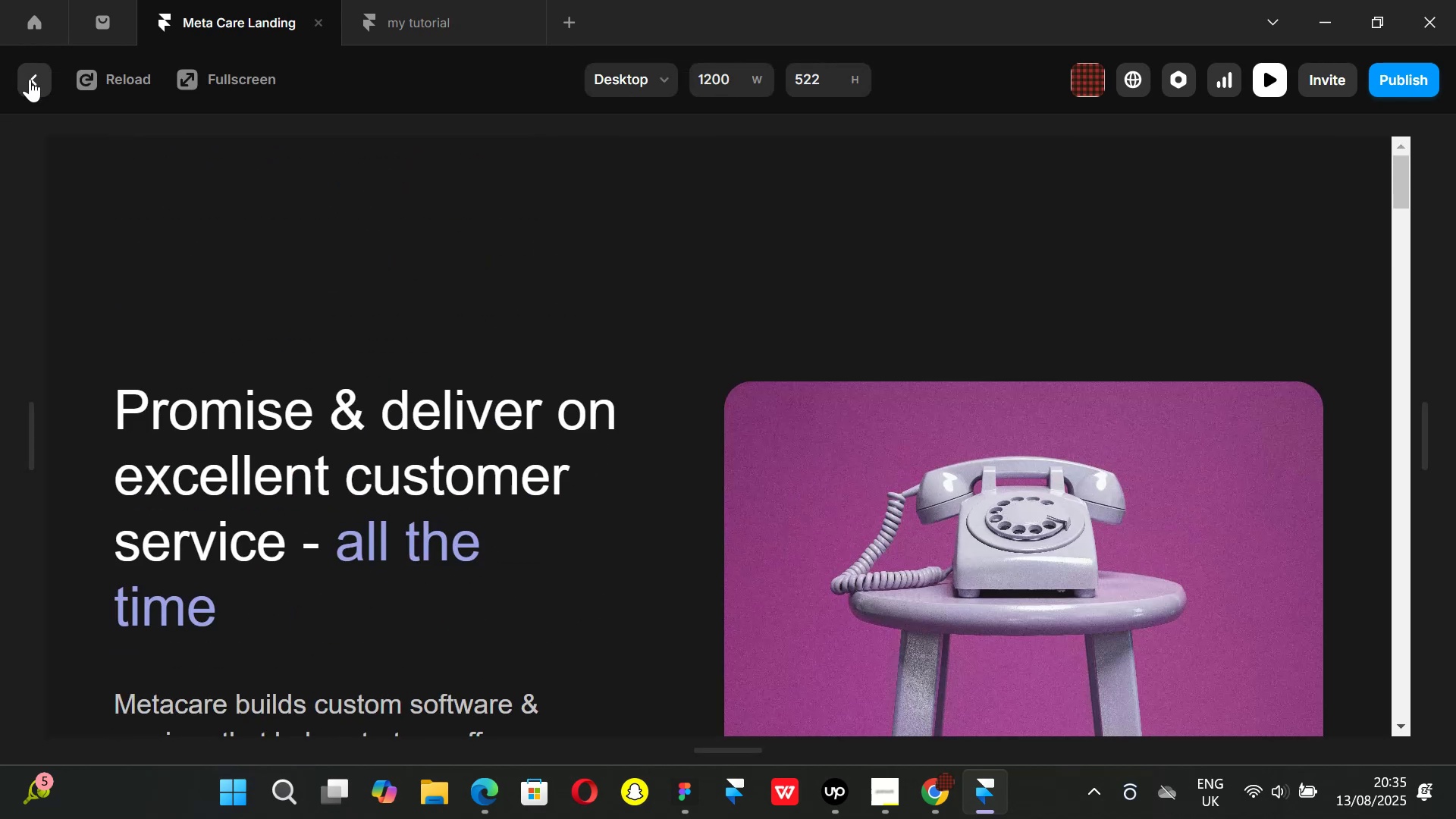 
left_click([30, 79])
 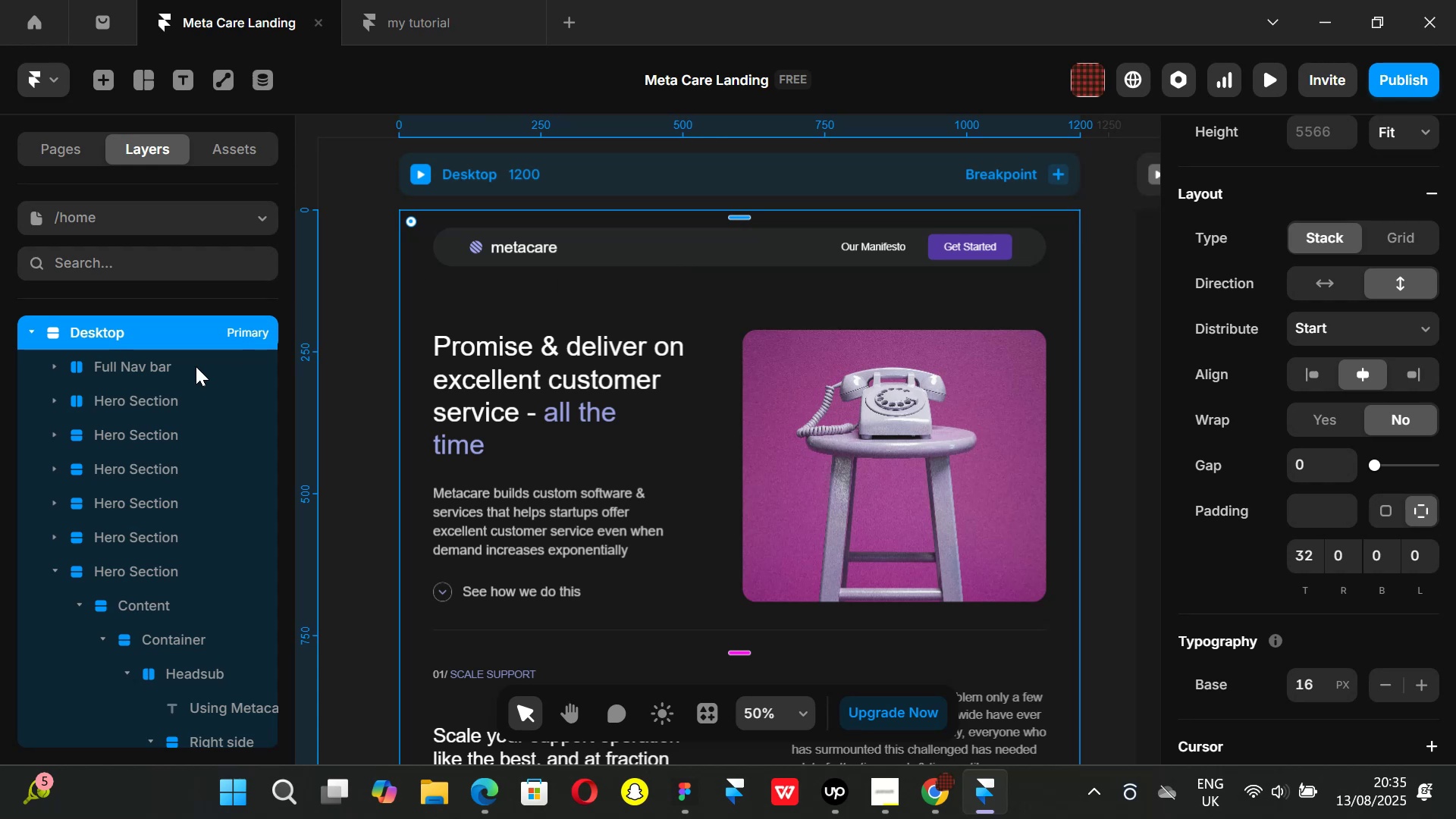 
left_click([171, 362])
 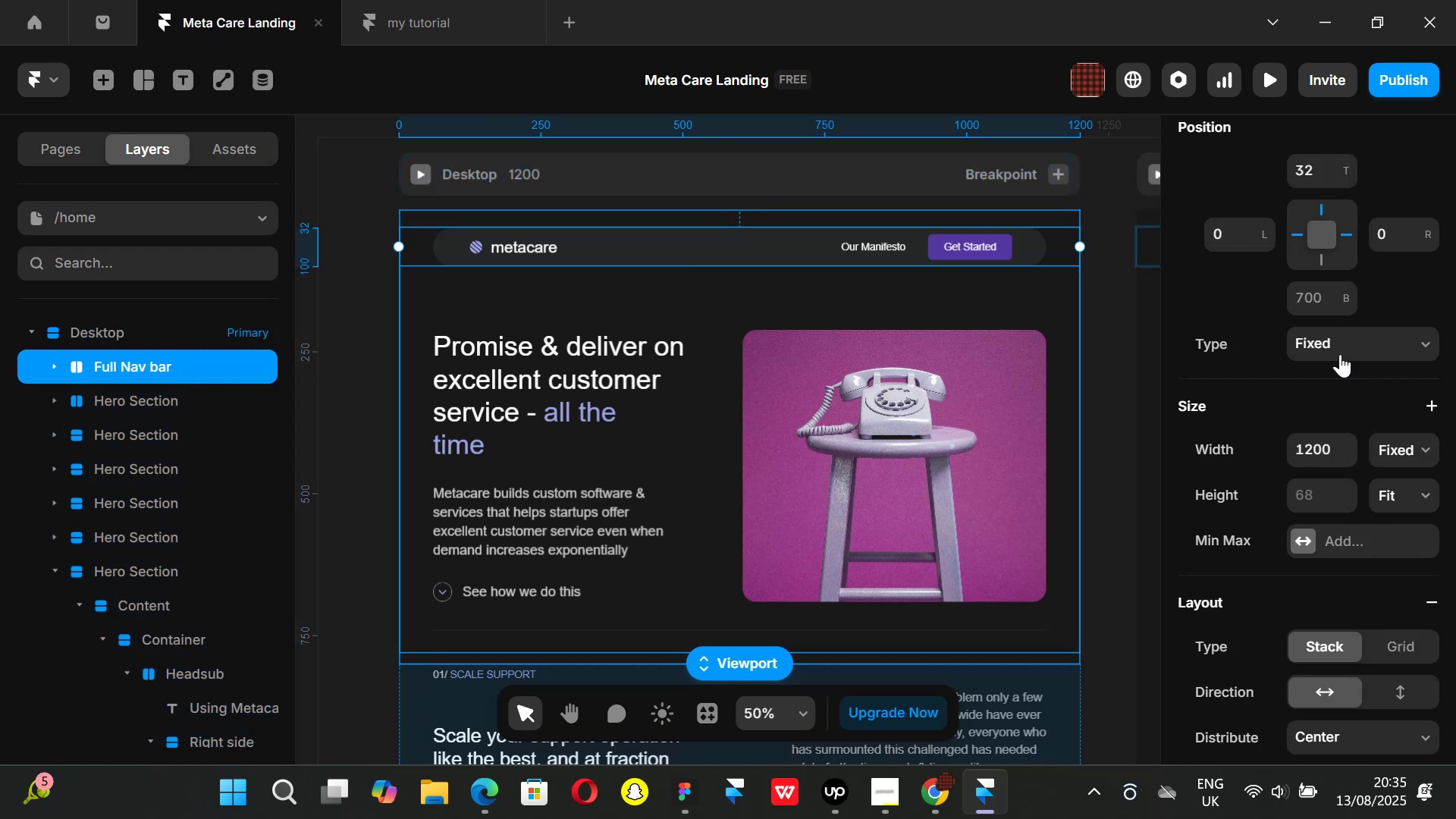 
scroll: coordinate [1341, 372], scroll_direction: up, amount: 1.0
 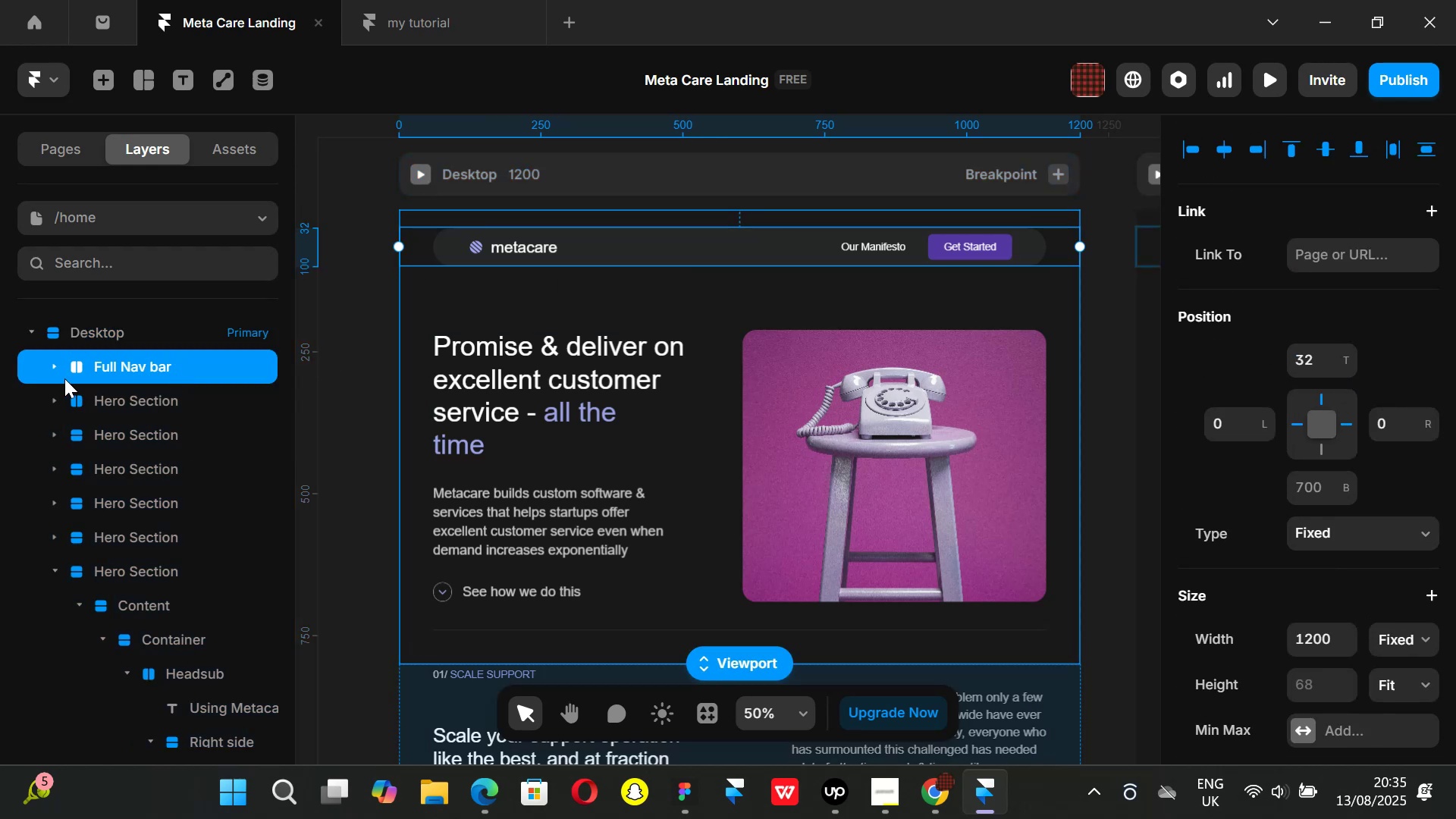 
left_click([56, 372])
 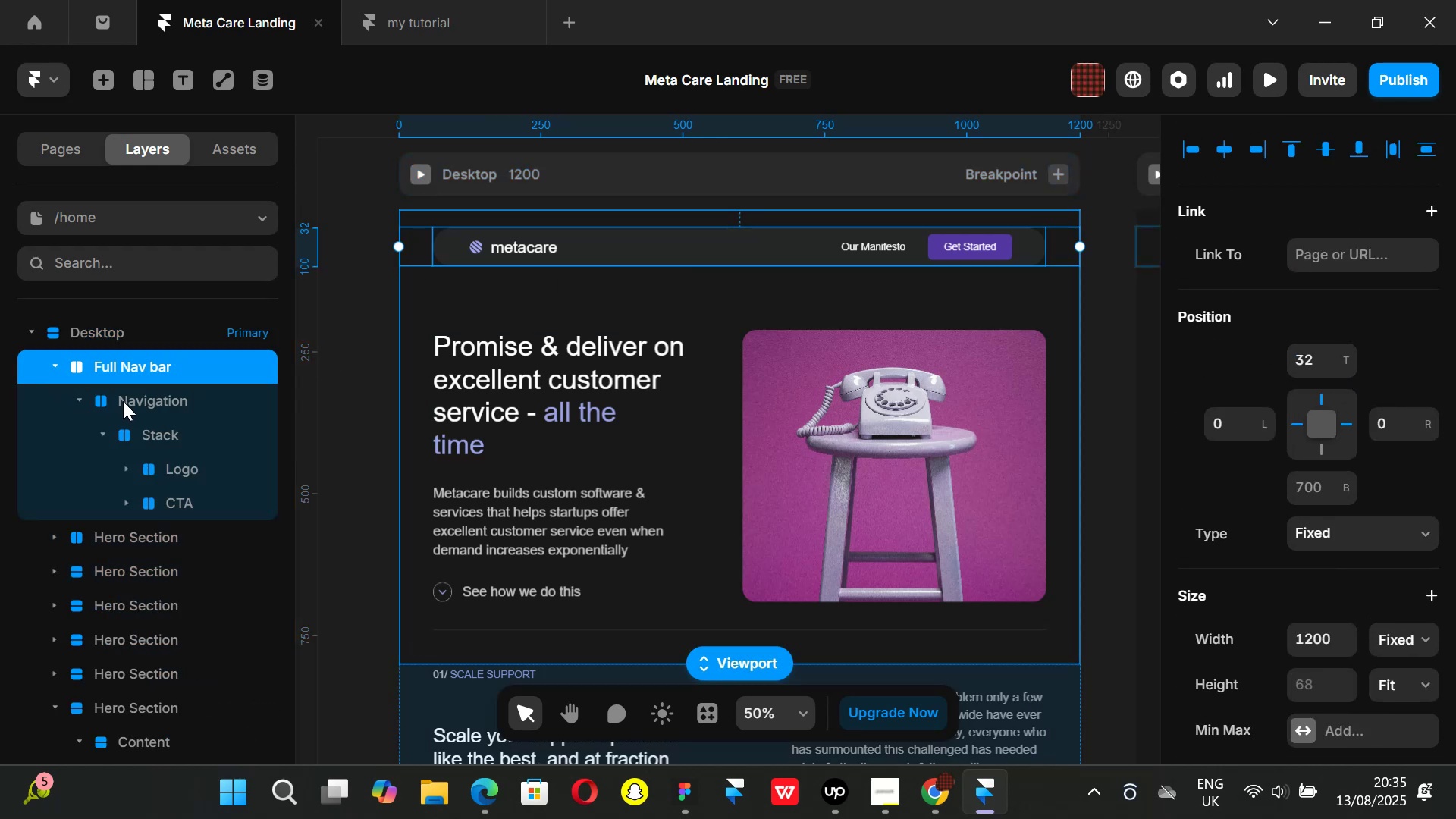 
left_click([123, 401])
 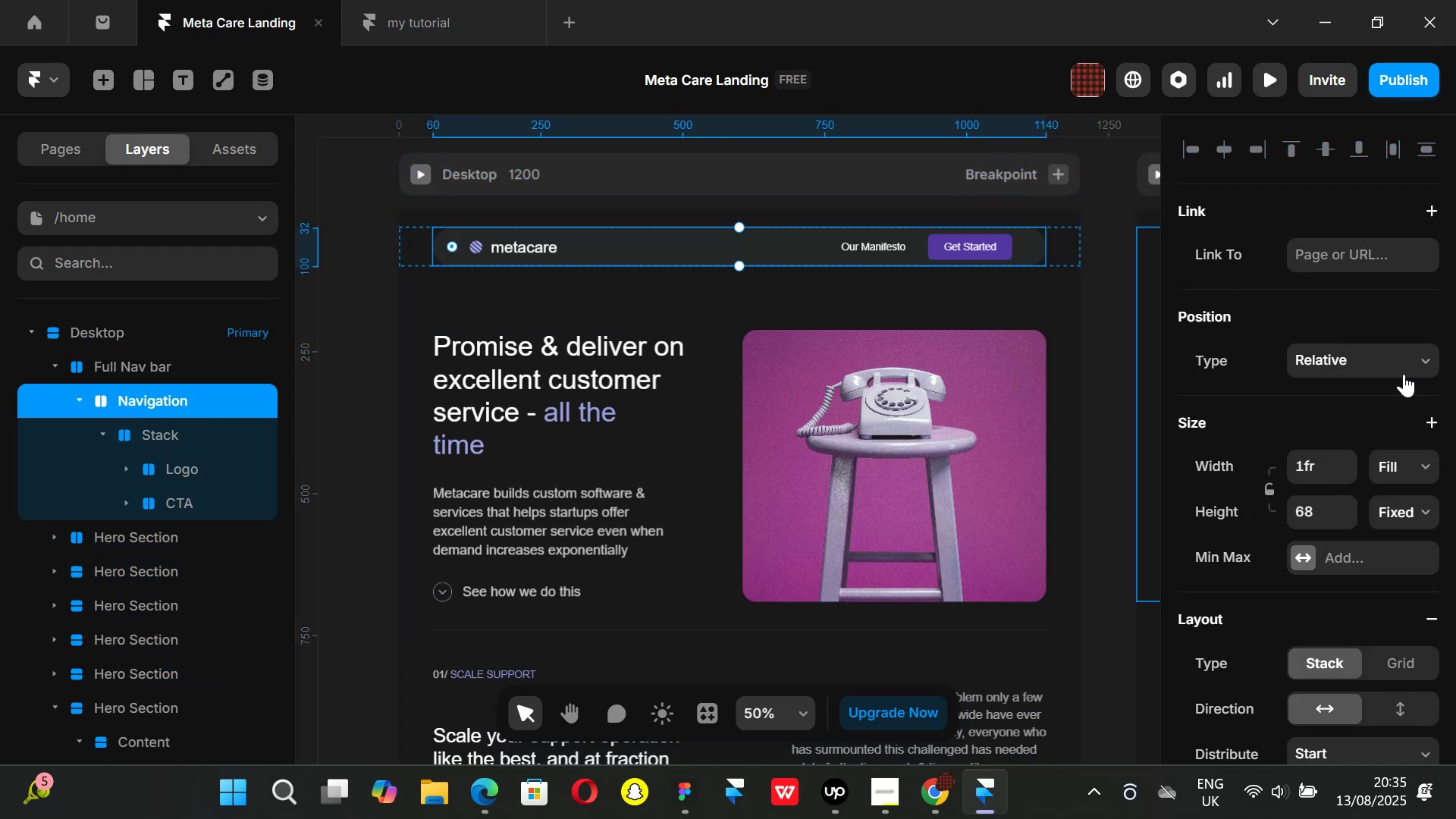 
left_click([1417, 367])
 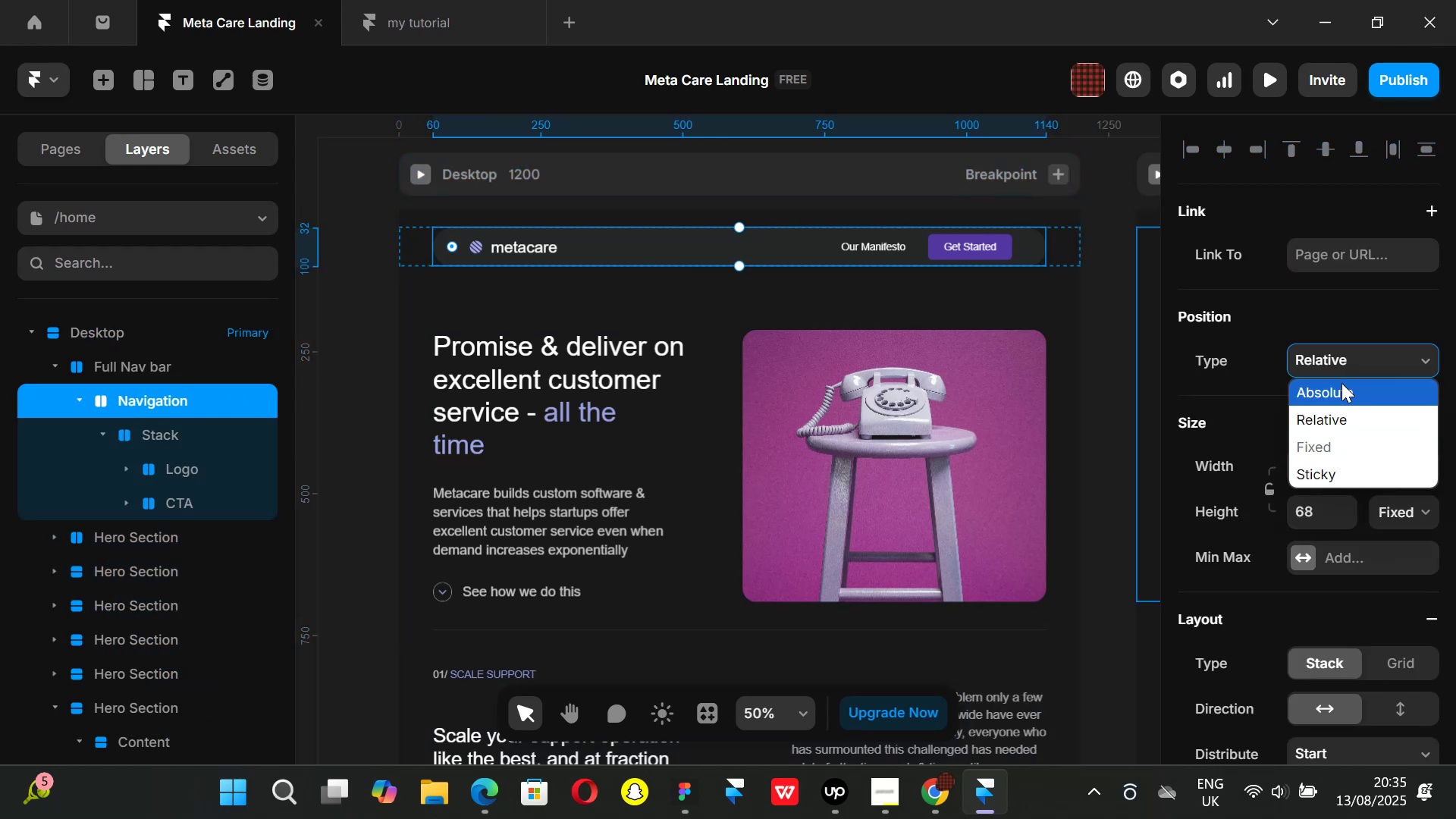 
left_click_drag(start_coordinate=[1262, 309], to_coordinate=[1263, 313])
 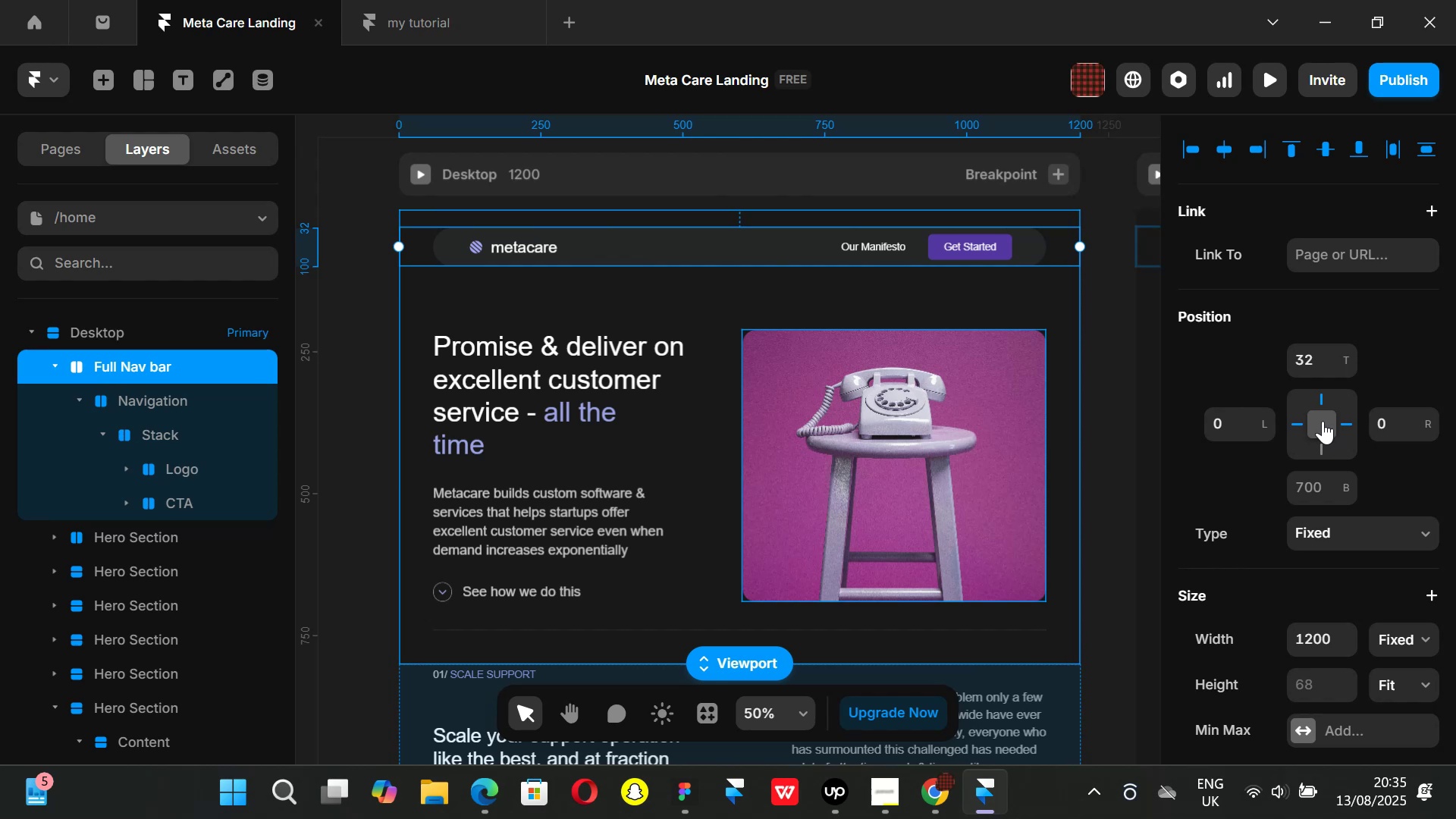 
left_click([1323, 403])
 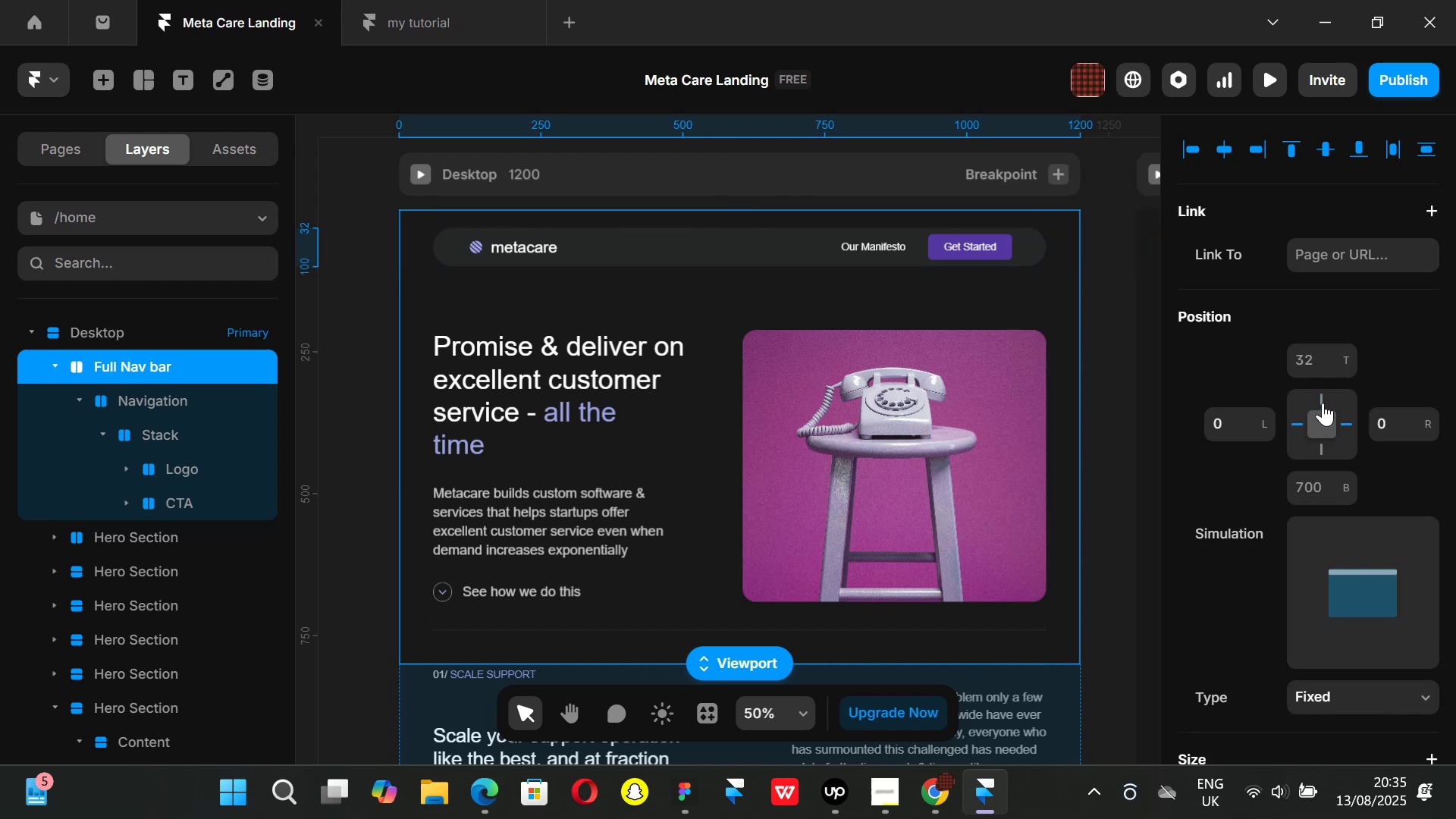 
left_click([1323, 403])
 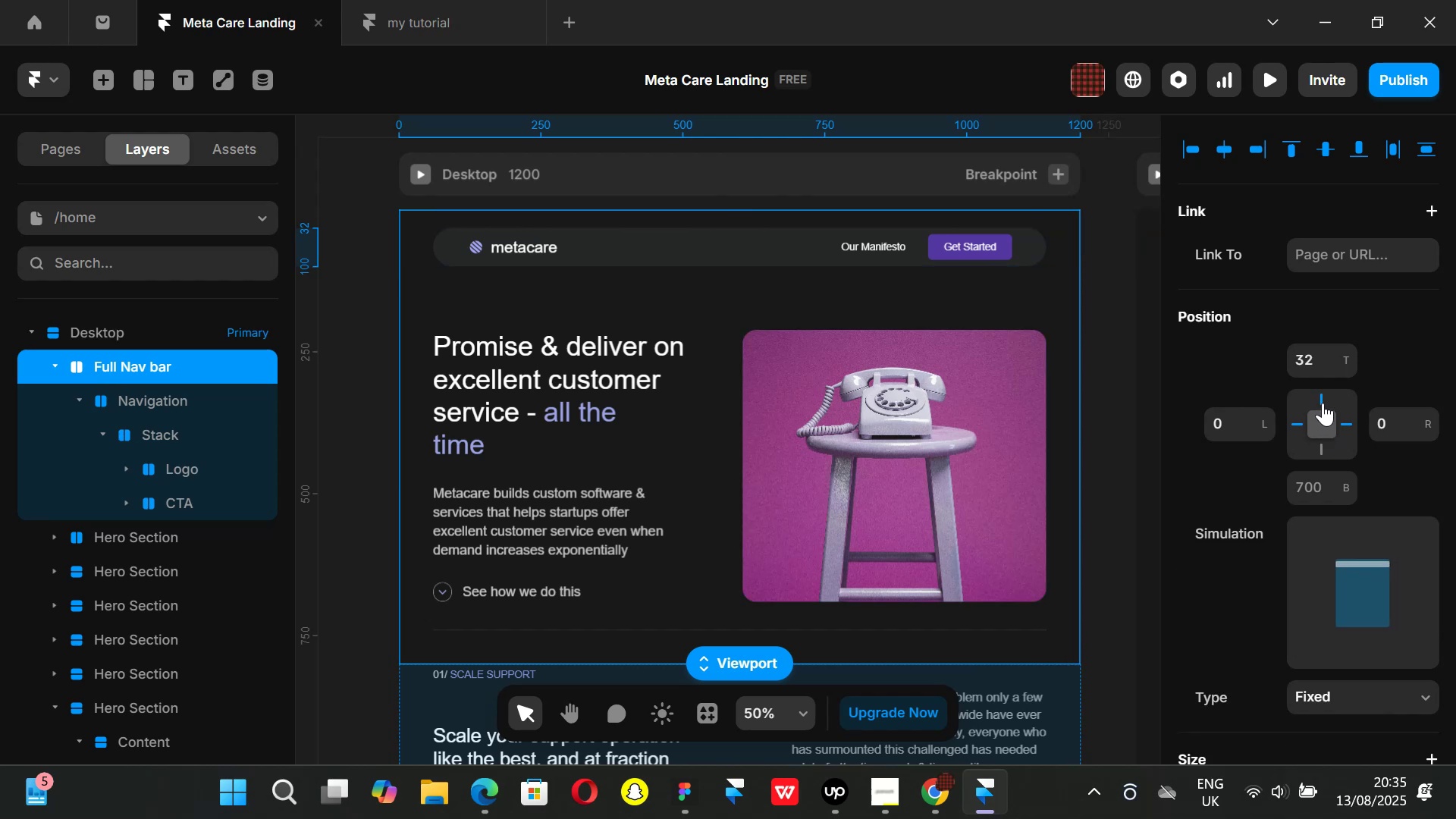 
left_click([1323, 403])
 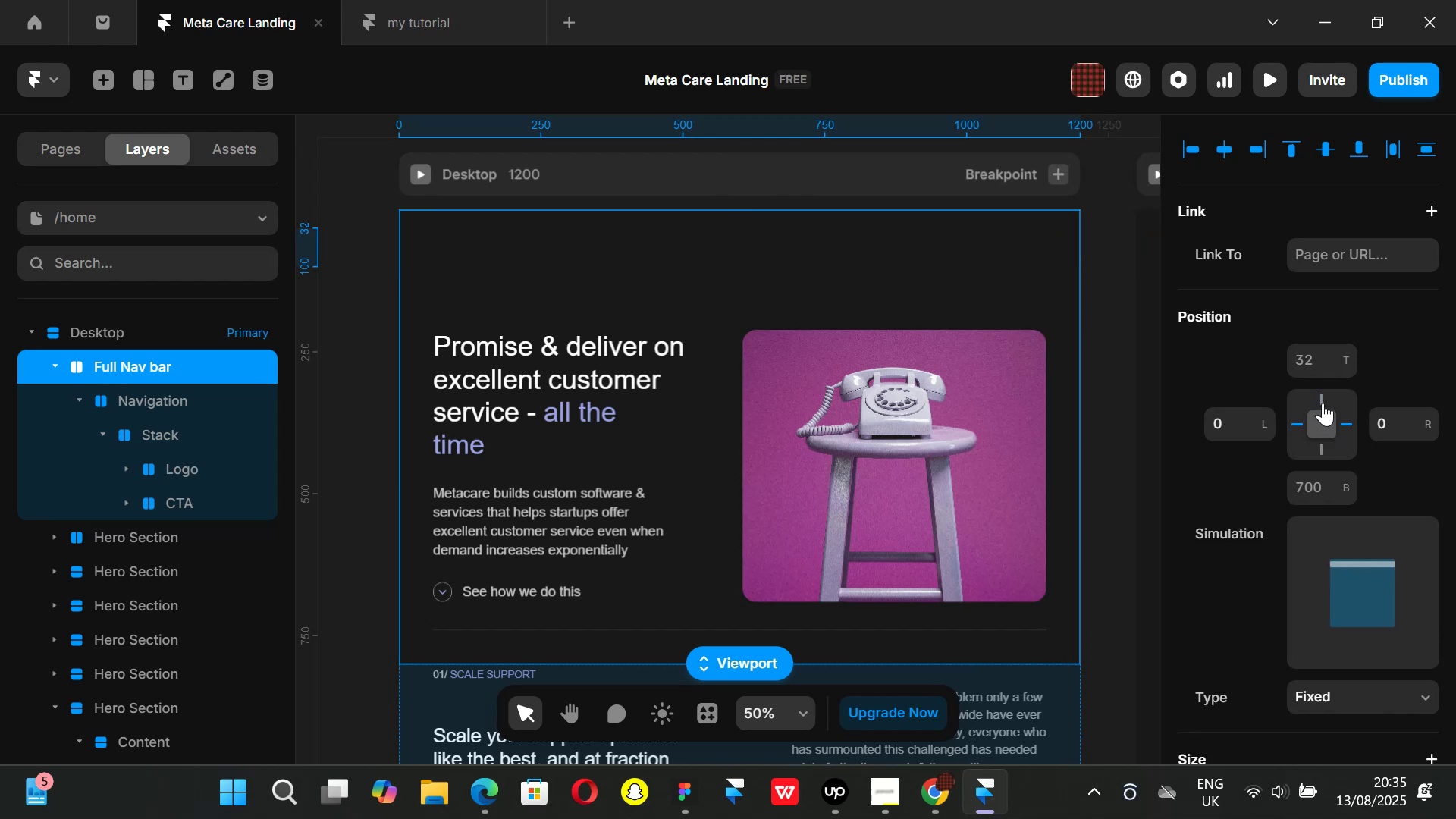 
left_click([1323, 403])
 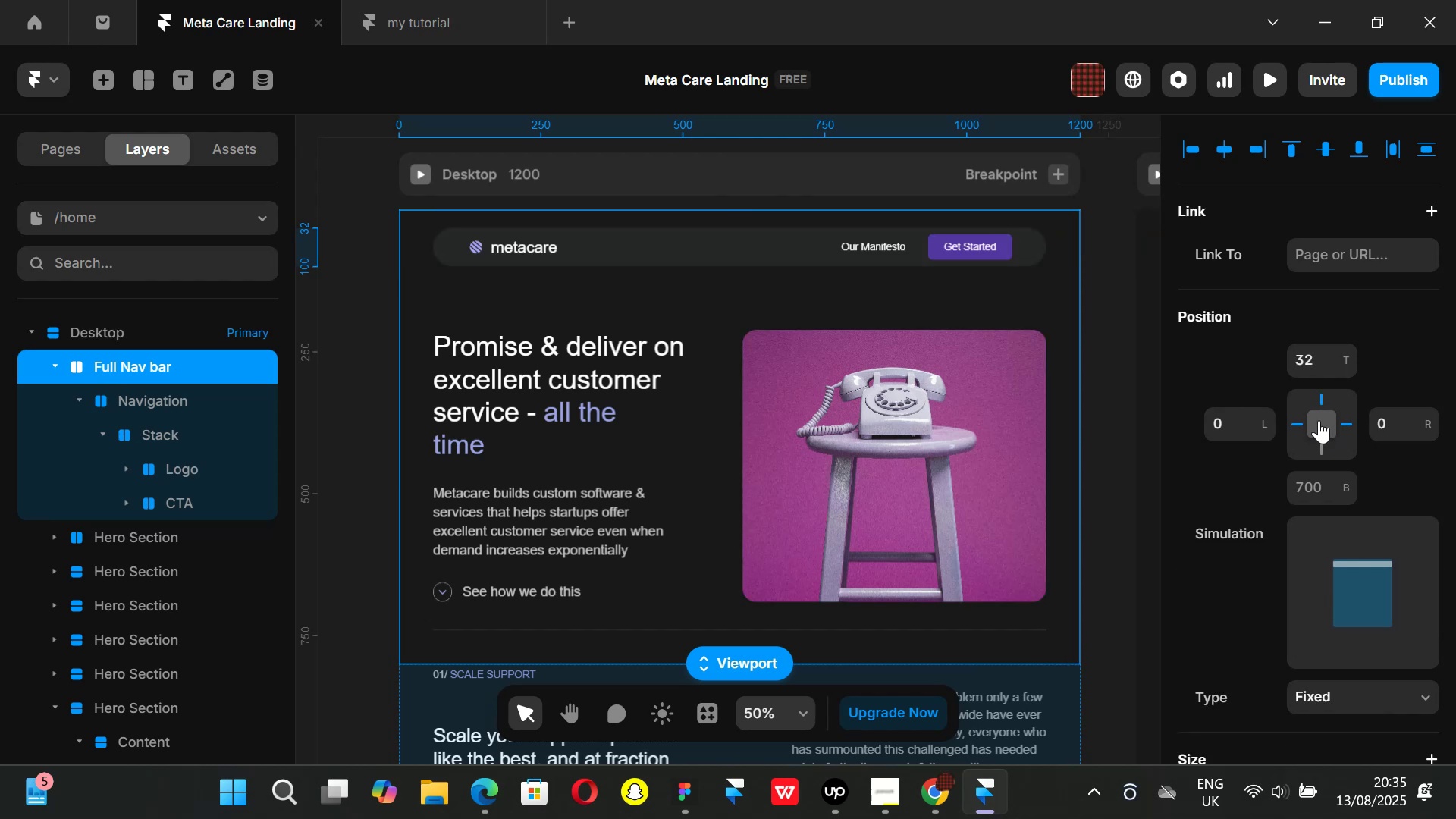 
double_click([1319, 420])
 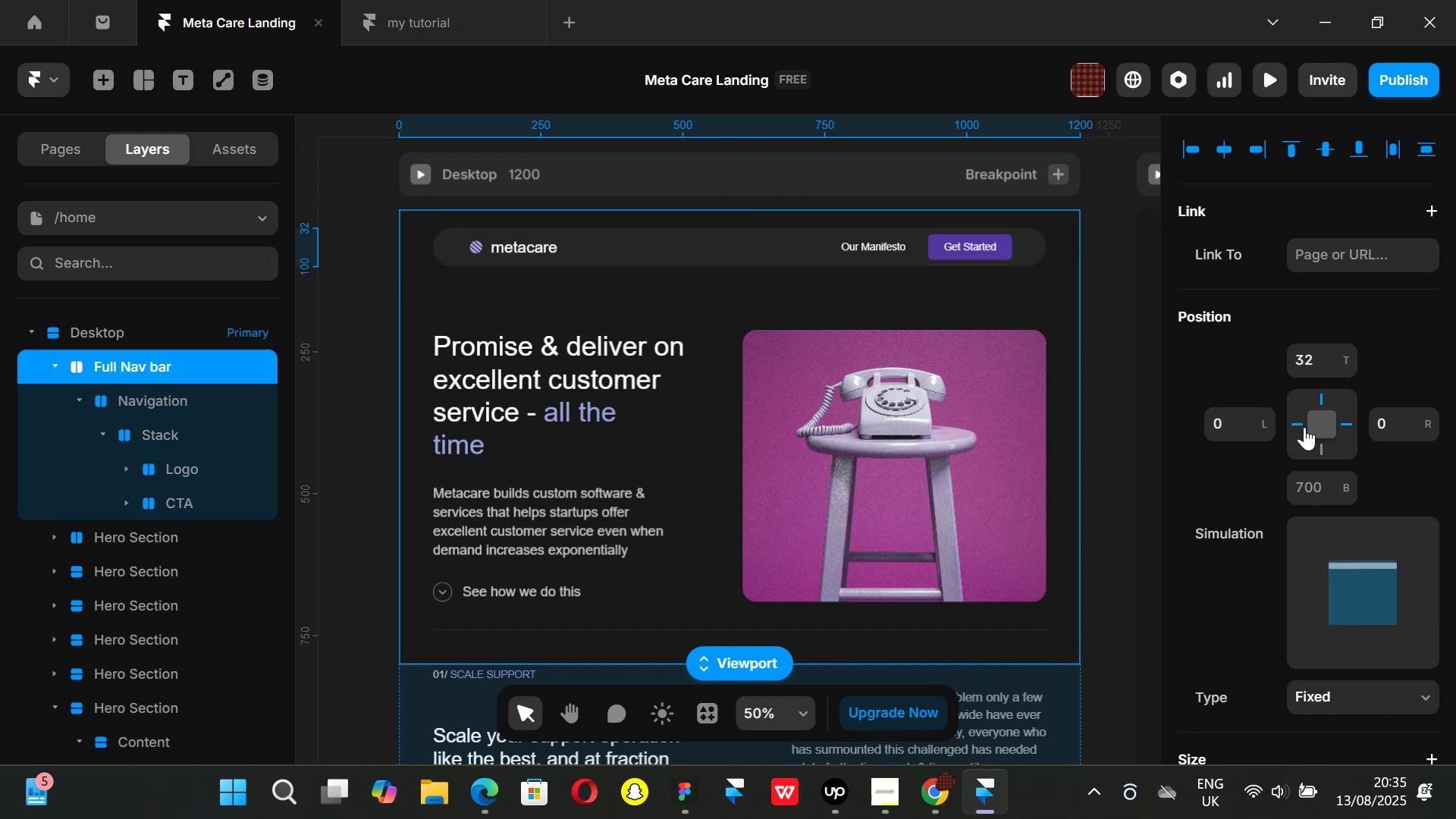 
left_click([1301, 426])
 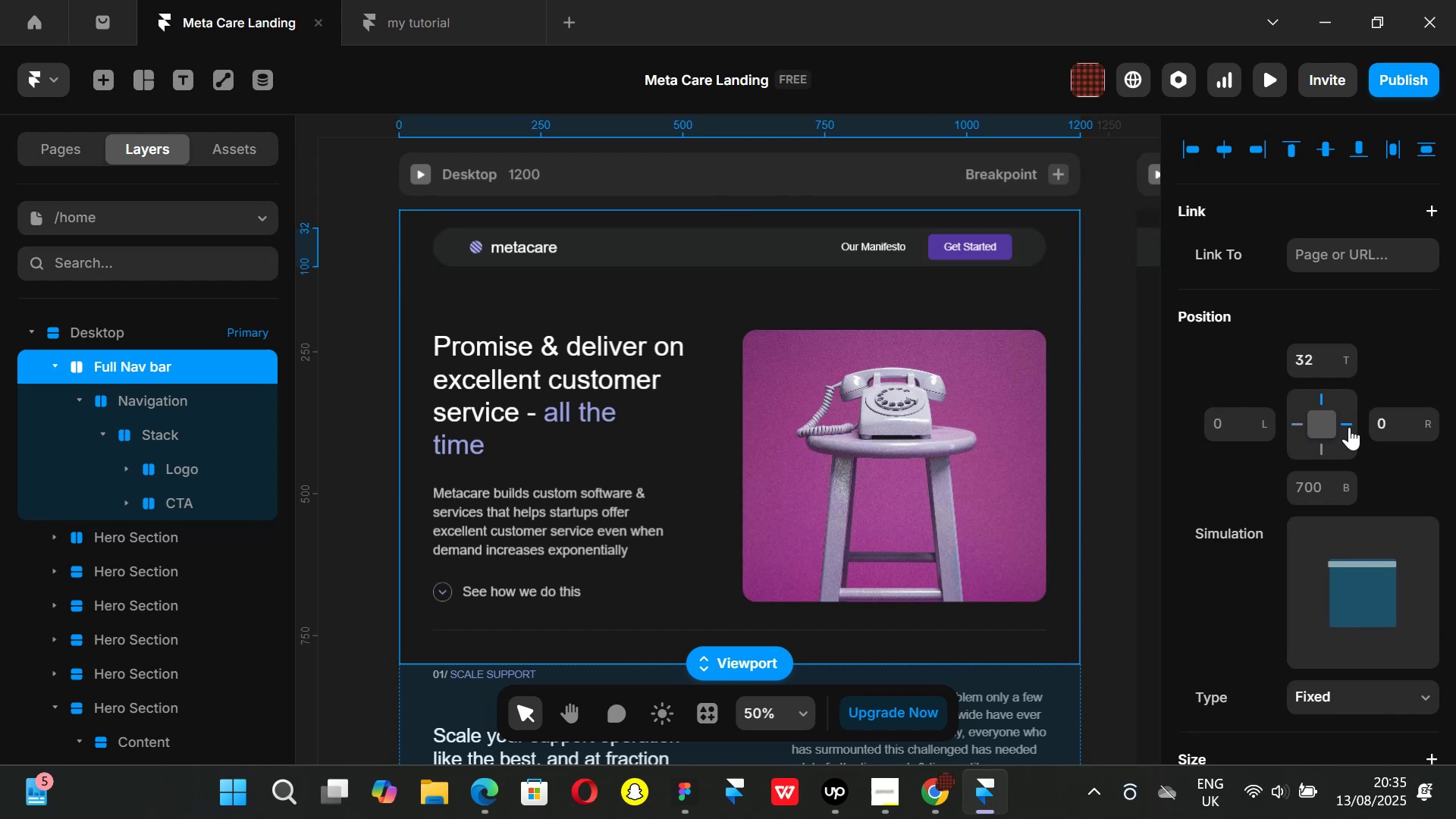 
left_click([1349, 427])
 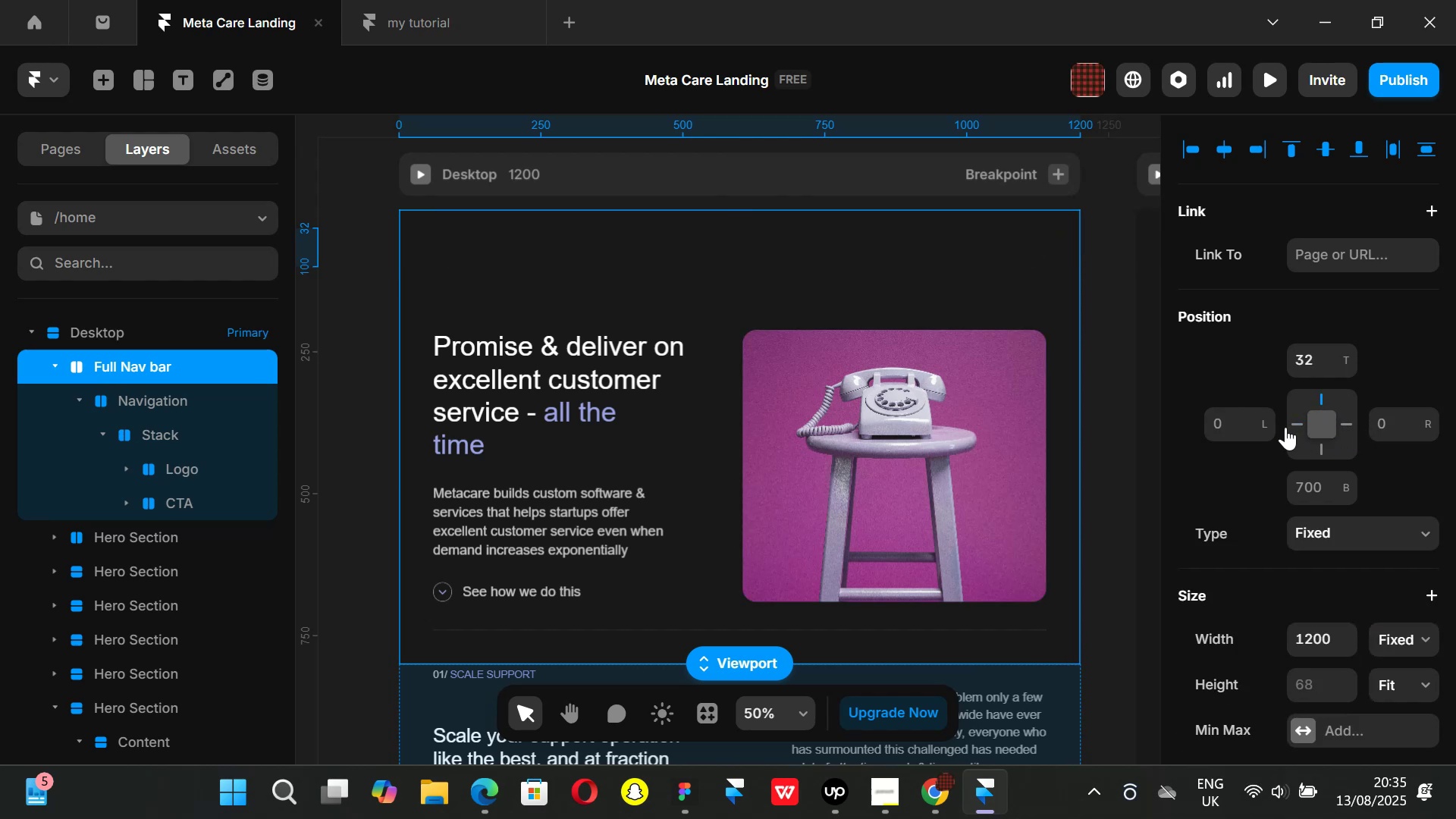 
left_click([1295, 428])
 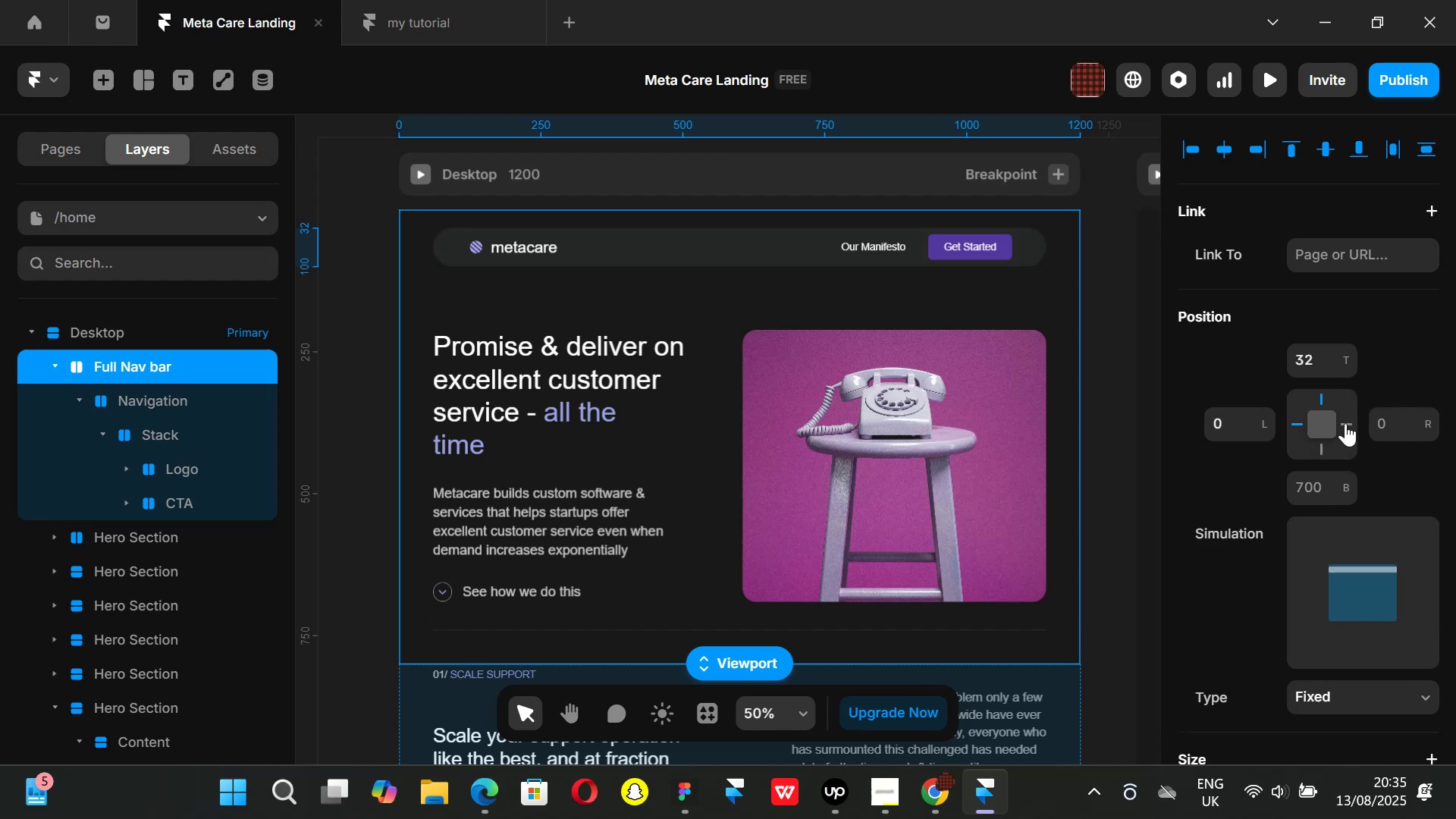 
left_click([1345, 423])
 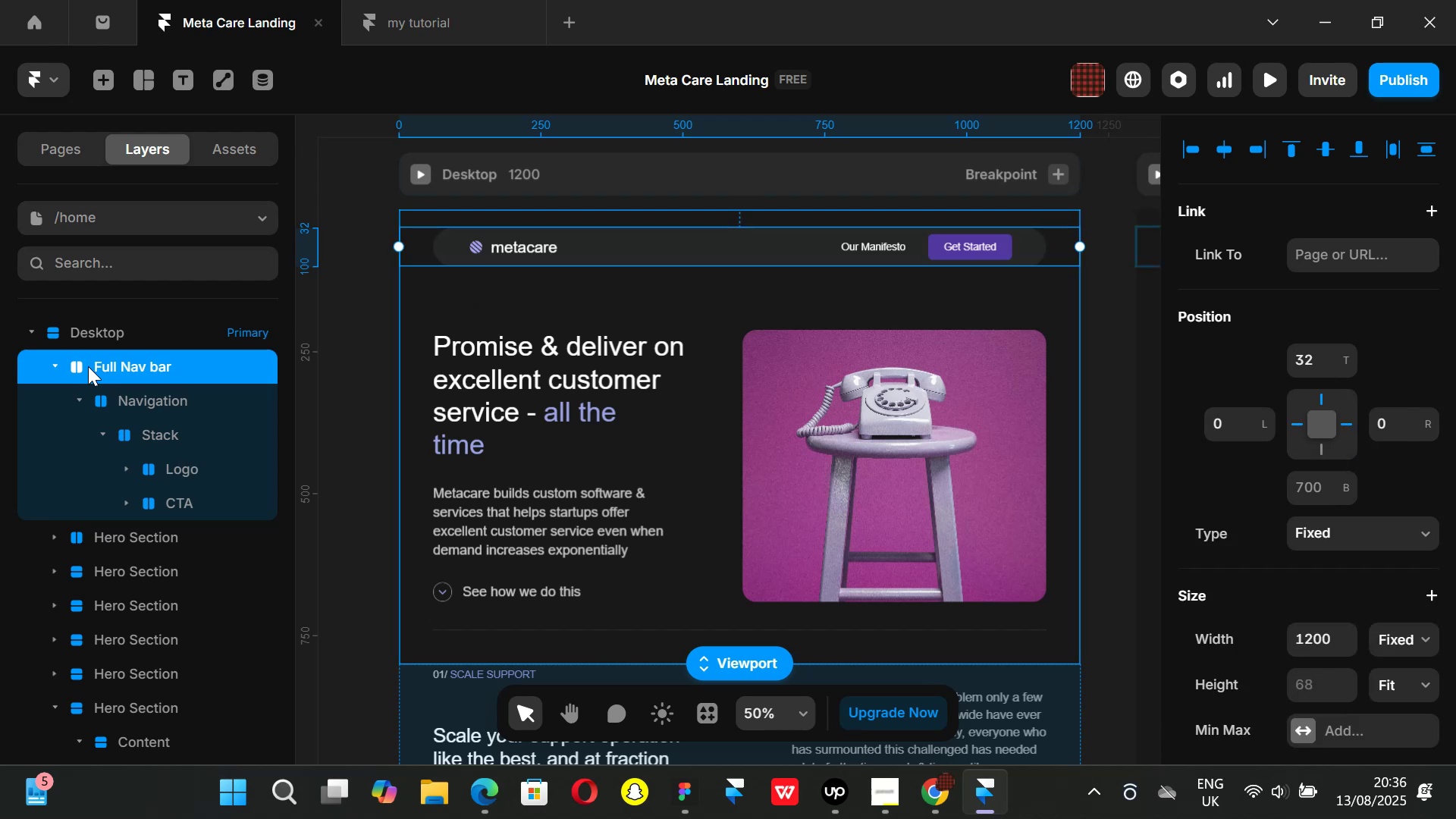 
right_click([418, 259])
 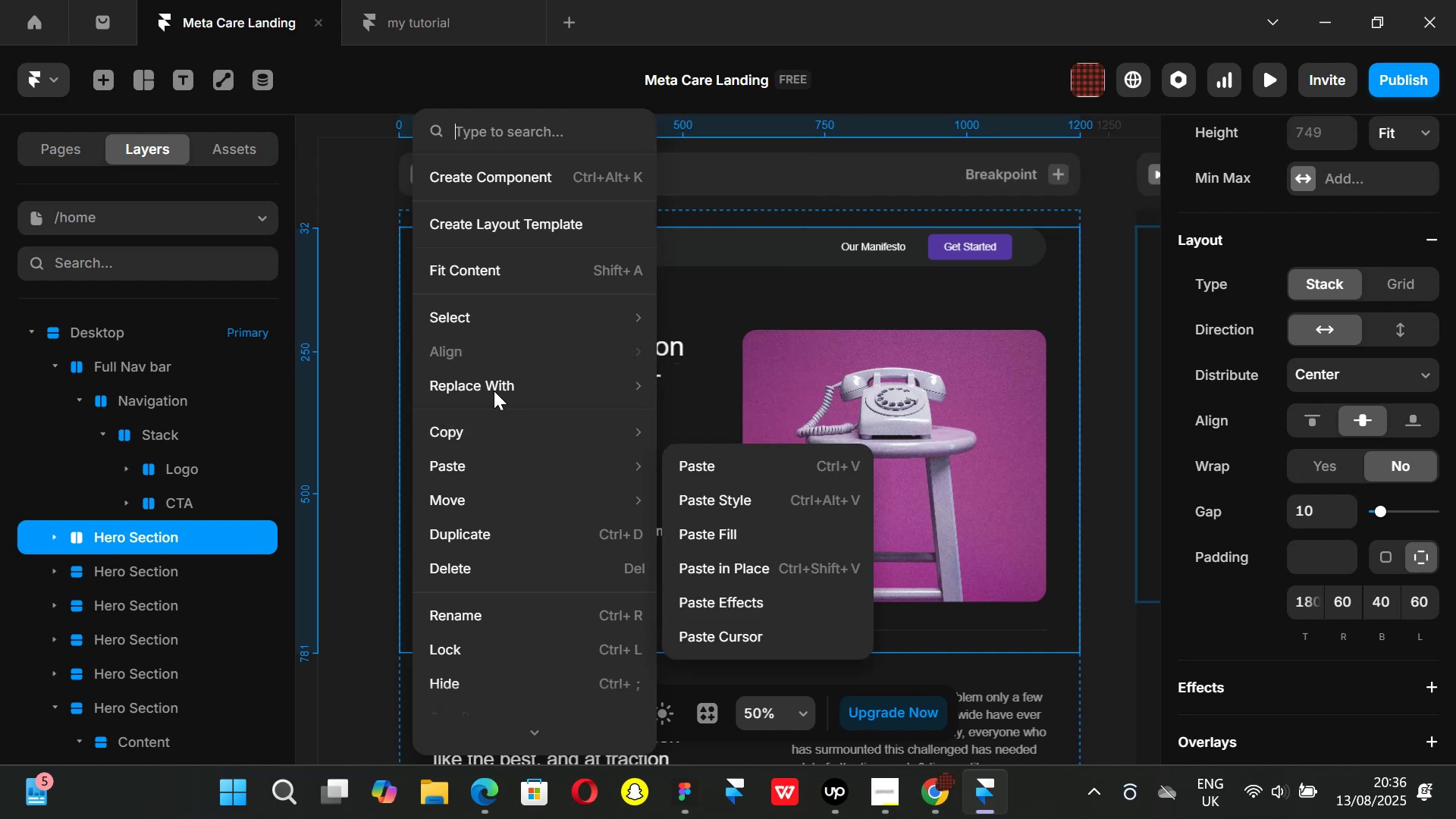 
wait(7.02)
 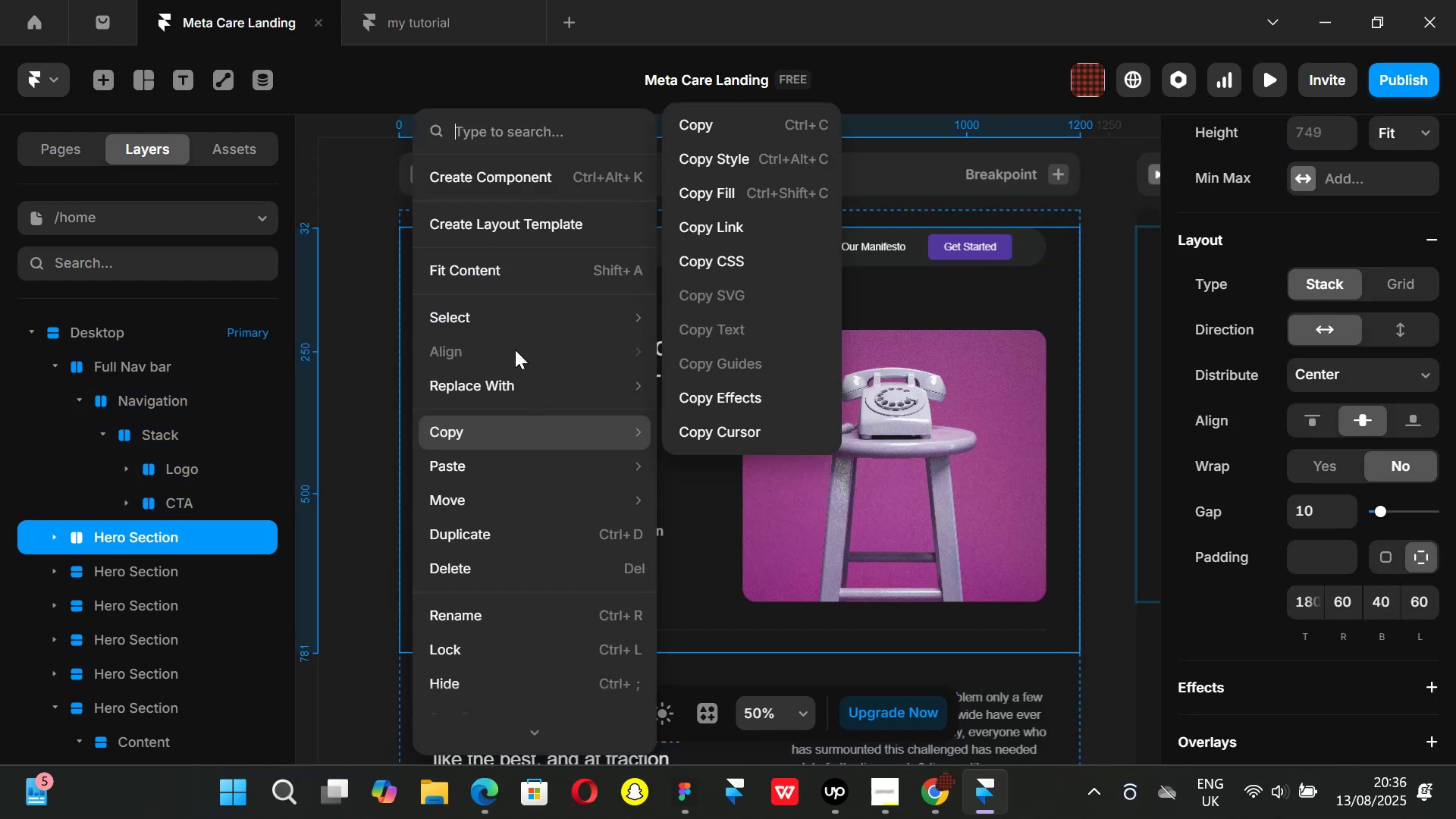 
scroll: coordinate [500, 541], scroll_direction: down, amount: 1.0
 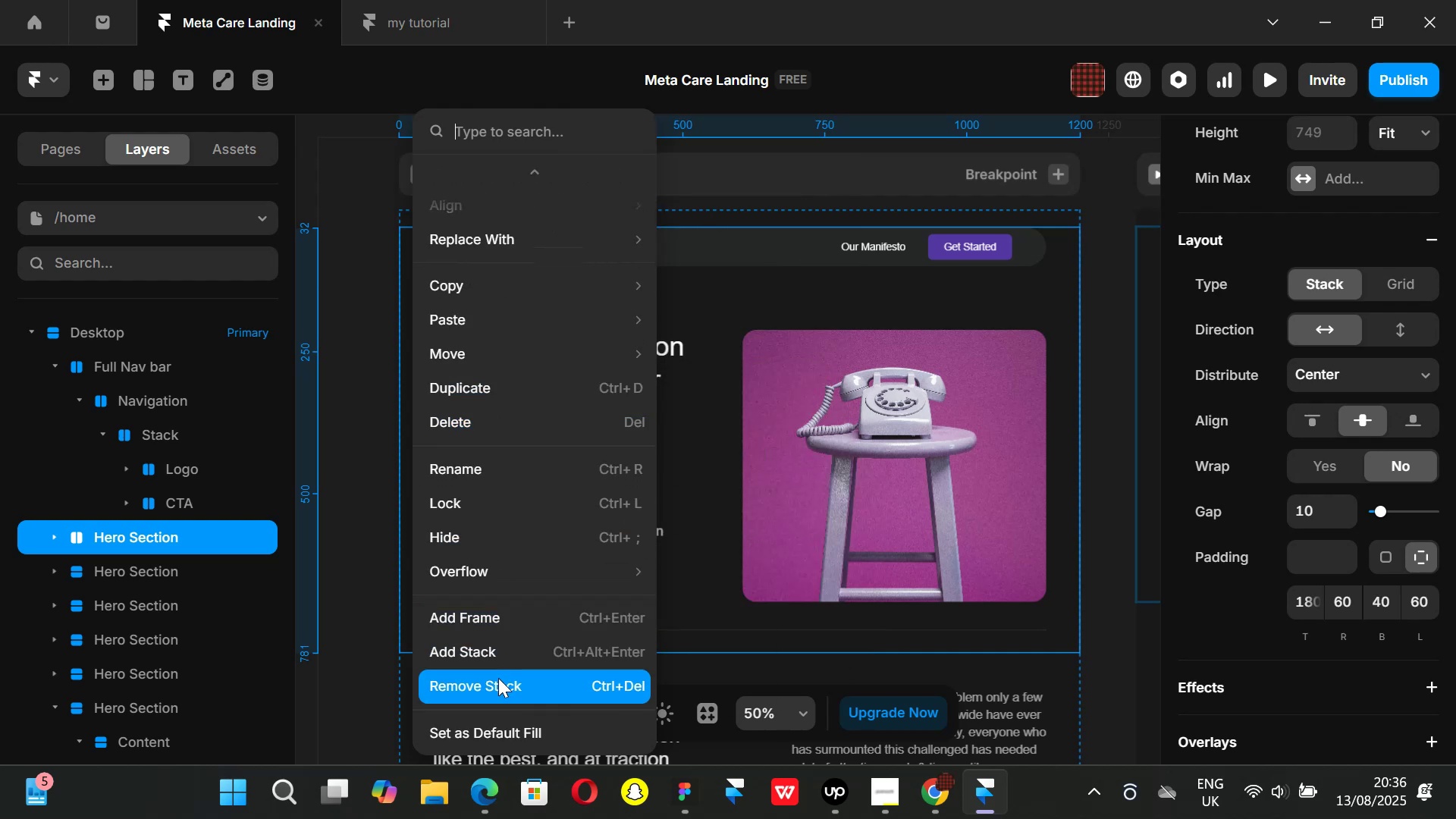 
left_click([497, 684])
 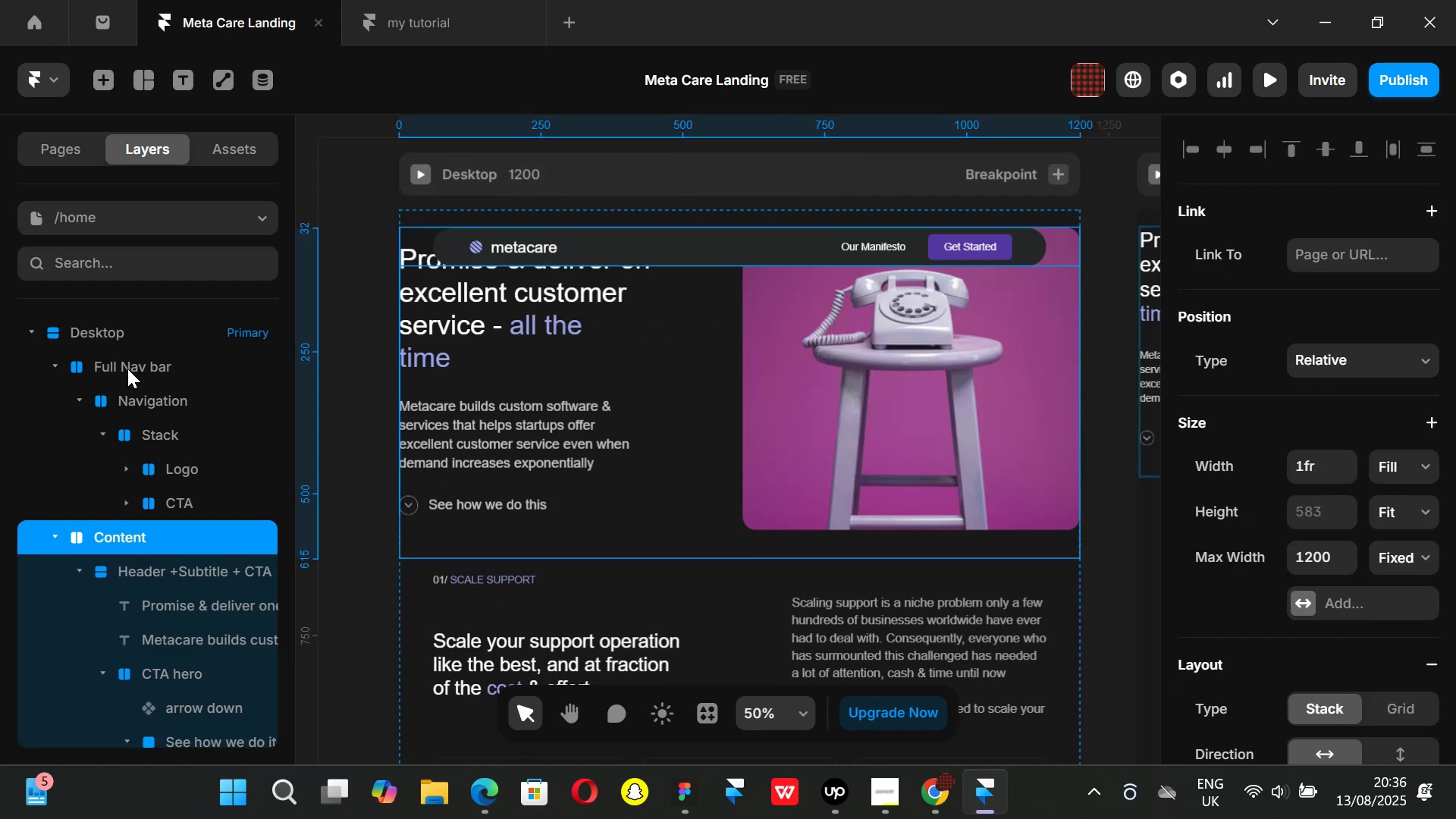 
key(Control+Z)
 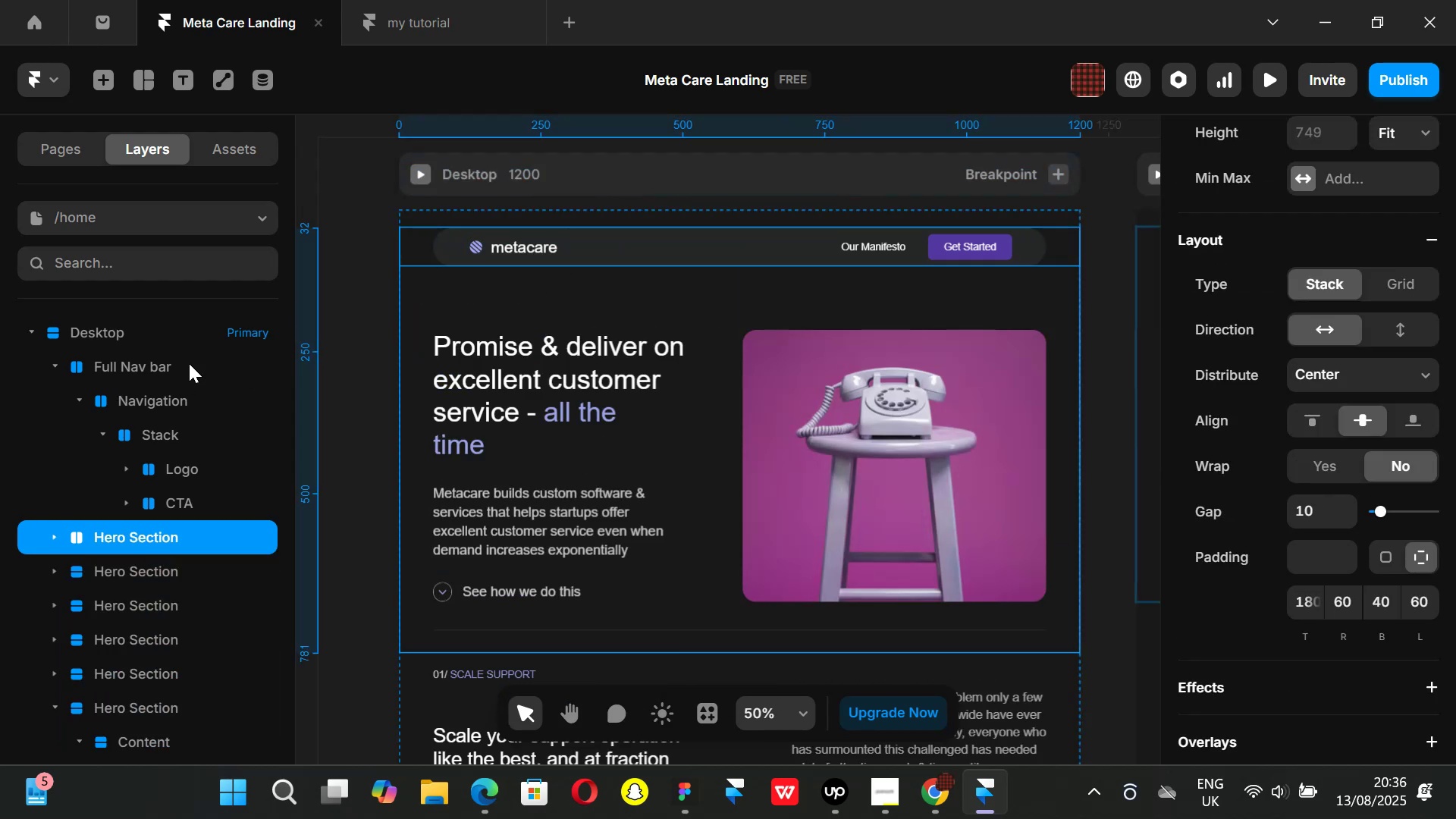 
left_click([154, 369])
 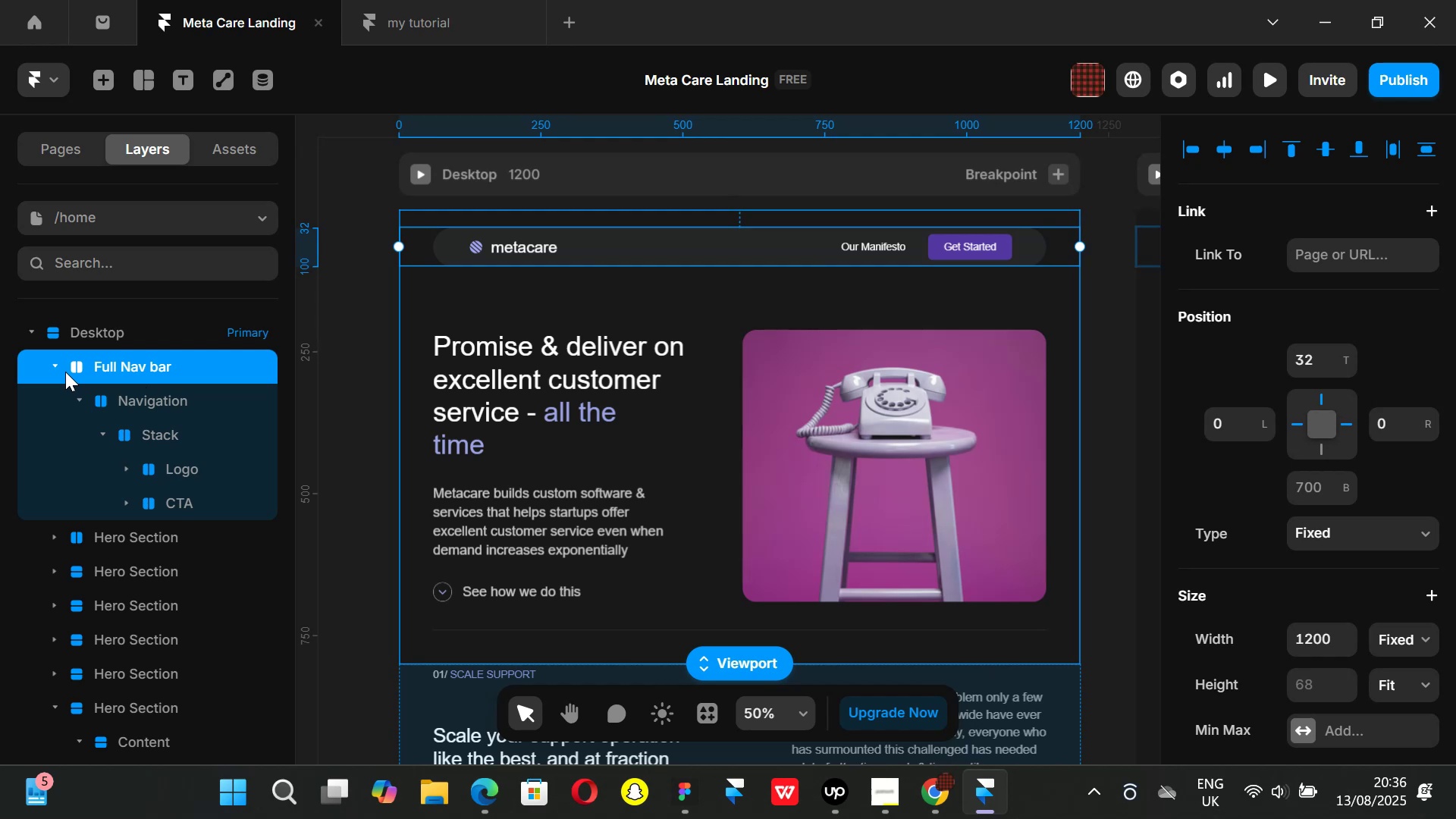 
left_click([56, 366])
 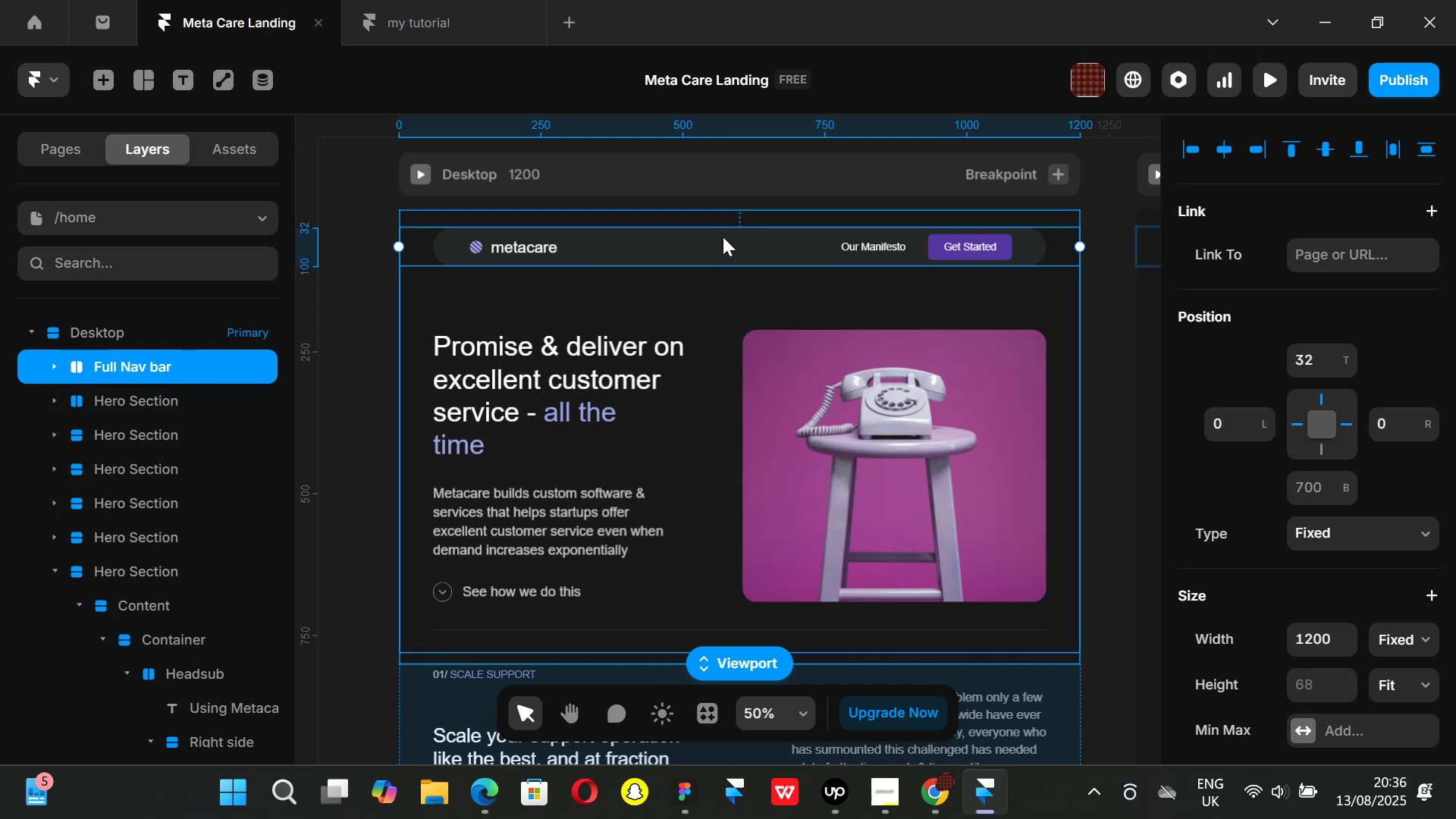 
right_click([723, 237])
 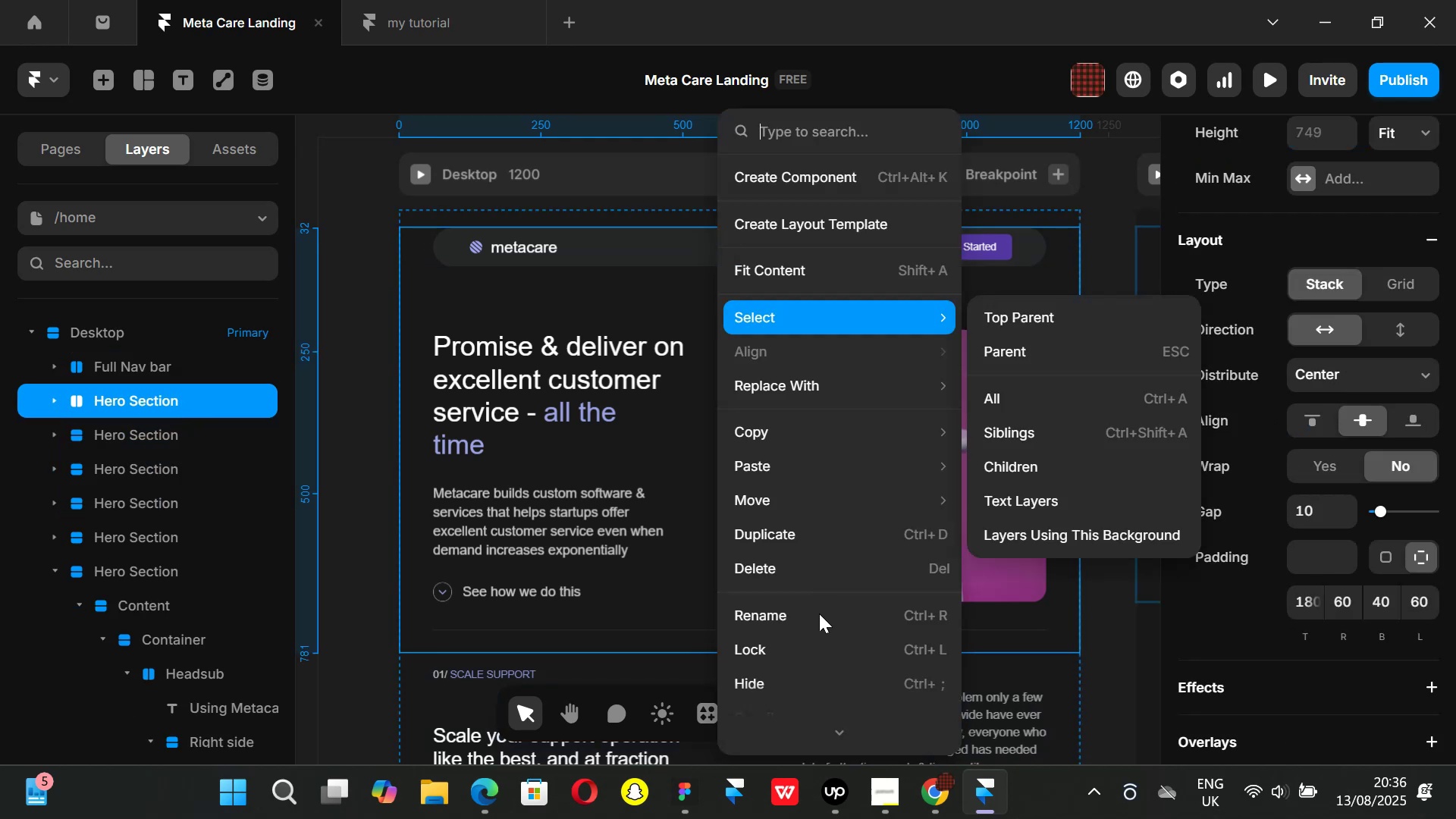 
scroll: coordinate [792, 573], scroll_direction: down, amount: 4.0
 